 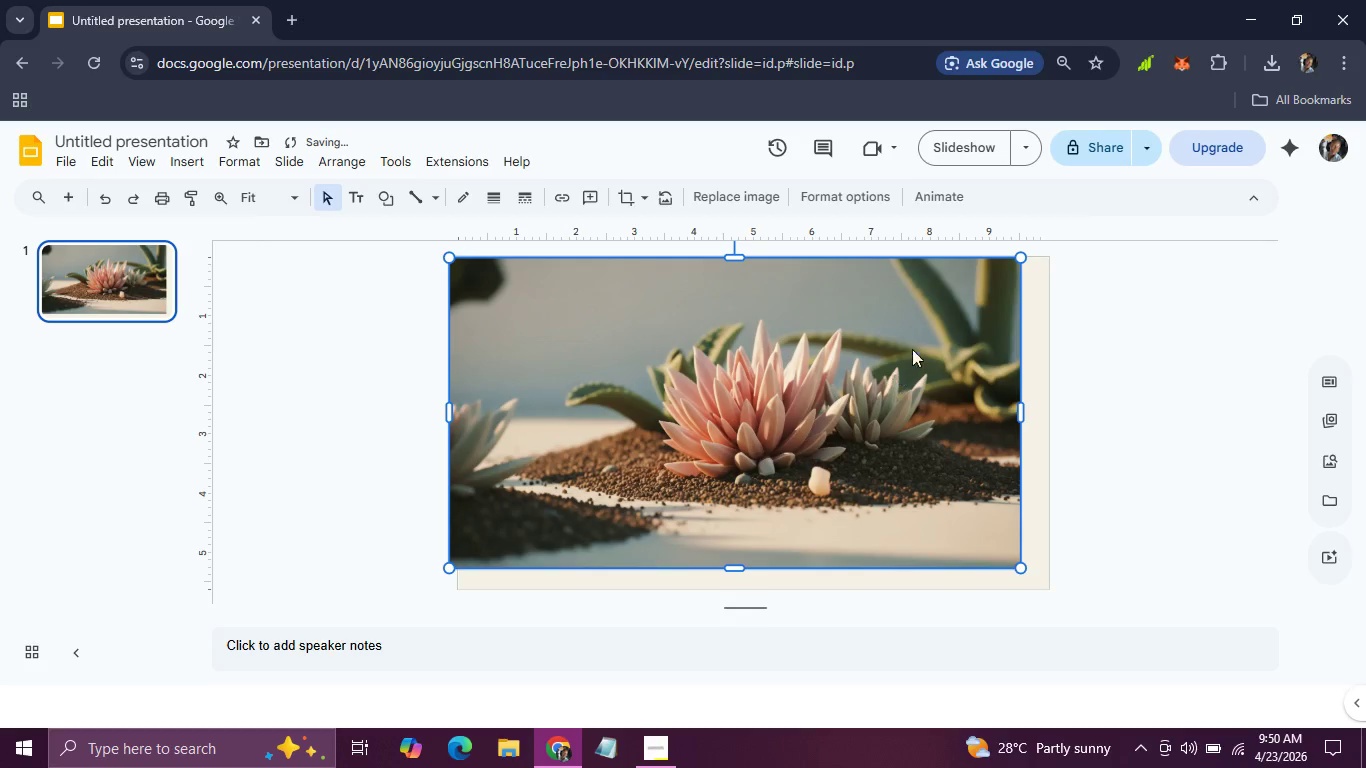 
left_click_drag(start_coordinate=[1019, 257], to_coordinate=[667, 334])
 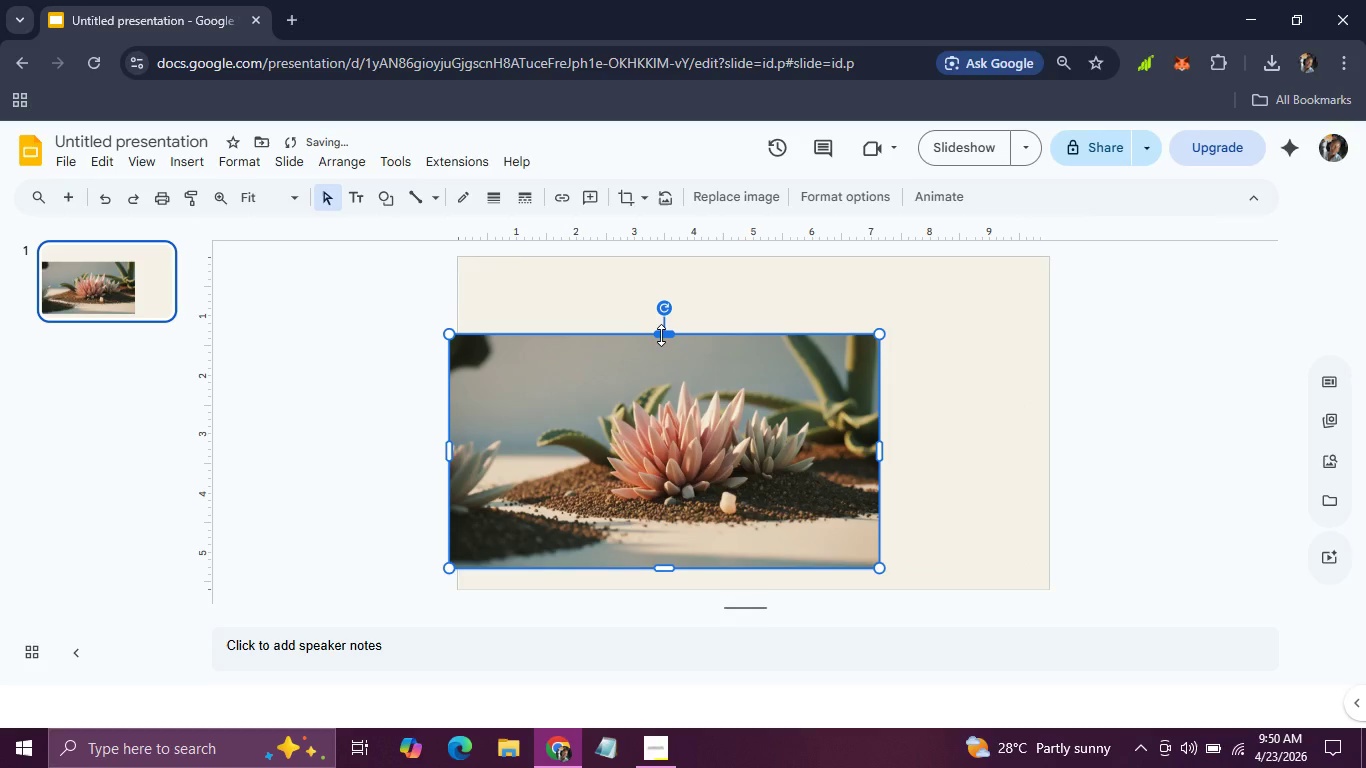 
left_click_drag(start_coordinate=[661, 335], to_coordinate=[658, 255])
 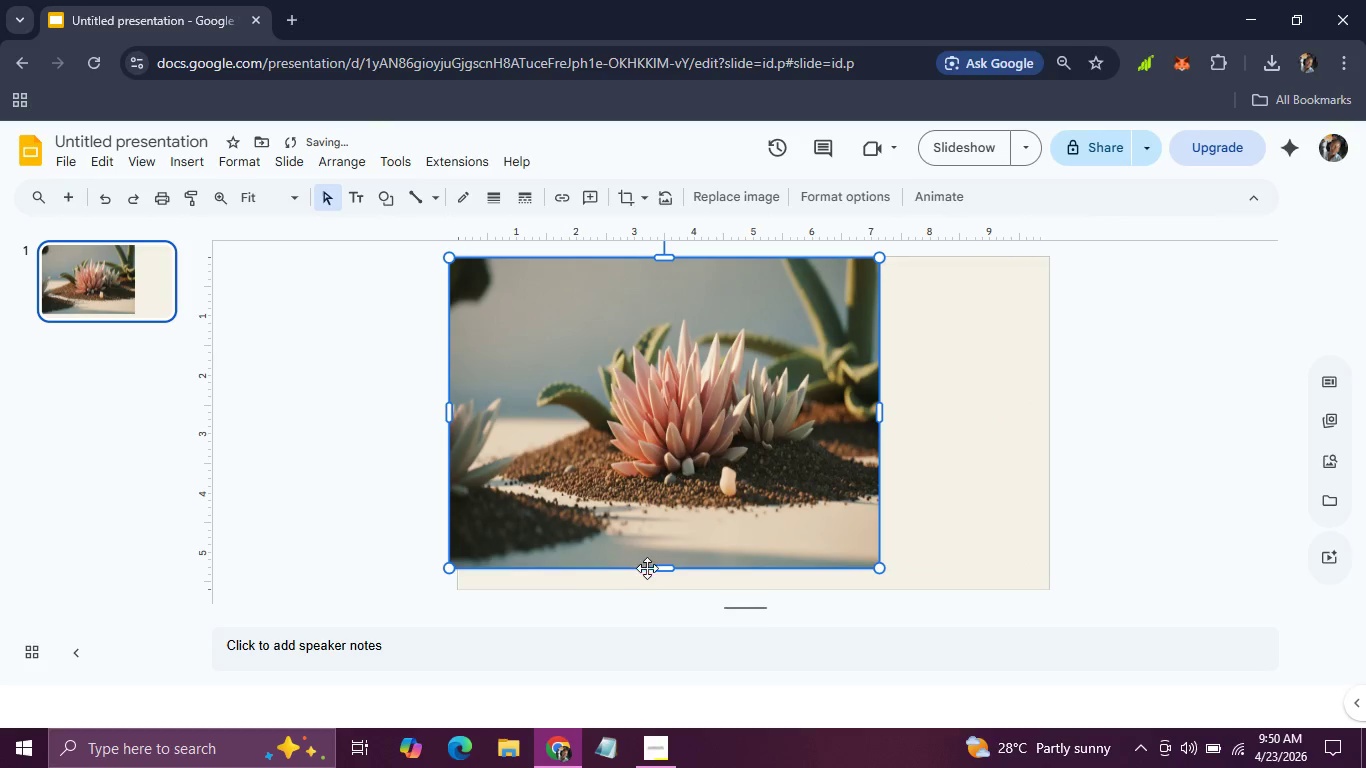 
left_click_drag(start_coordinate=[659, 568], to_coordinate=[659, 591])
 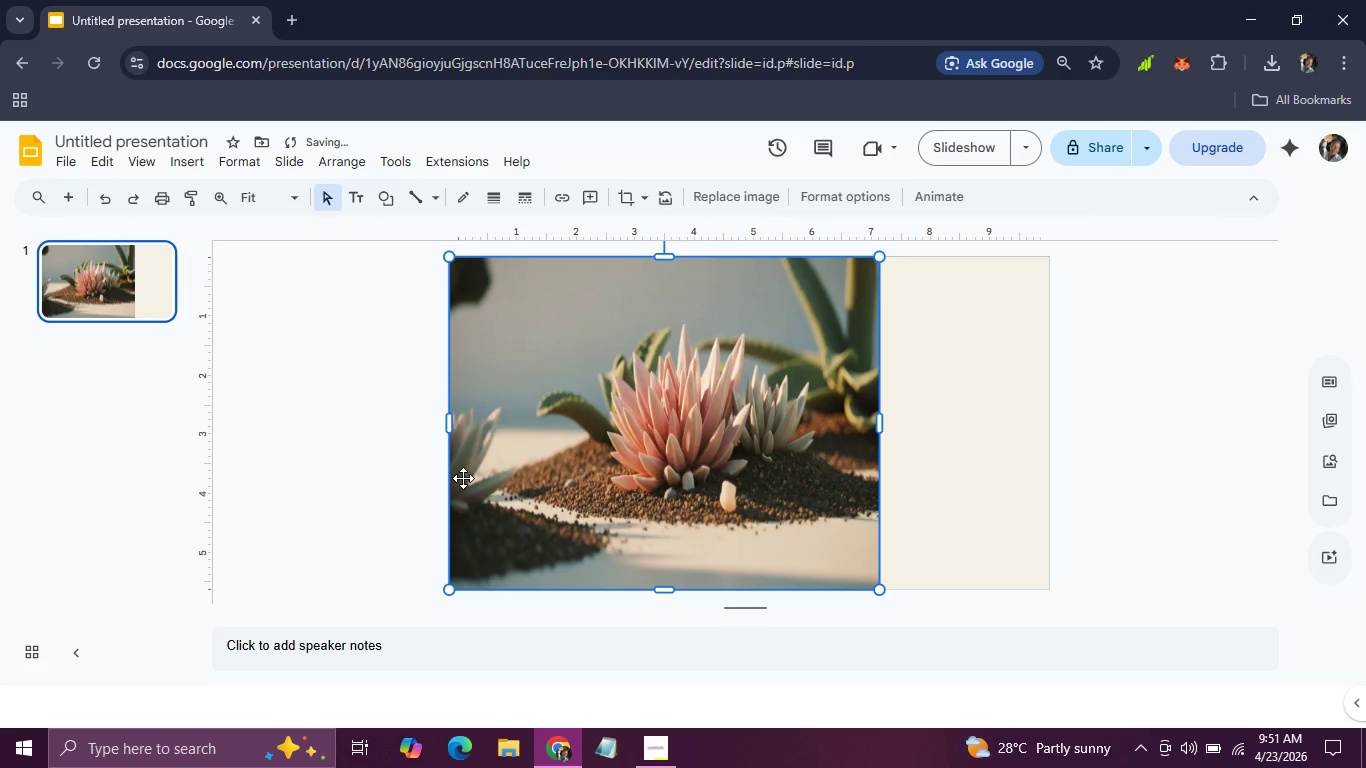 
hold_key(key=ArrowRight, duration=1.22)
 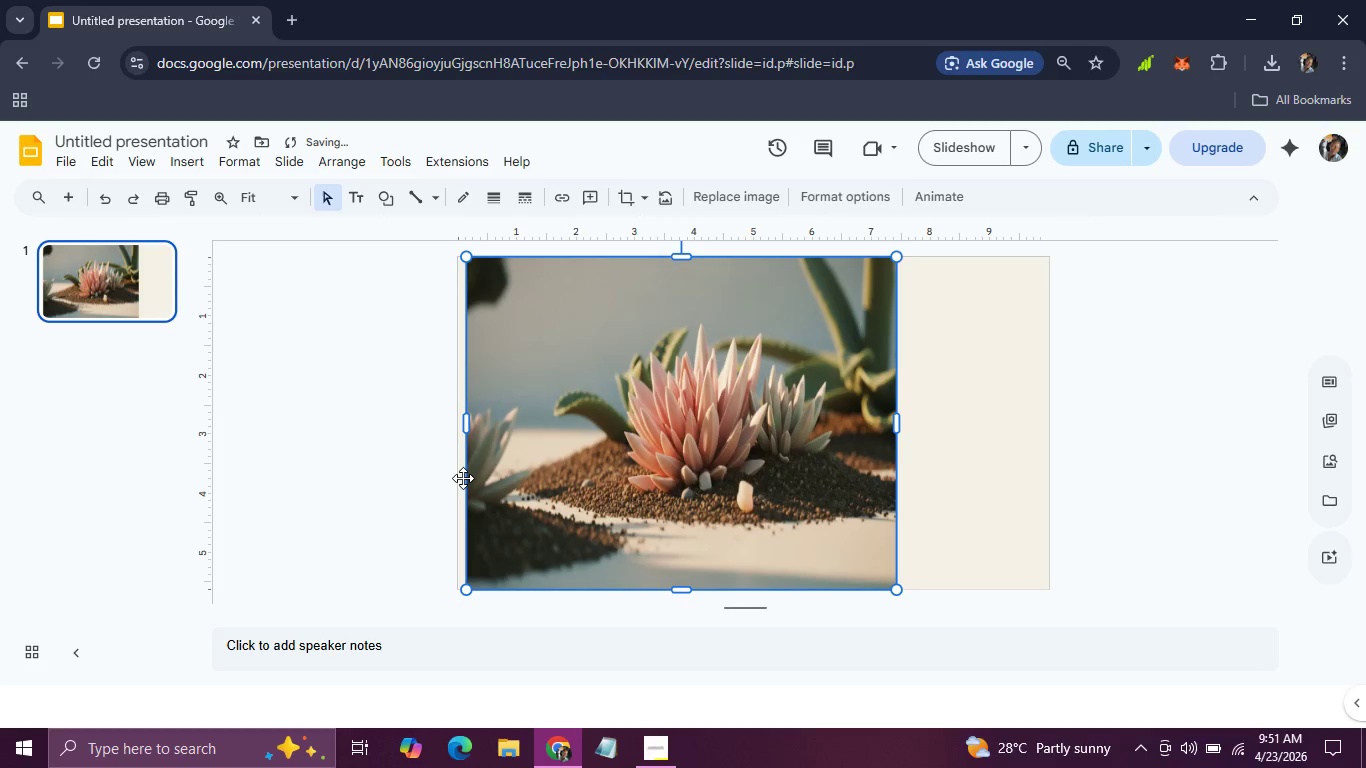 
hold_key(key=ArrowLeft, duration=0.67)
 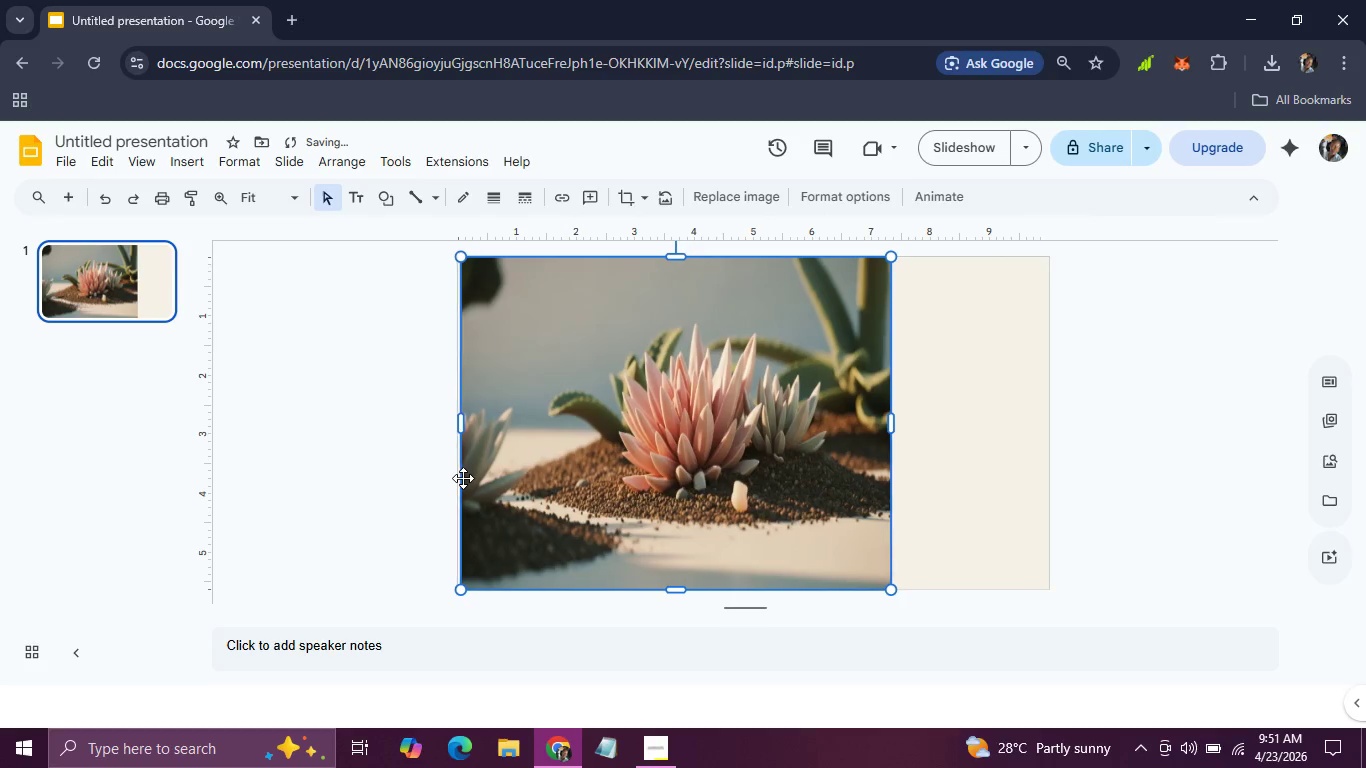 
key(ArrowLeft)
 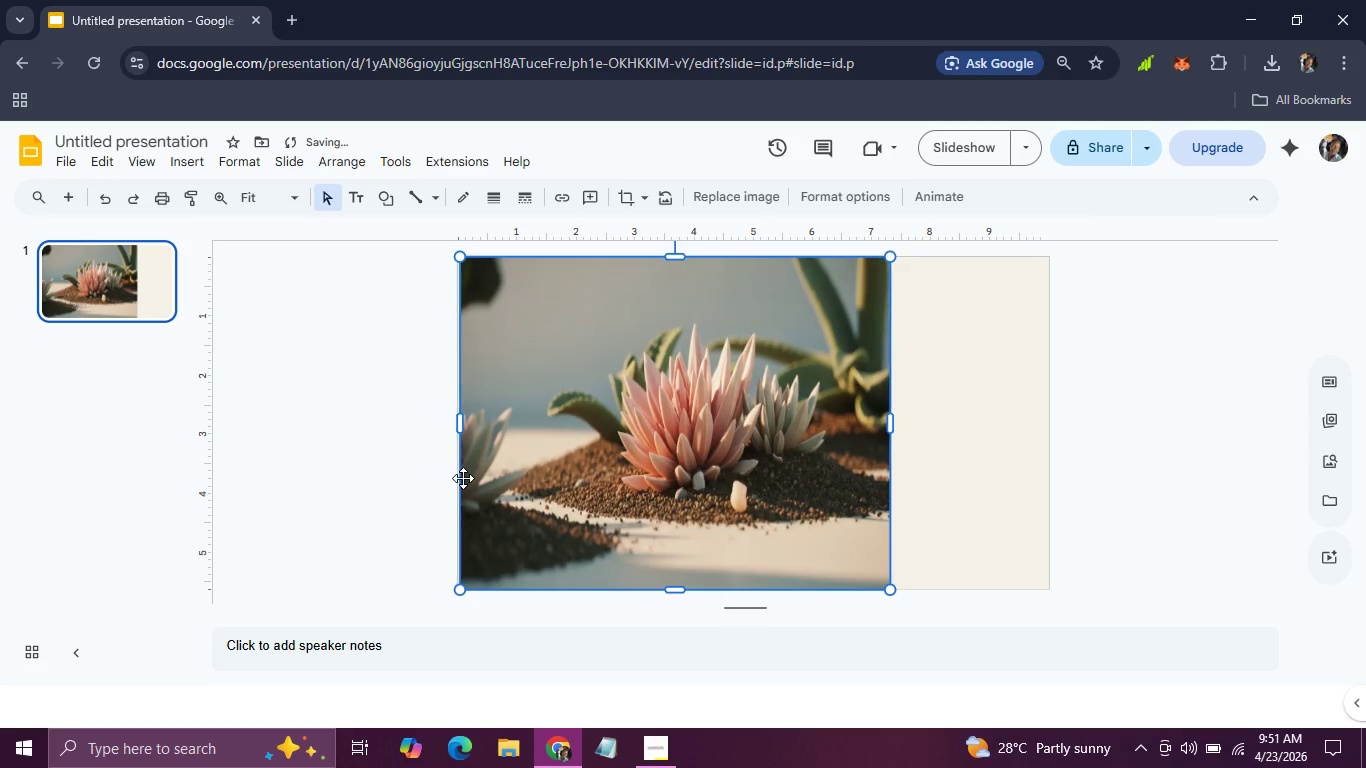 
key(ArrowLeft)
 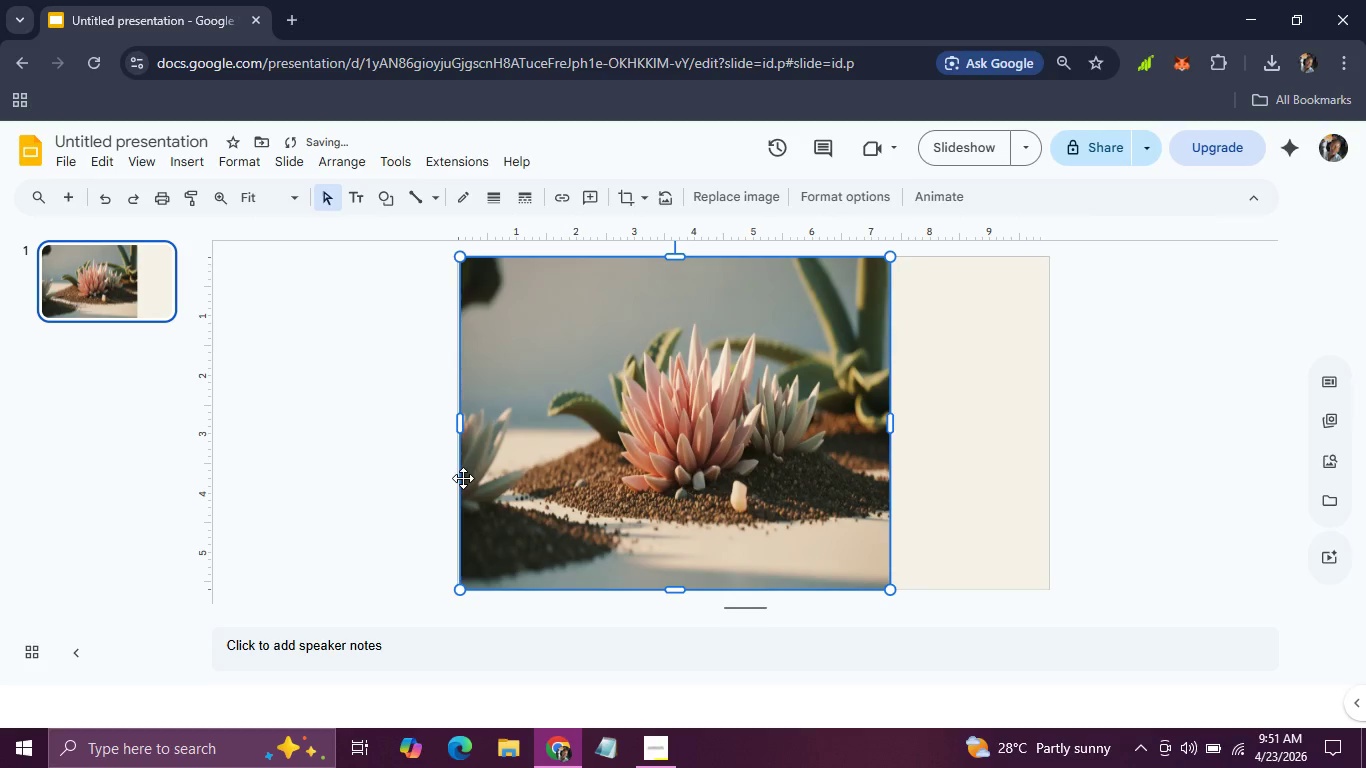 
key(ArrowLeft)
 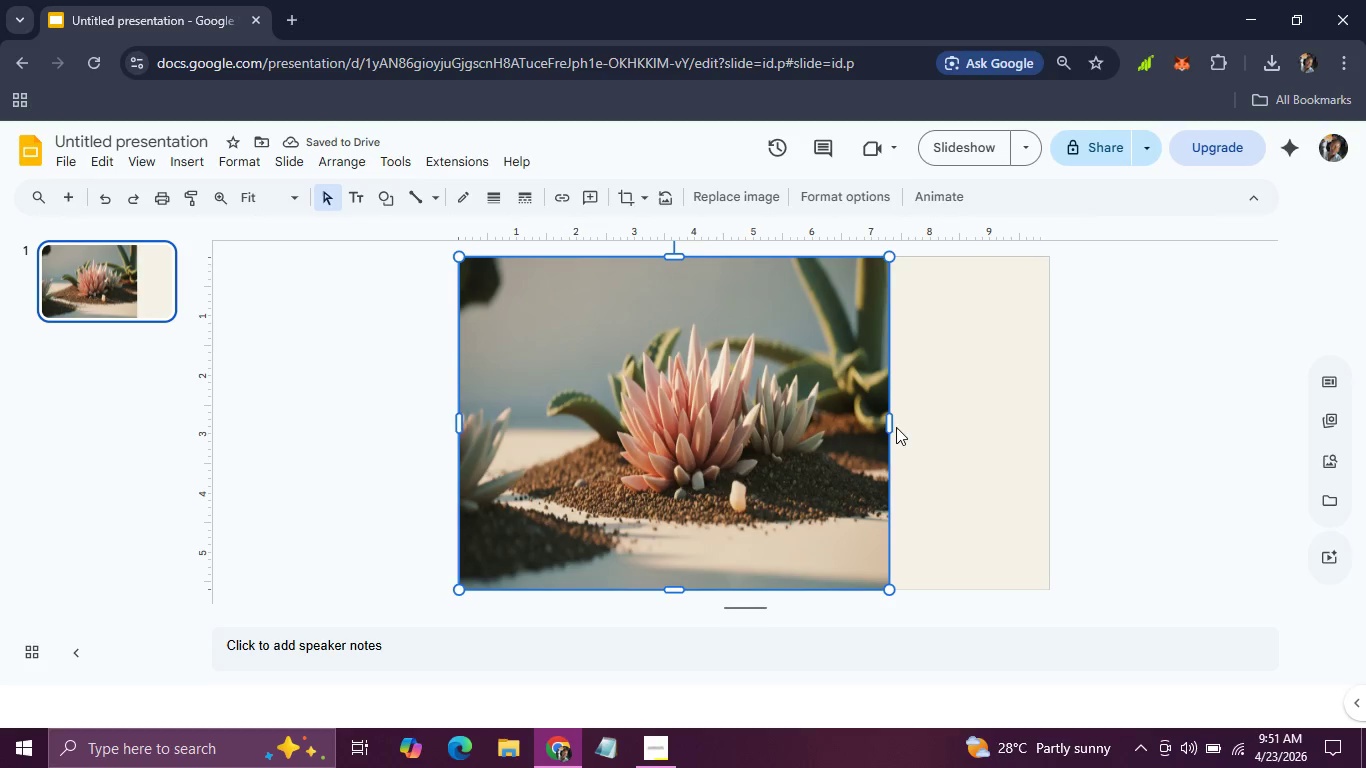 
left_click_drag(start_coordinate=[888, 426], to_coordinate=[726, 437])
 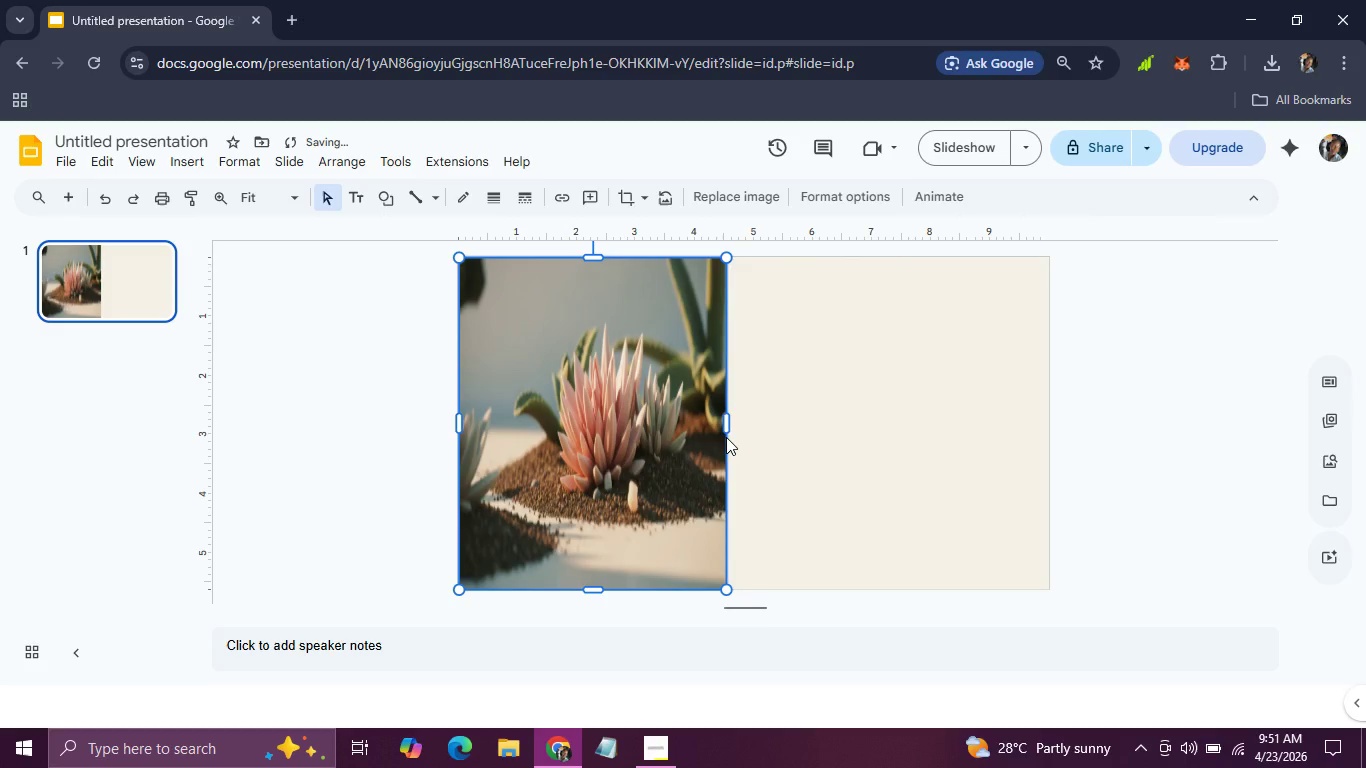 
key(Control+Z)
 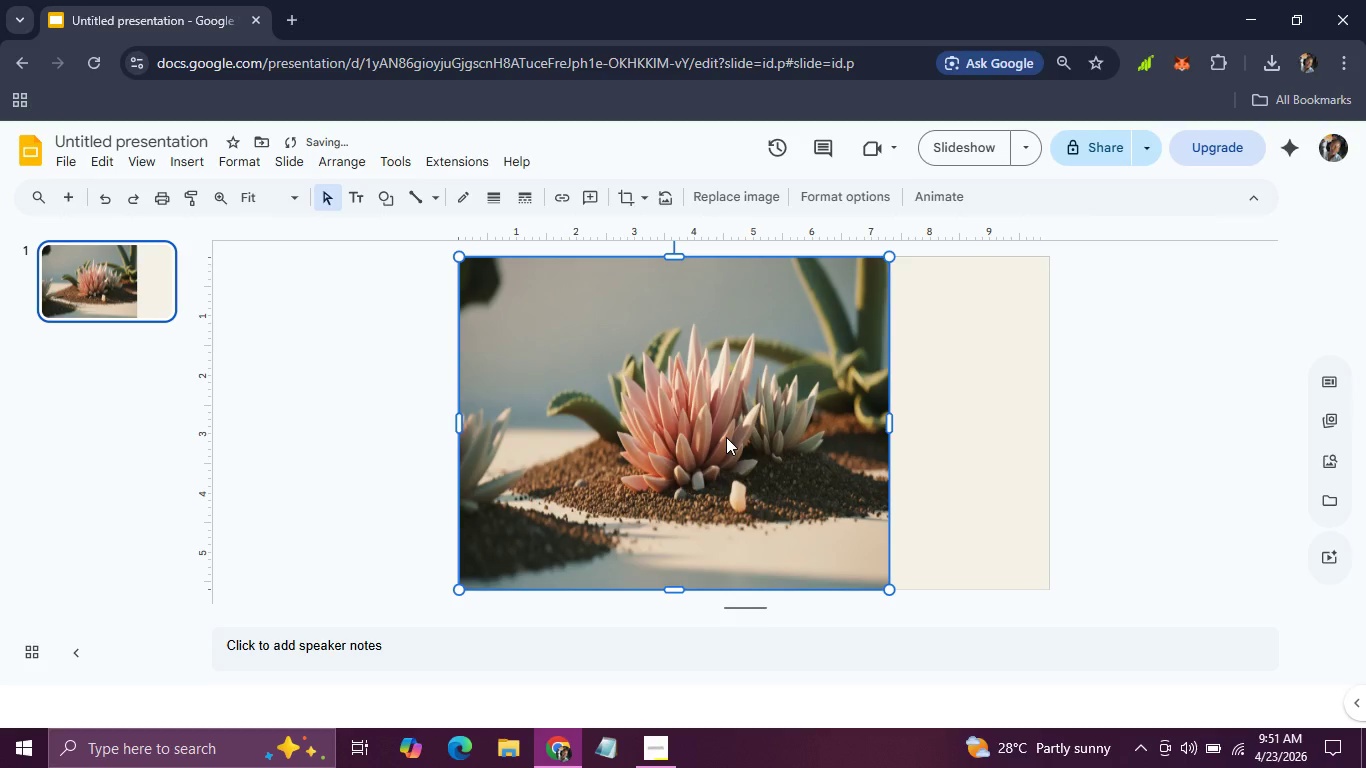 
left_click_drag(start_coordinate=[726, 437], to_coordinate=[629, 440])
 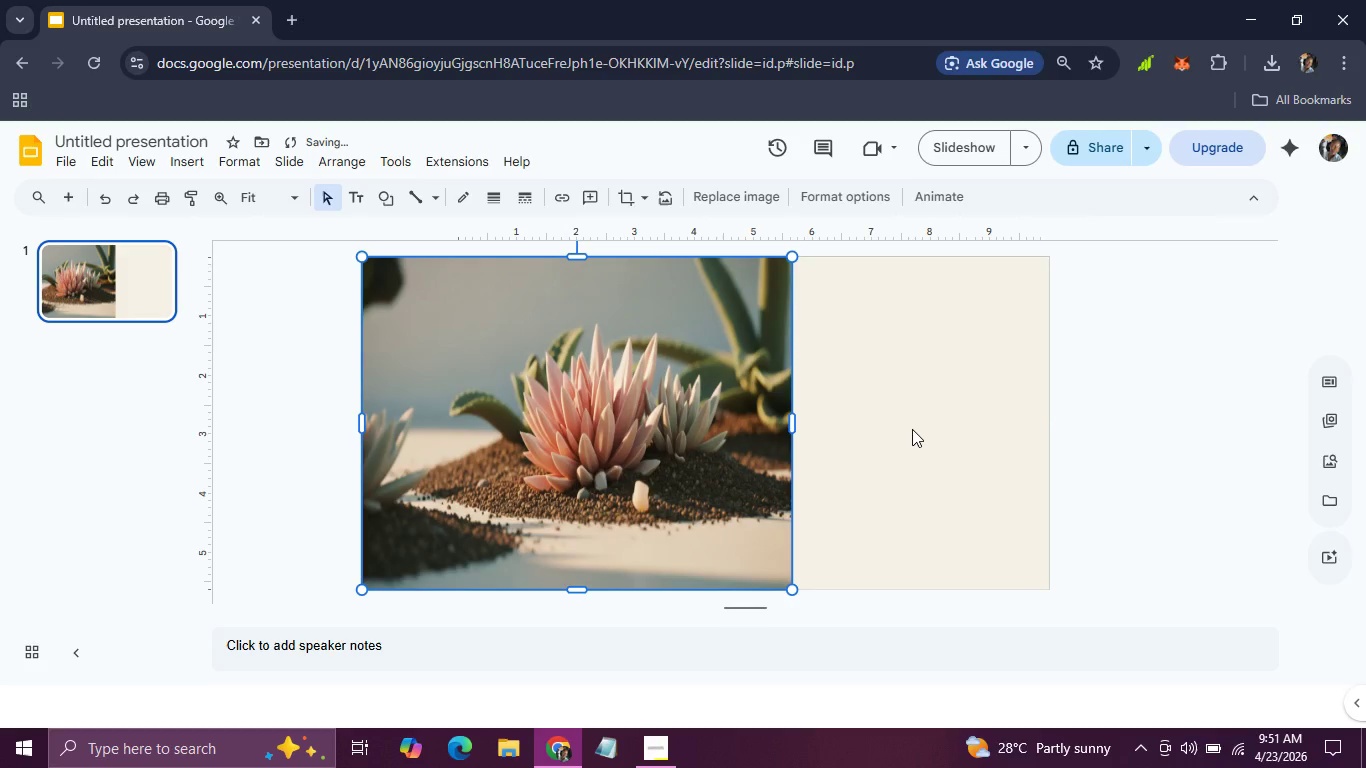 
left_click([912, 429])
 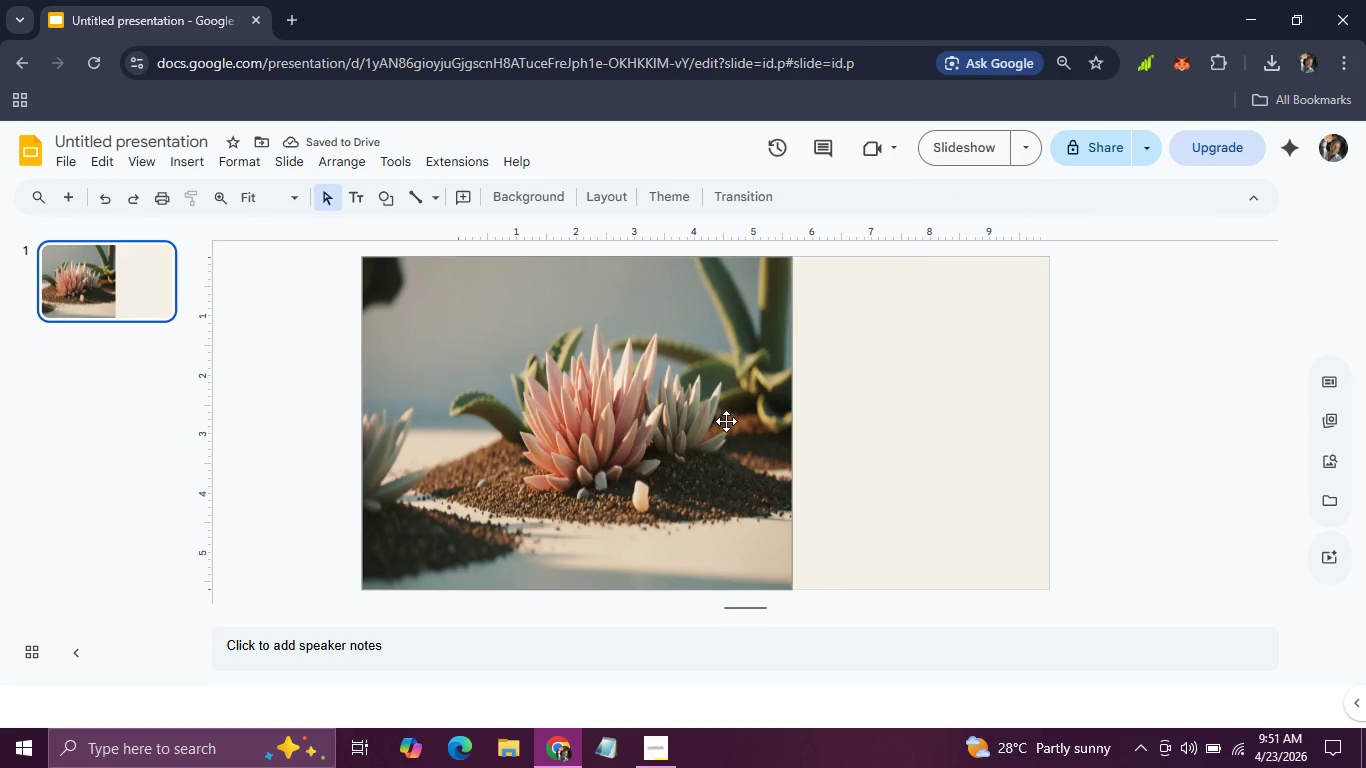 
left_click_drag(start_coordinate=[726, 421], to_coordinate=[704, 421])
 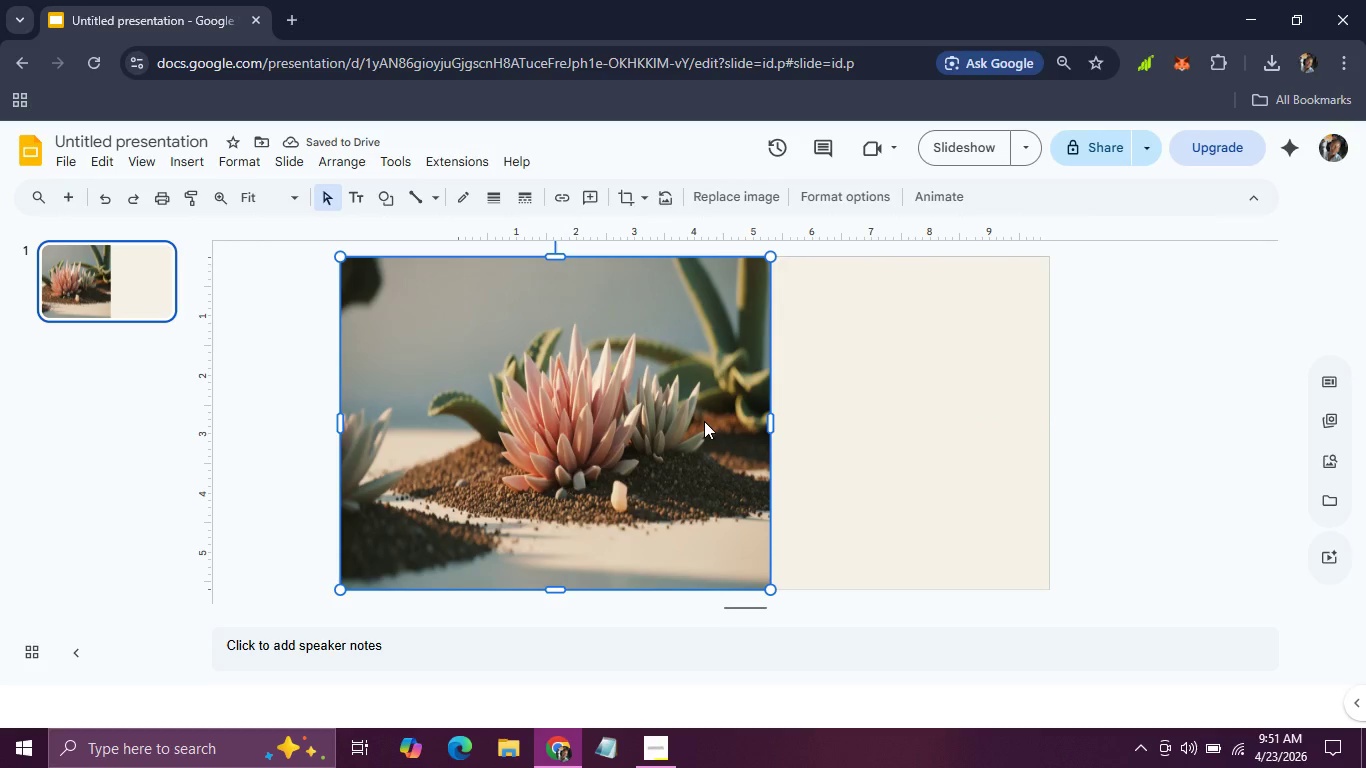 
wait(5.11)
 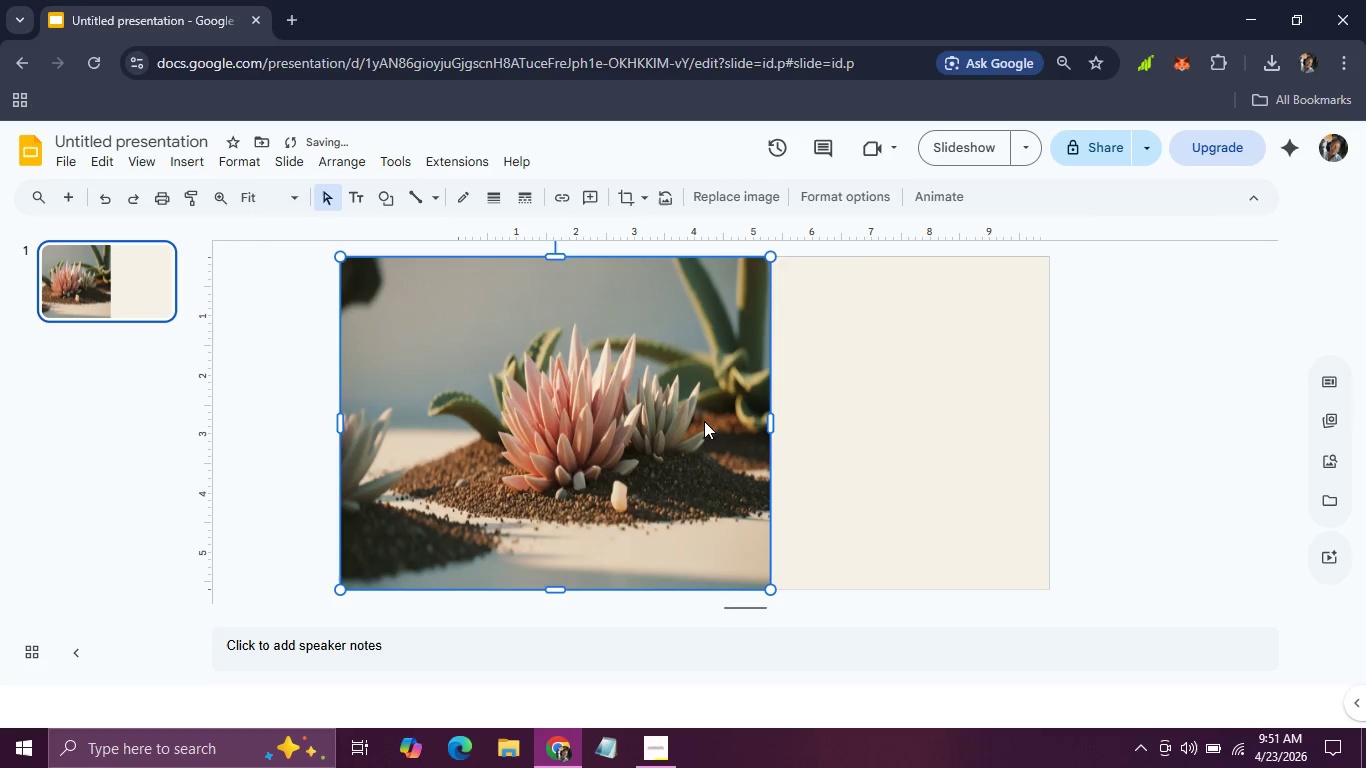 
key(Backspace)
 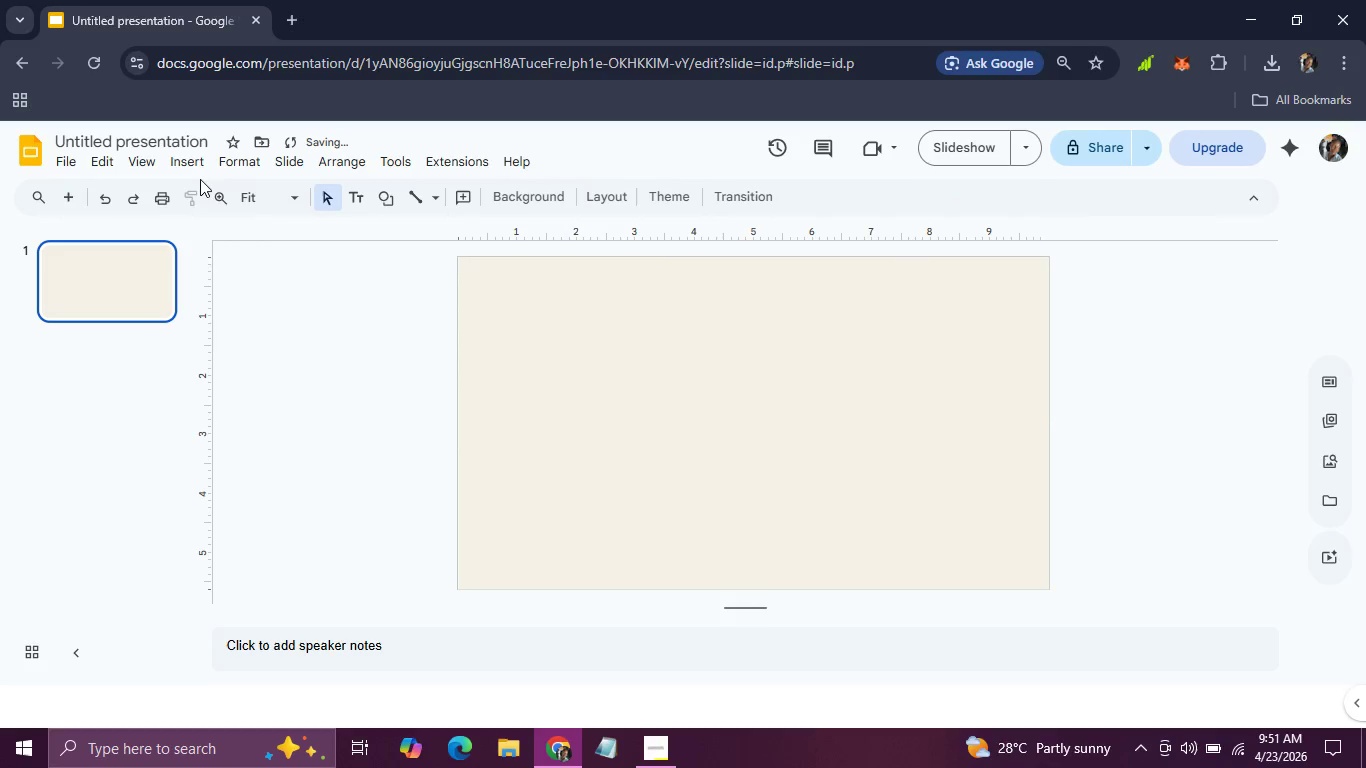 
left_click([190, 166])
 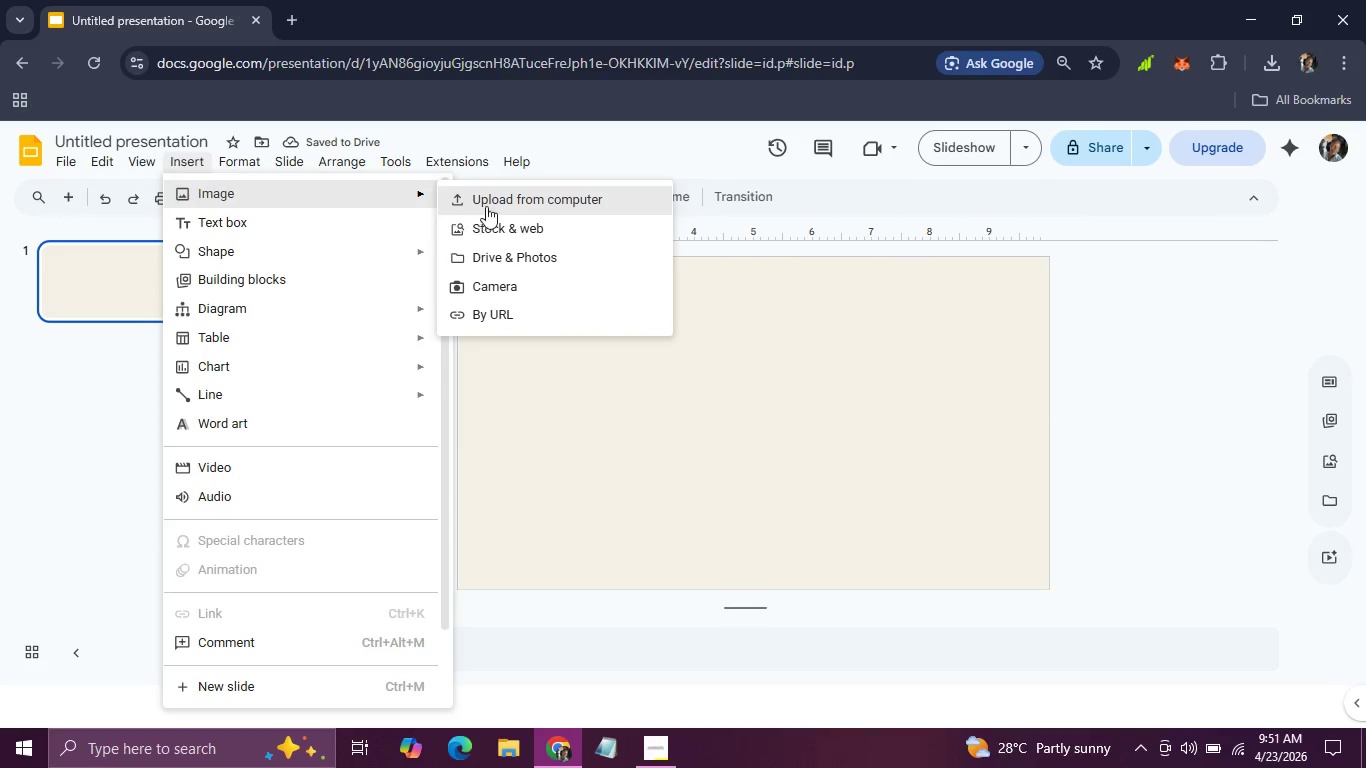 
left_click([491, 203])
 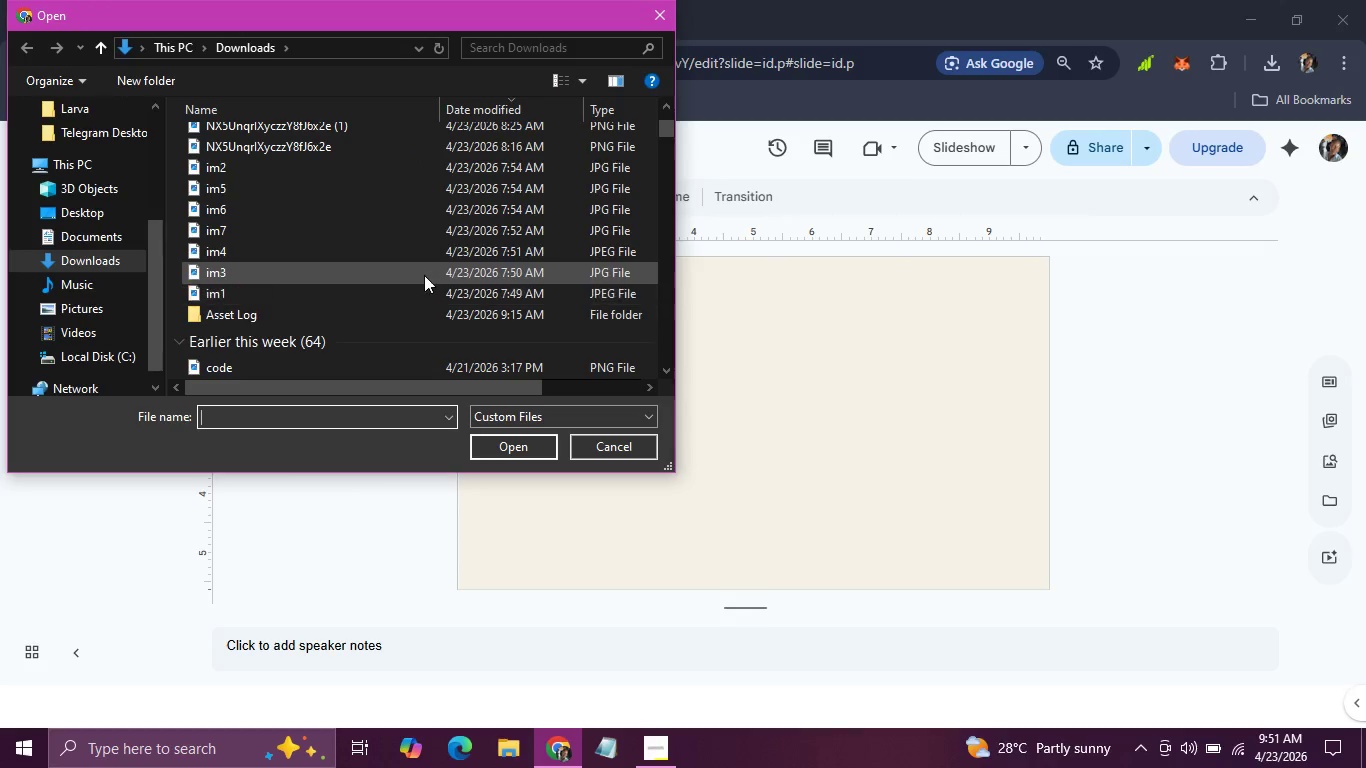 
left_click([417, 285])
 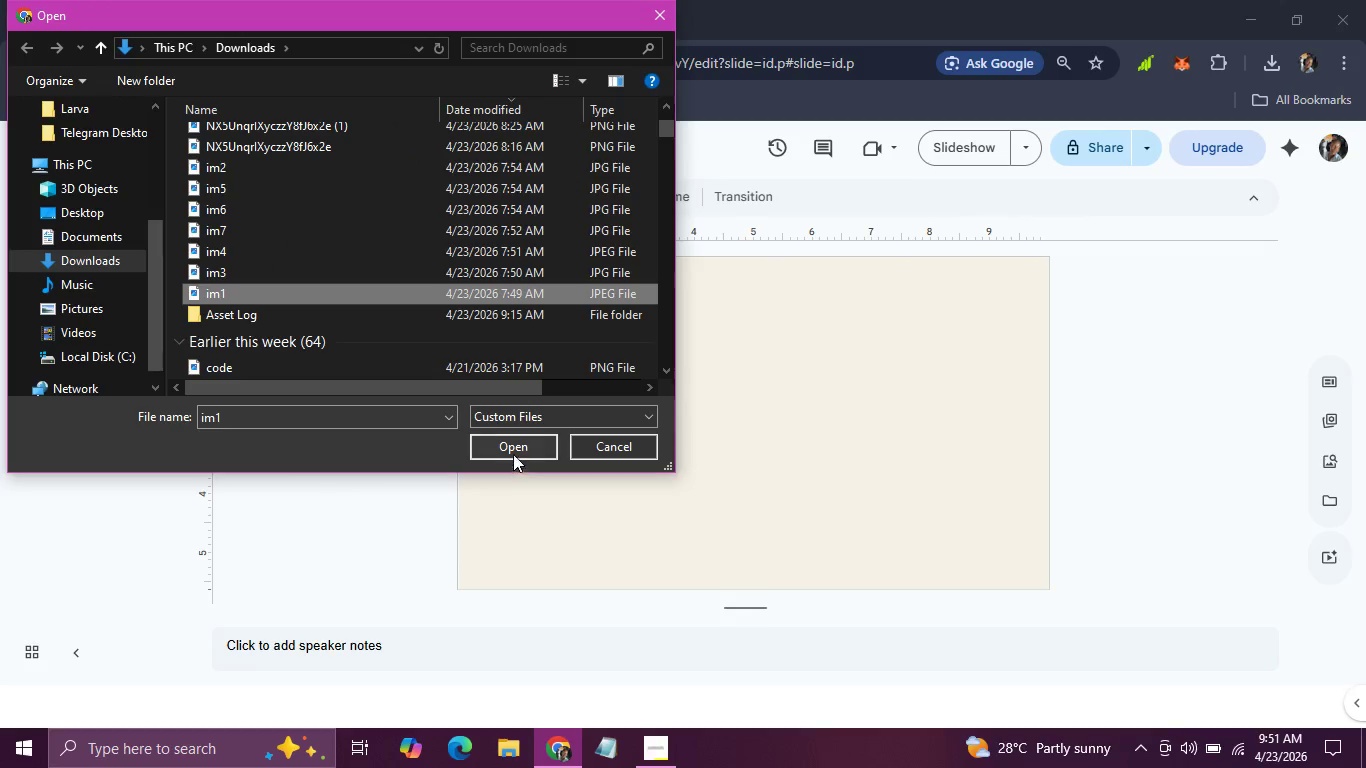 
left_click([513, 447])
 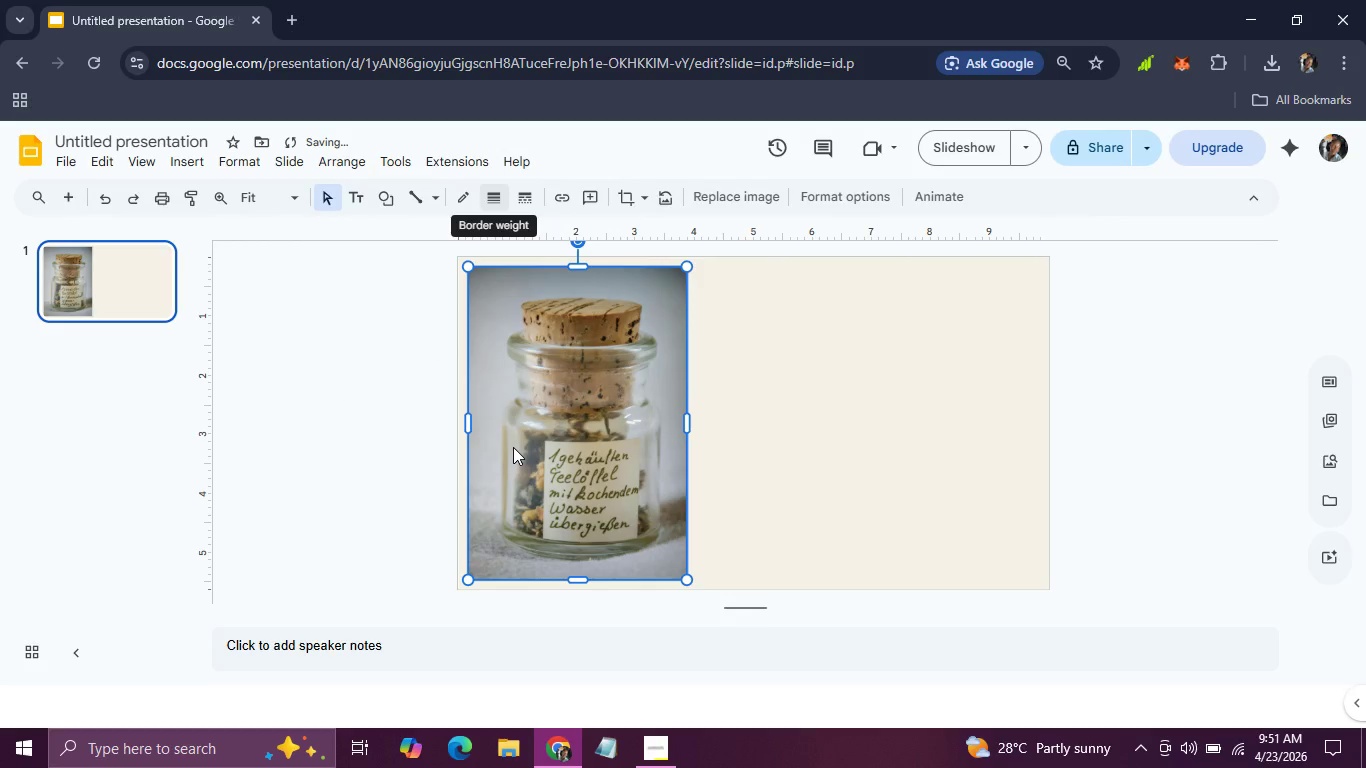 
left_click_drag(start_coordinate=[534, 427], to_coordinate=[523, 426])
 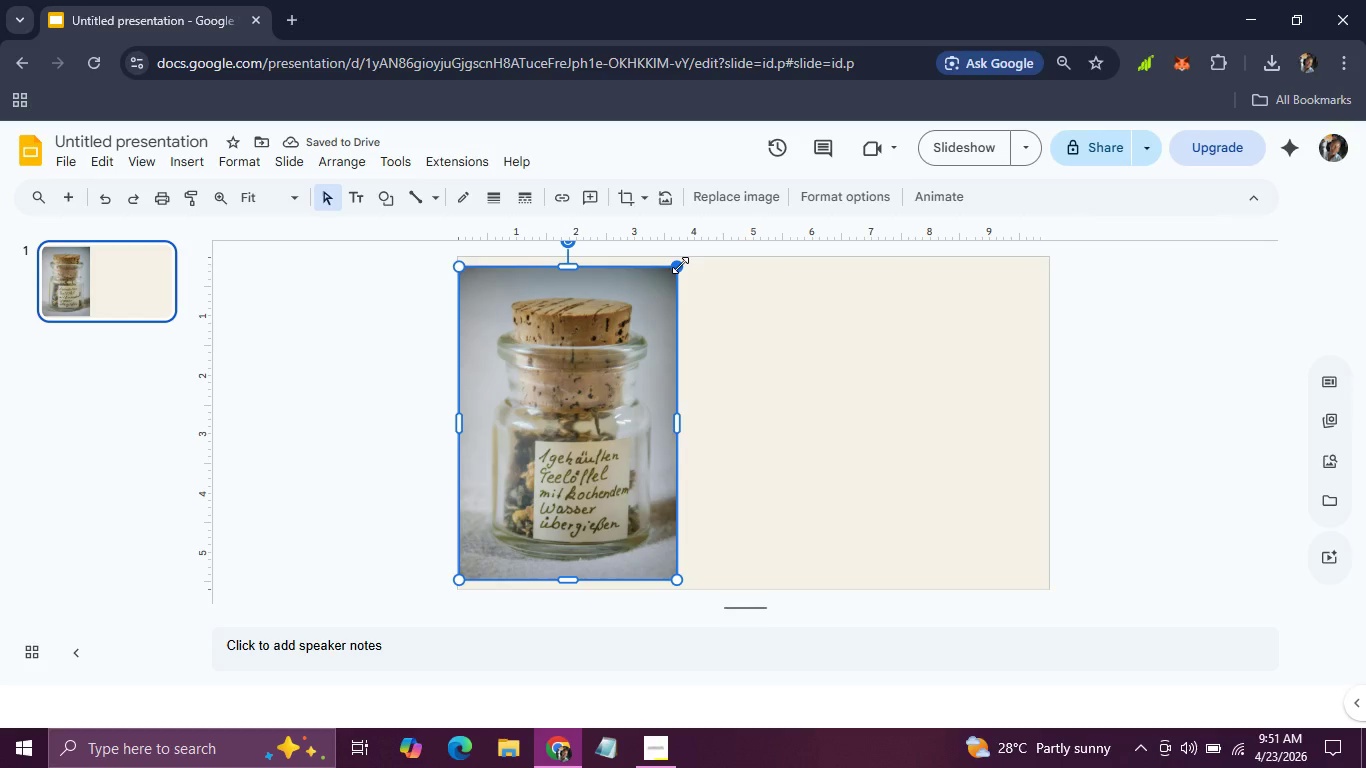 
left_click_drag(start_coordinate=[677, 265], to_coordinate=[677, 258])
 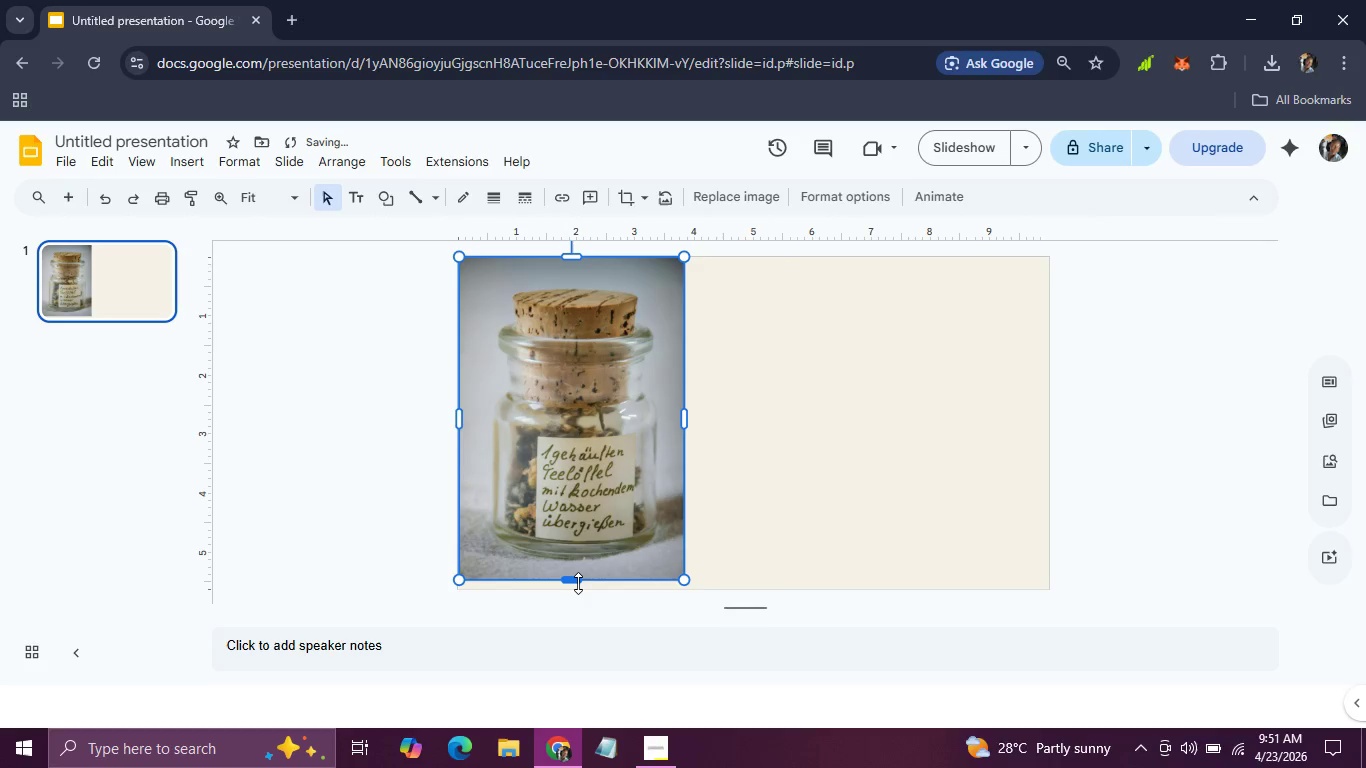 
left_click_drag(start_coordinate=[577, 583], to_coordinate=[575, 591])
 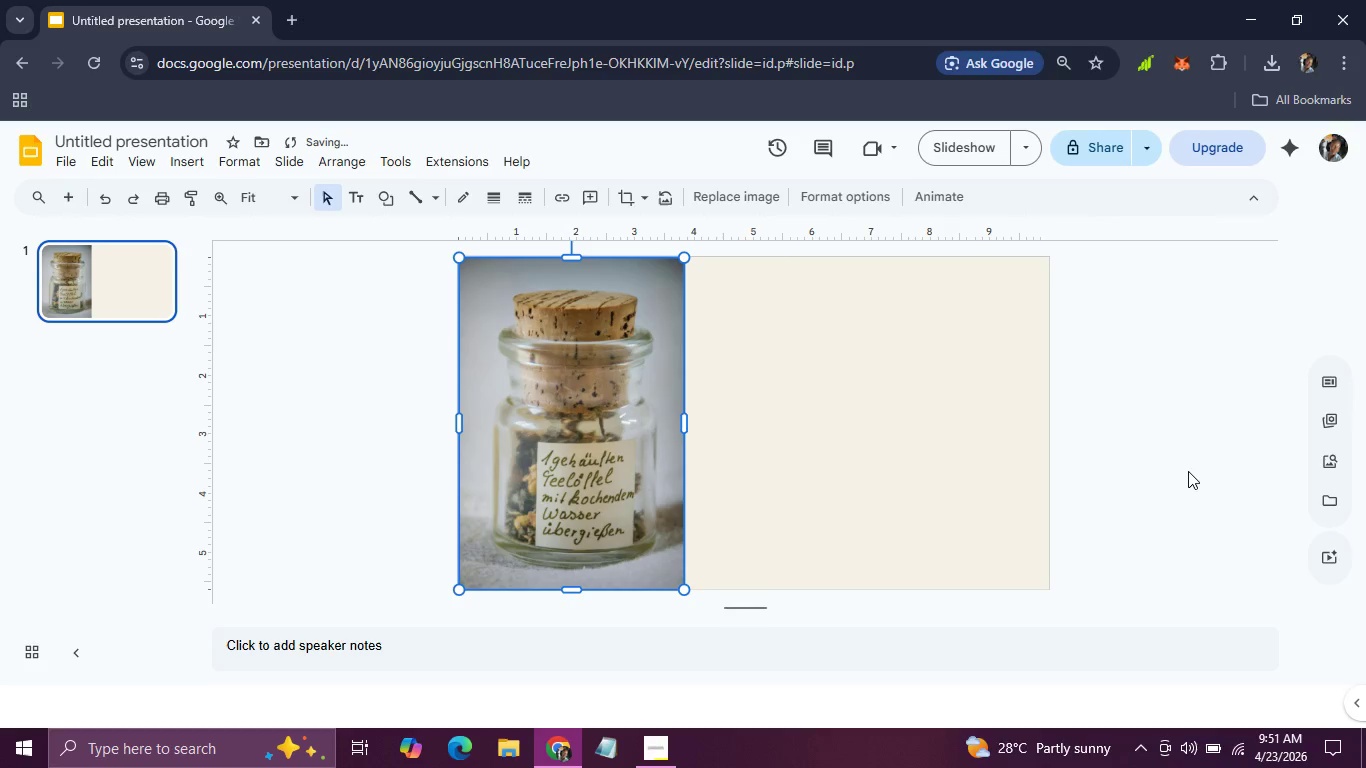 
left_click([1188, 470])
 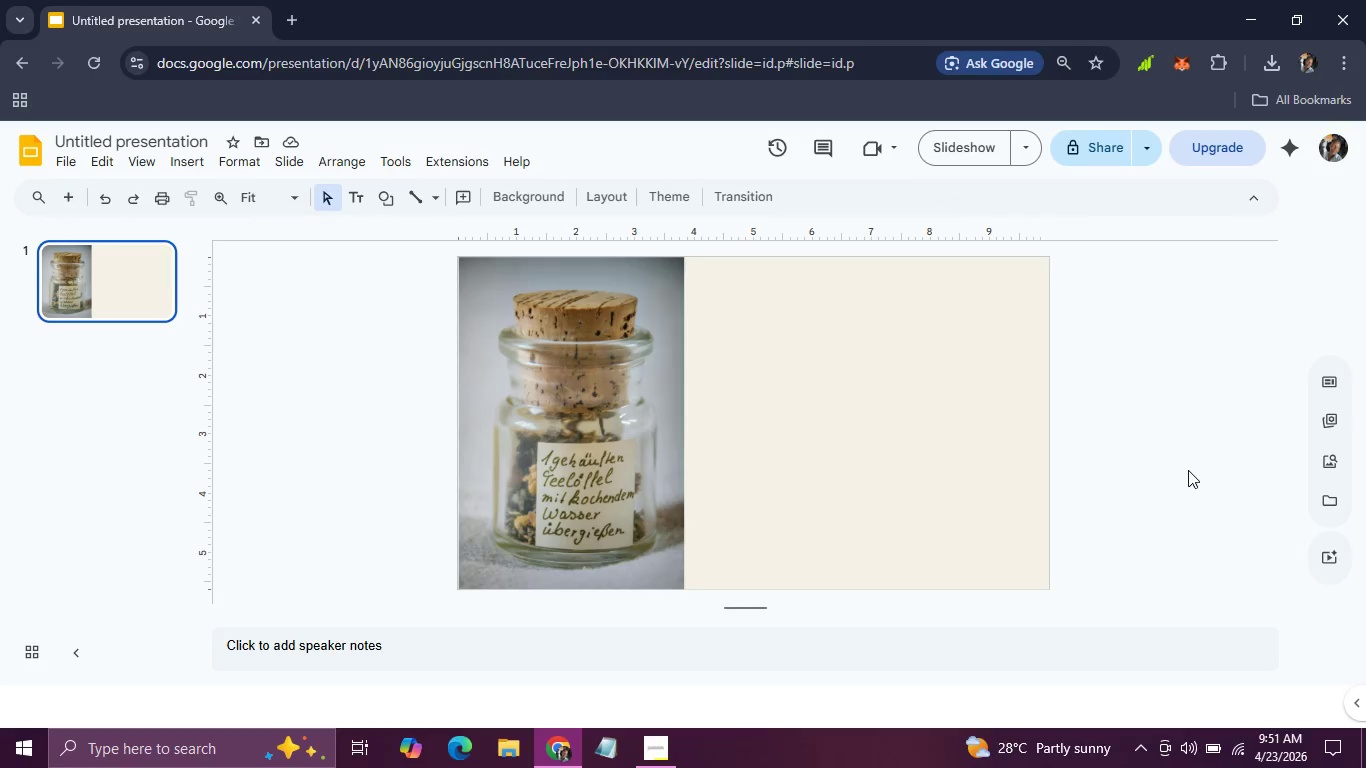 
wait(8.83)
 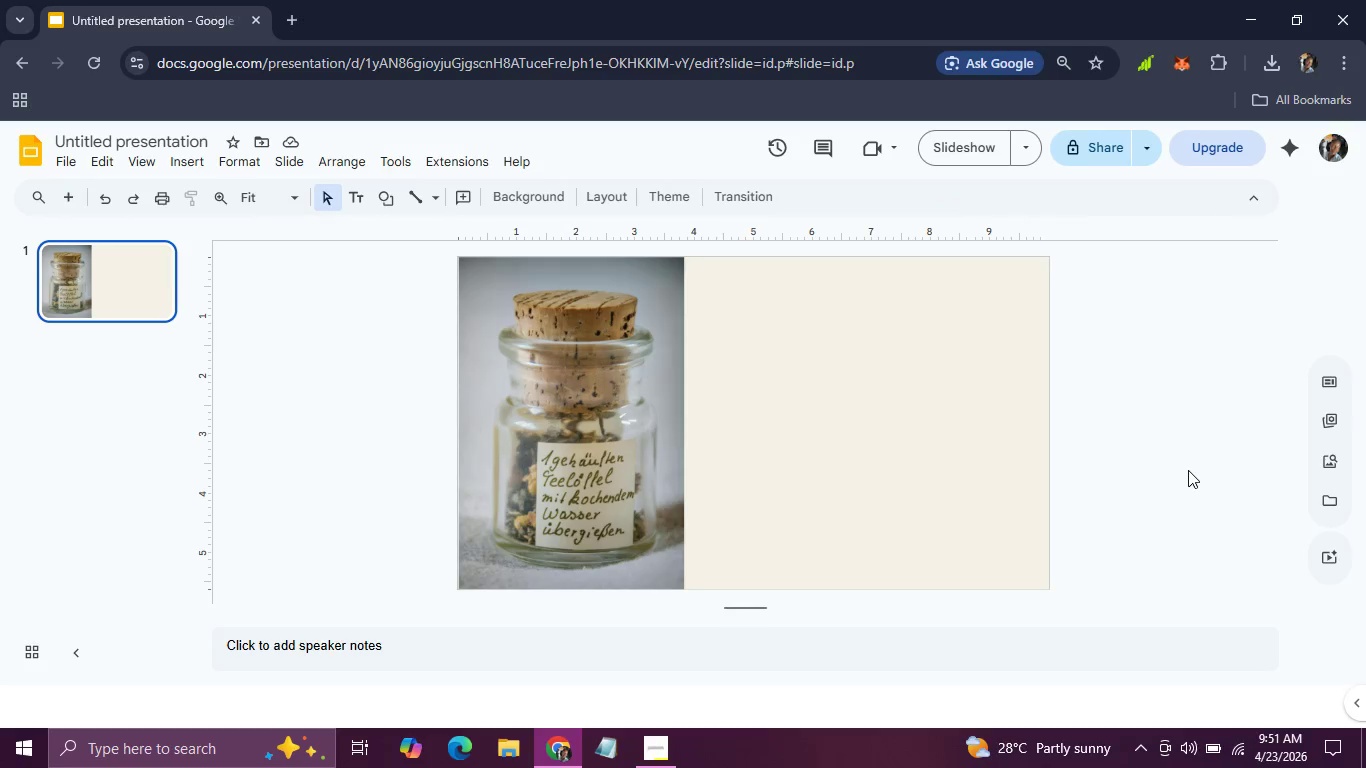 
left_click([355, 200])
 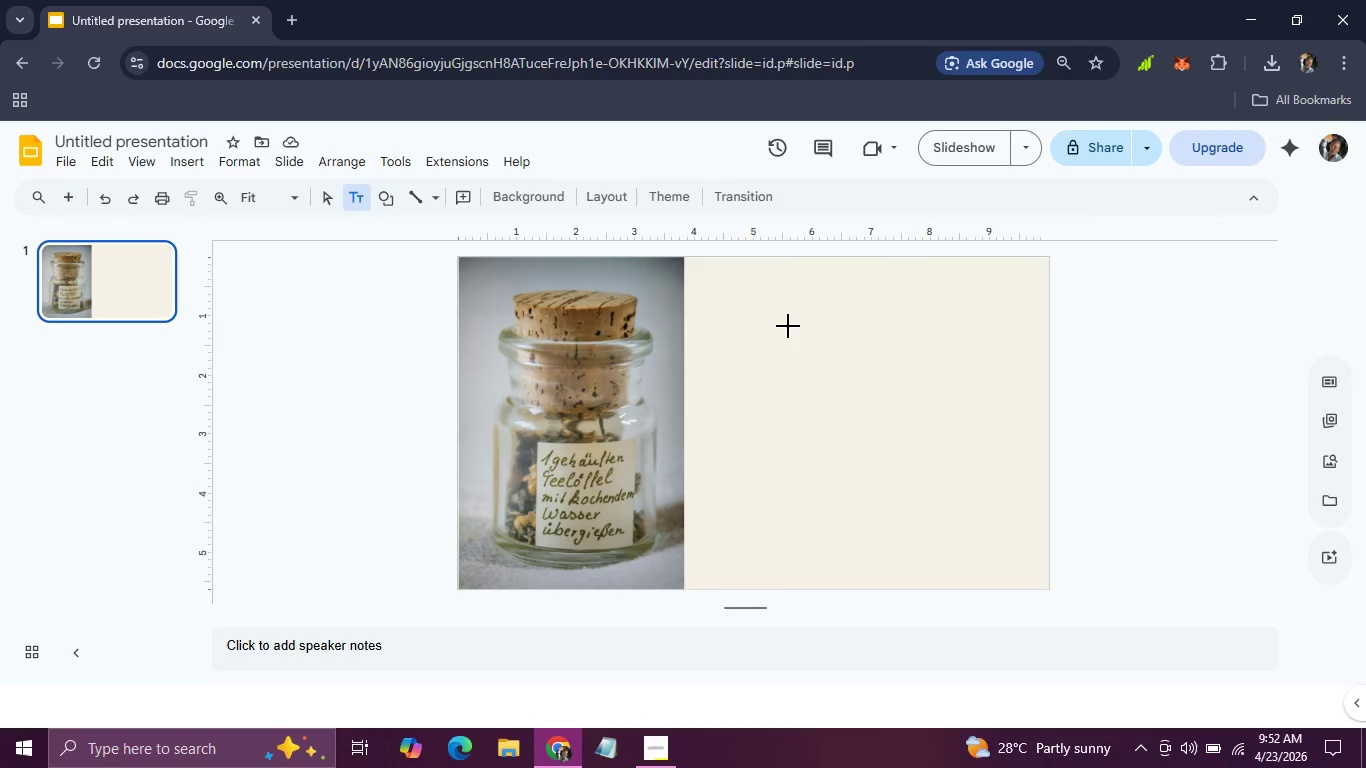 
left_click([788, 326])
 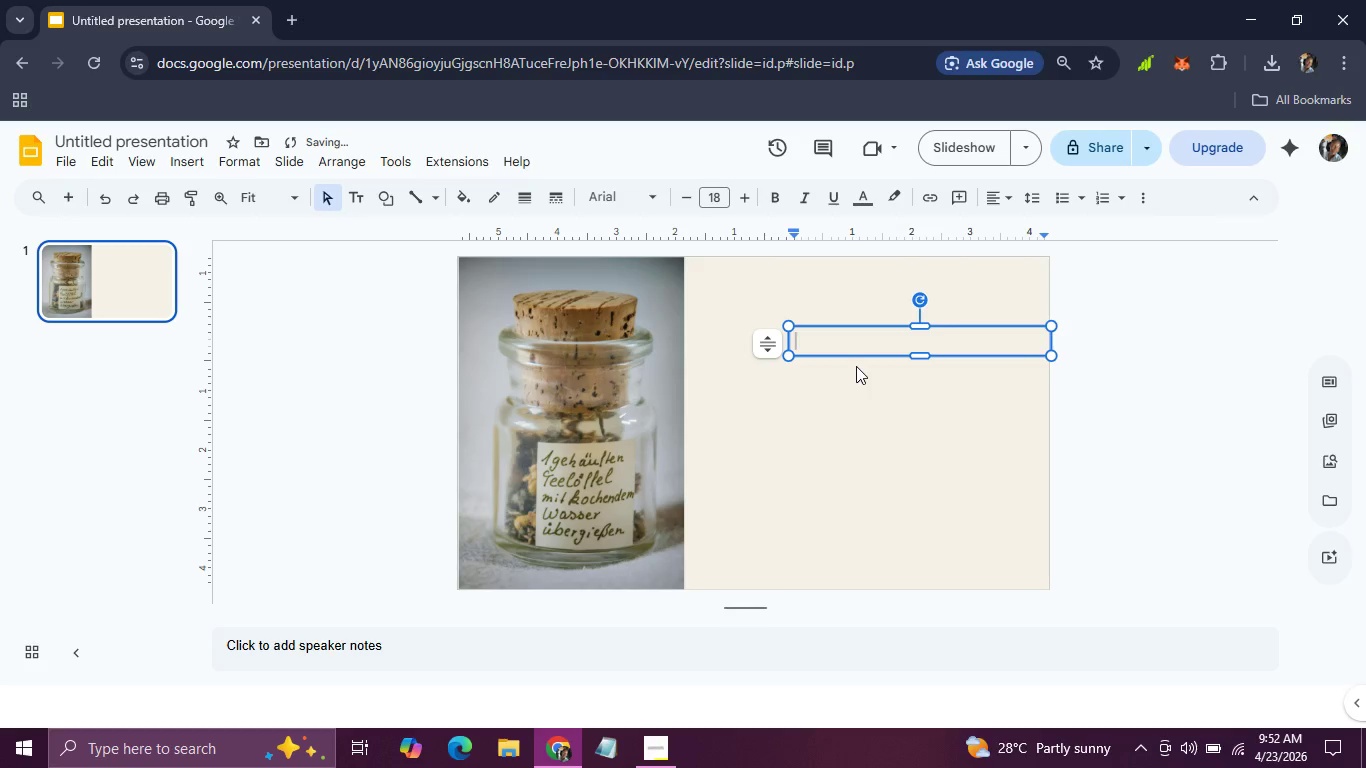 
key(CapsLock)
 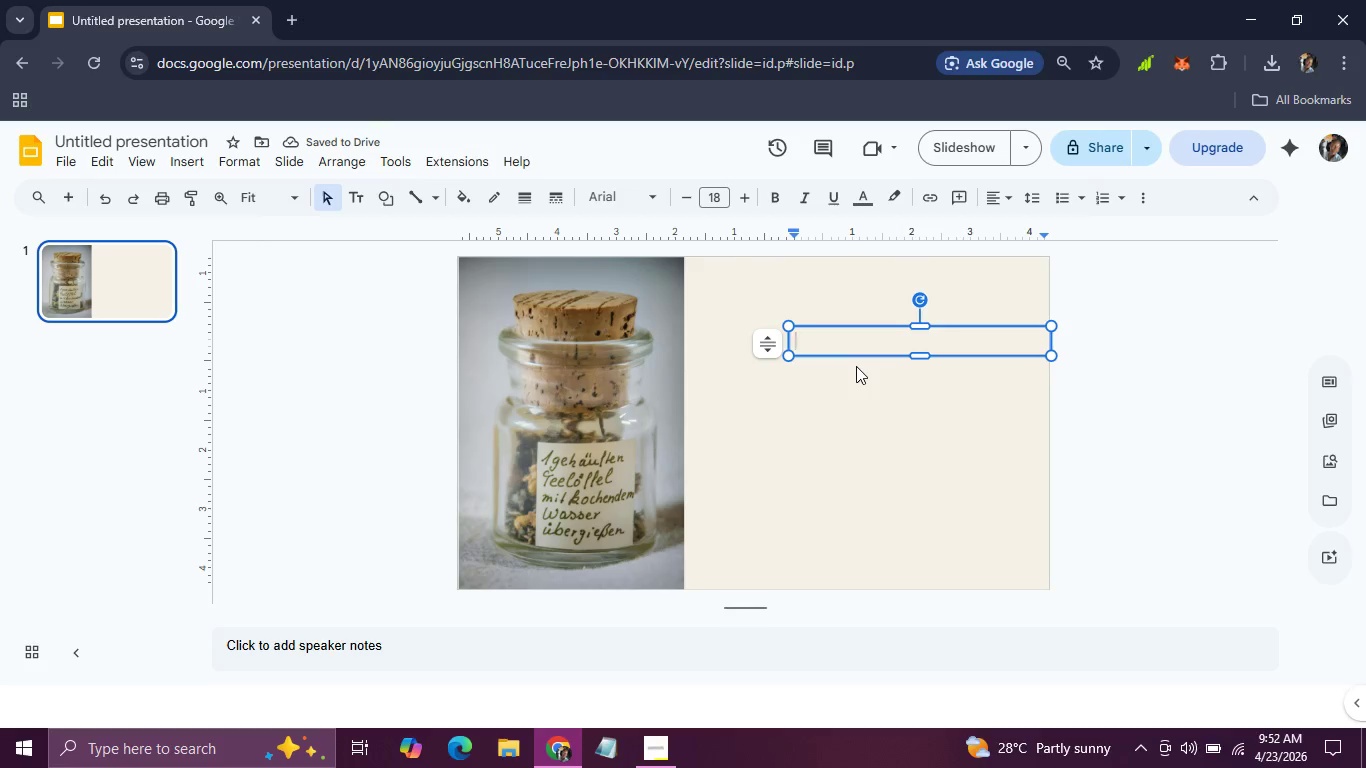 
key(T)
 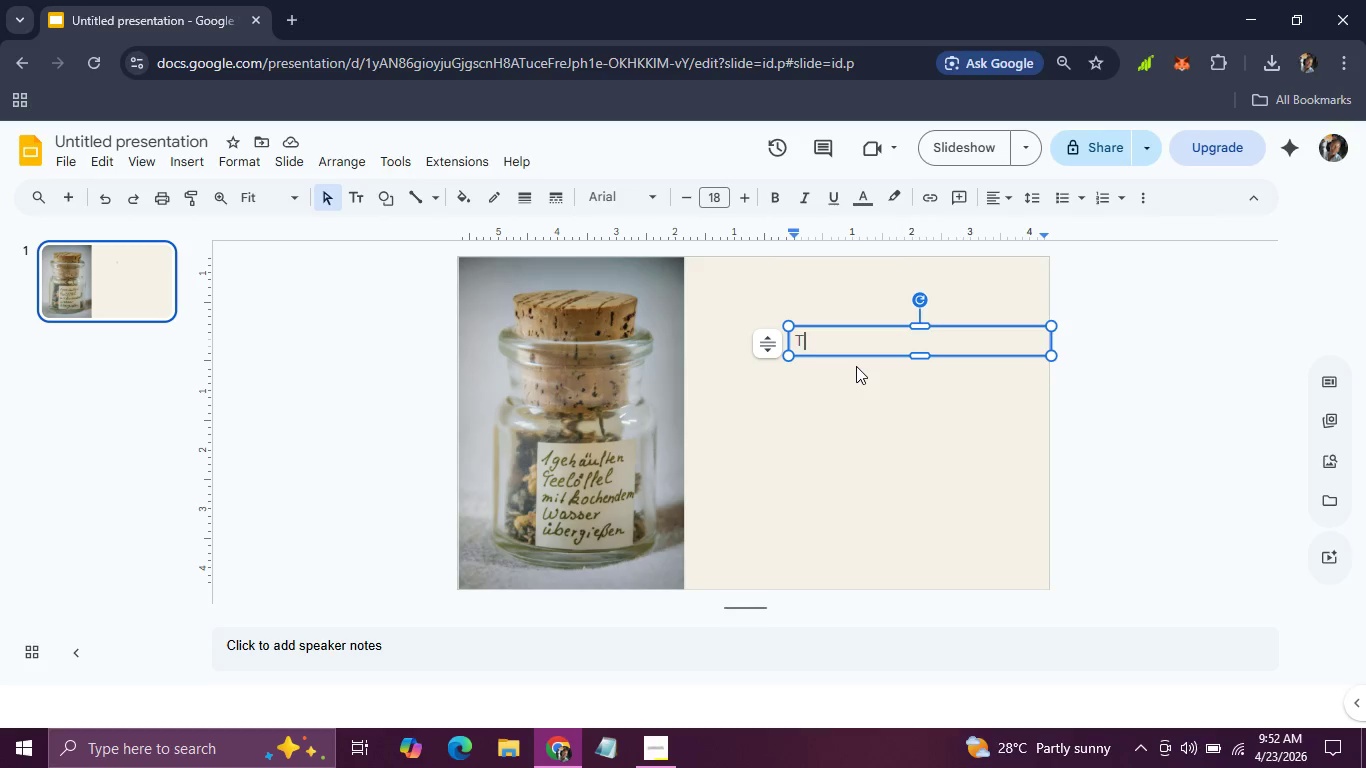 
wait(10.36)
 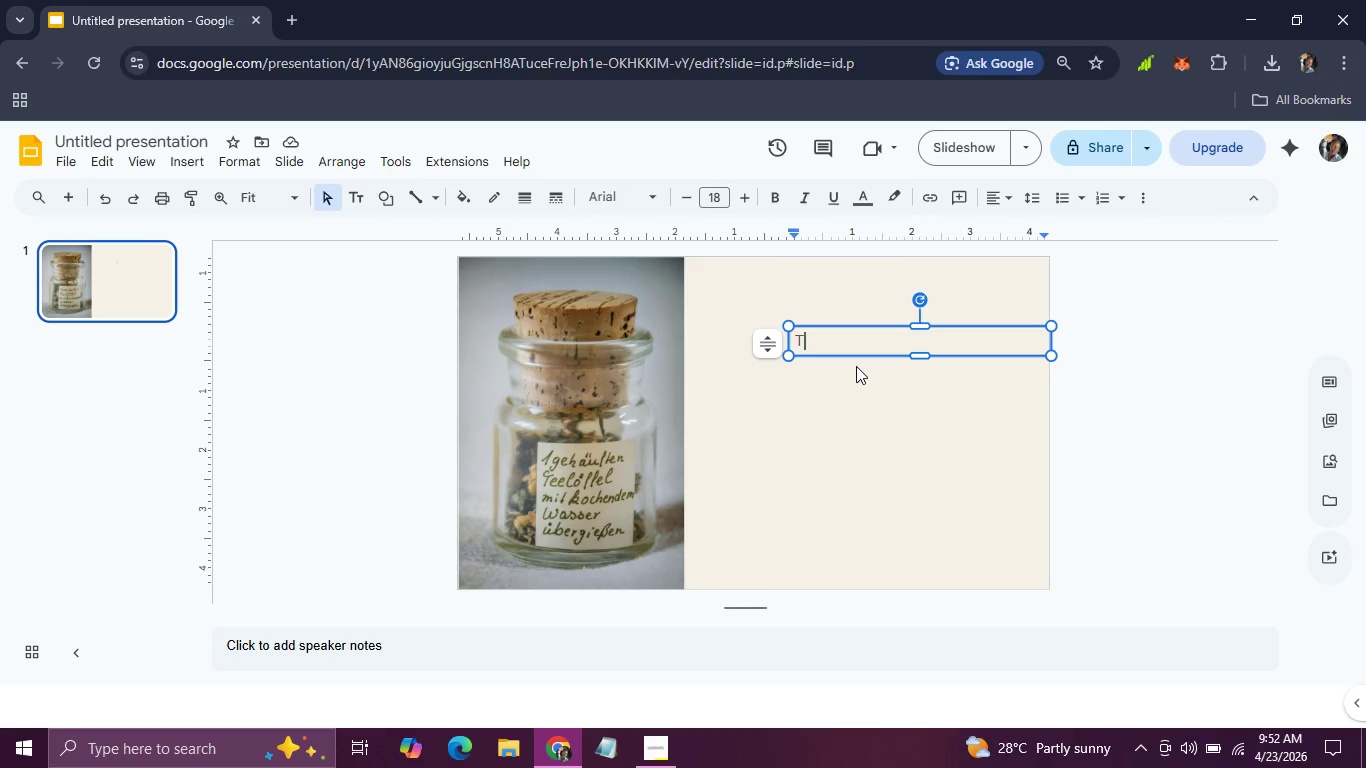 
type(HE fOURTH)
key(Backspace)
key(Backspace)
key(Backspace)
key(Backspace)
key(Backspace)
key(Backspace)
key(Backspace)
key(Backspace)
key(Backspace)
type(he Fourth Wave of Botanical Infusions)
 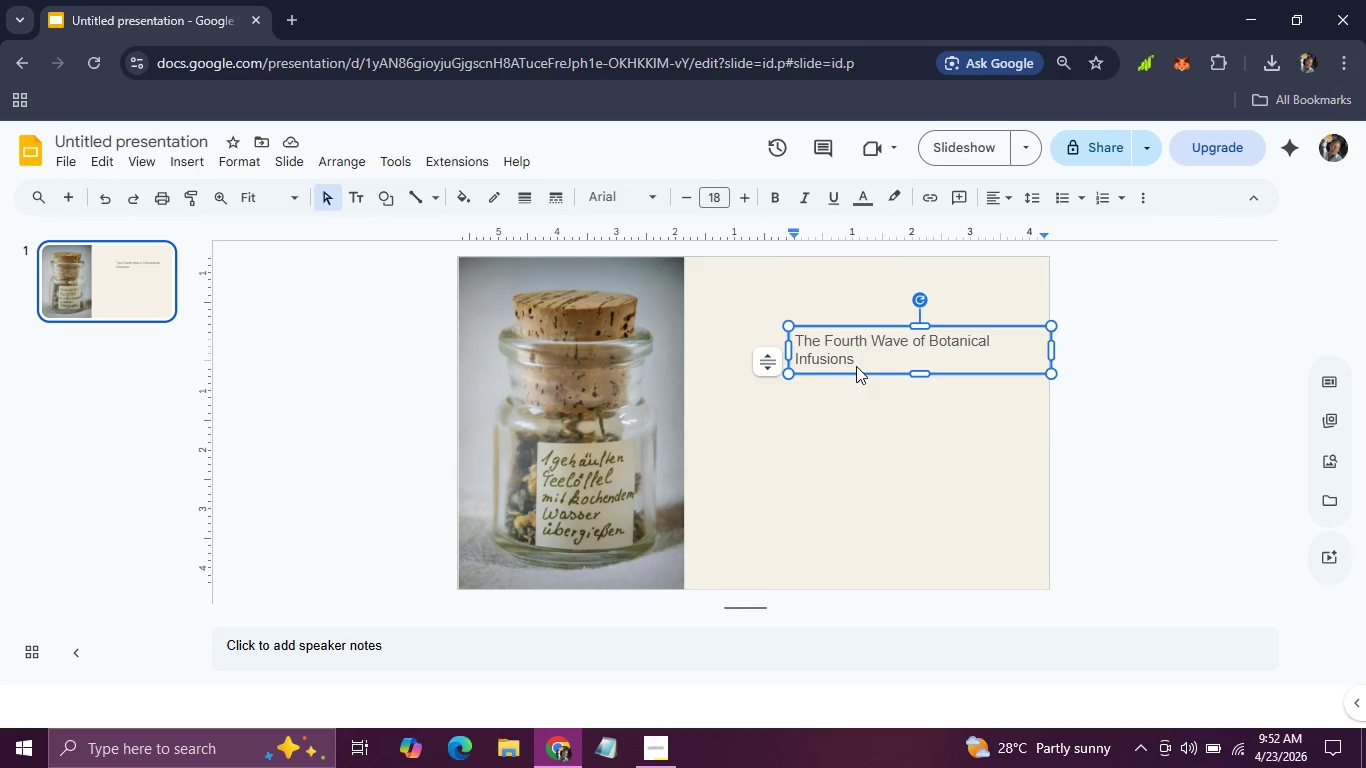 
wait(10.78)
 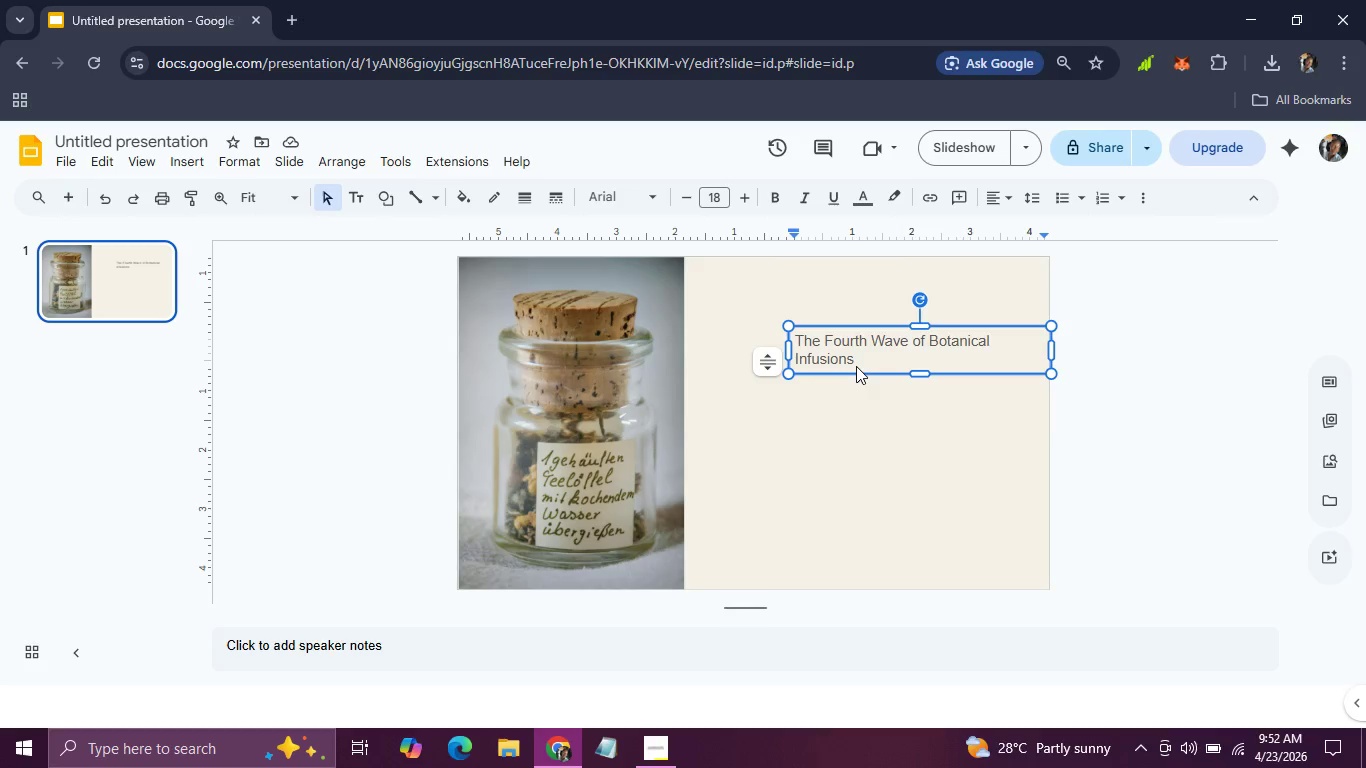 
left_click_drag(start_coordinate=[881, 358], to_coordinate=[798, 322])
 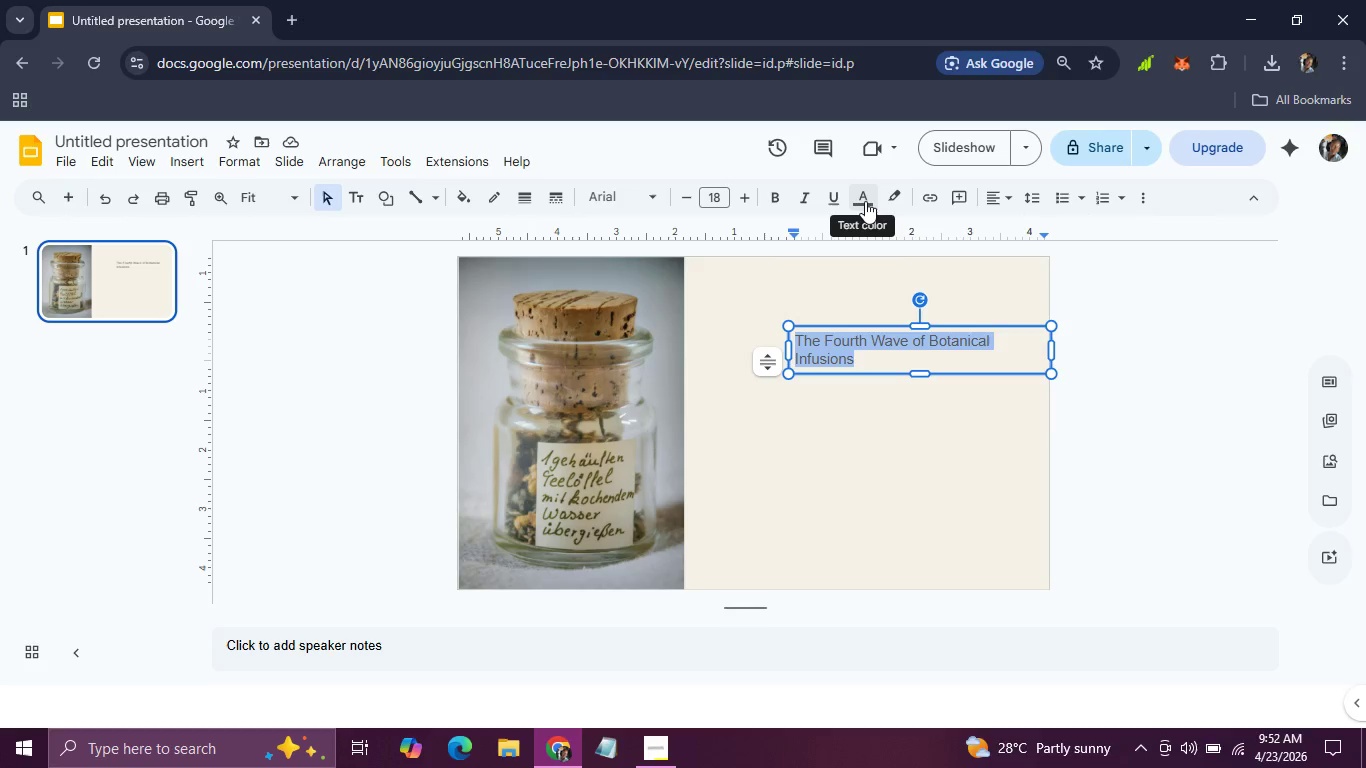 
left_click([865, 201])
 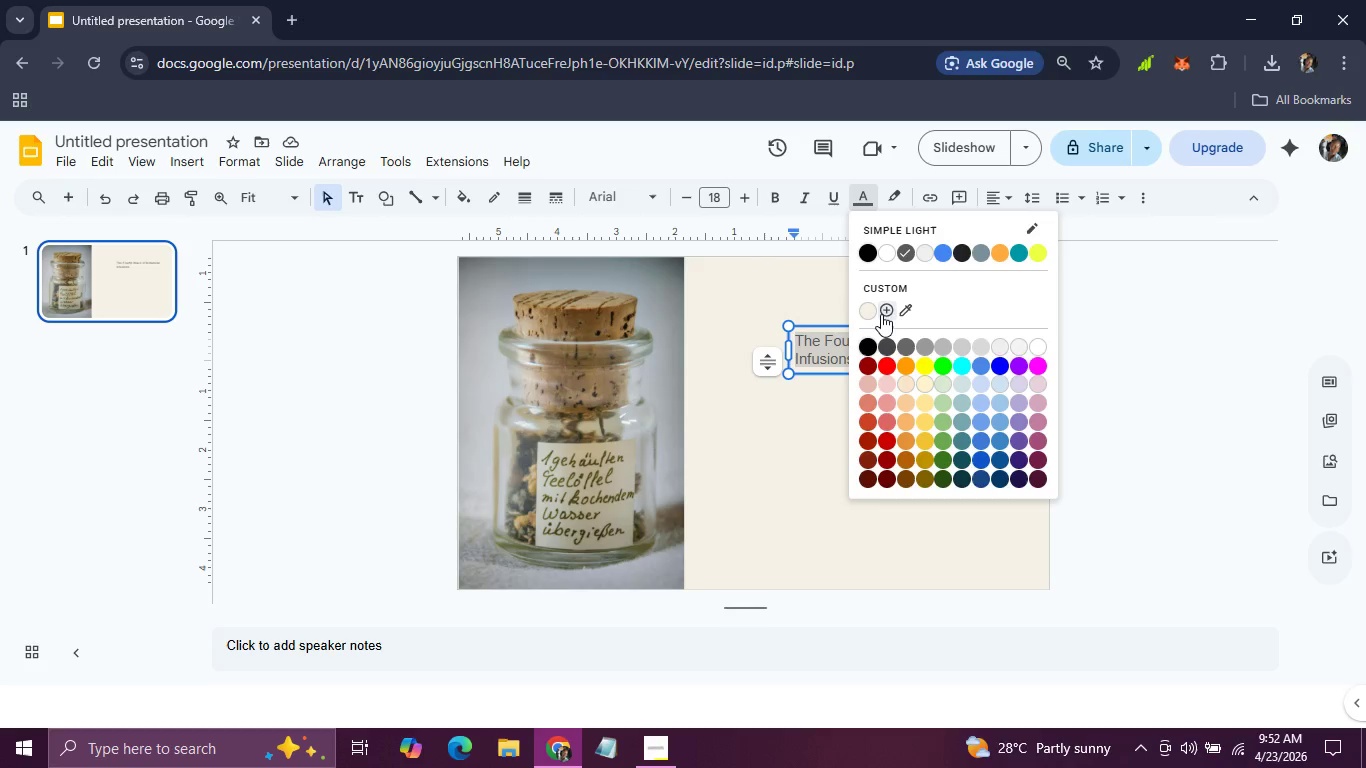 
left_click([886, 312])
 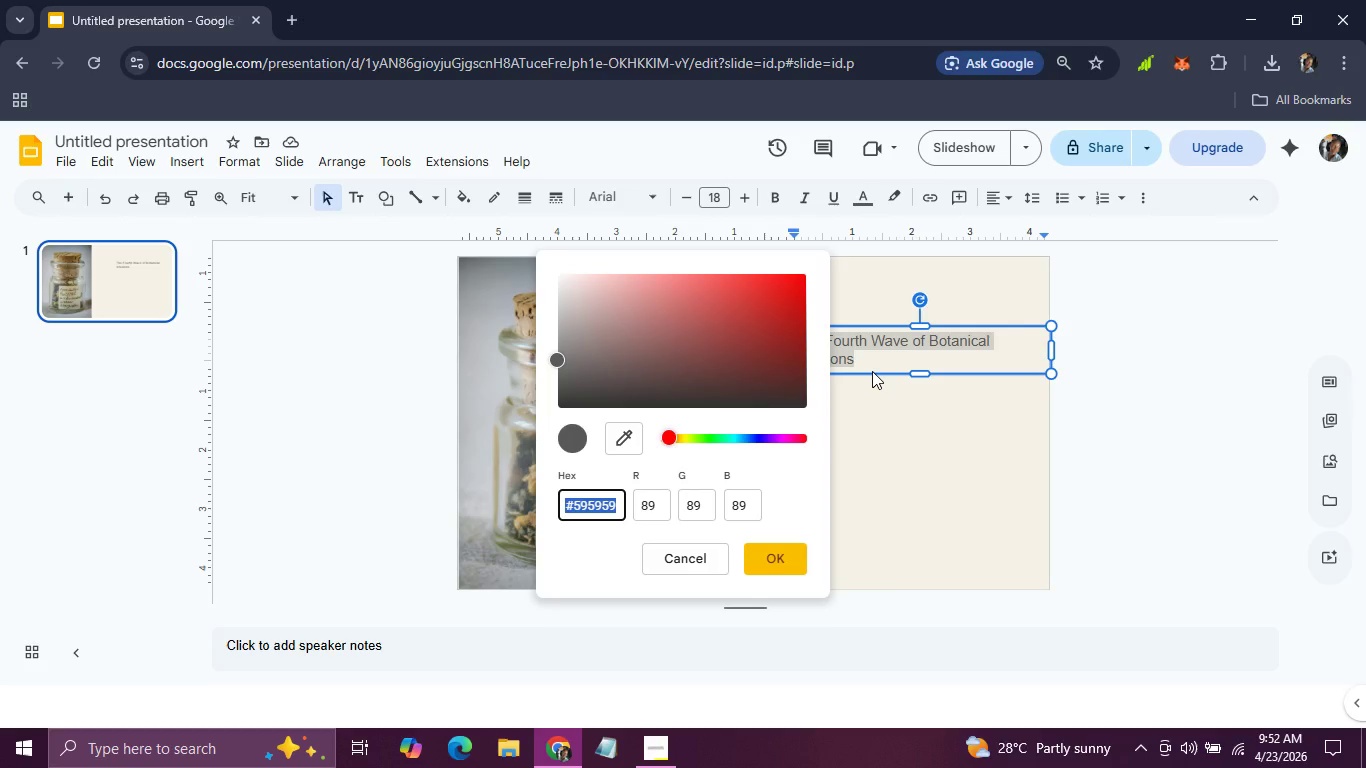 
type(c0603d)
 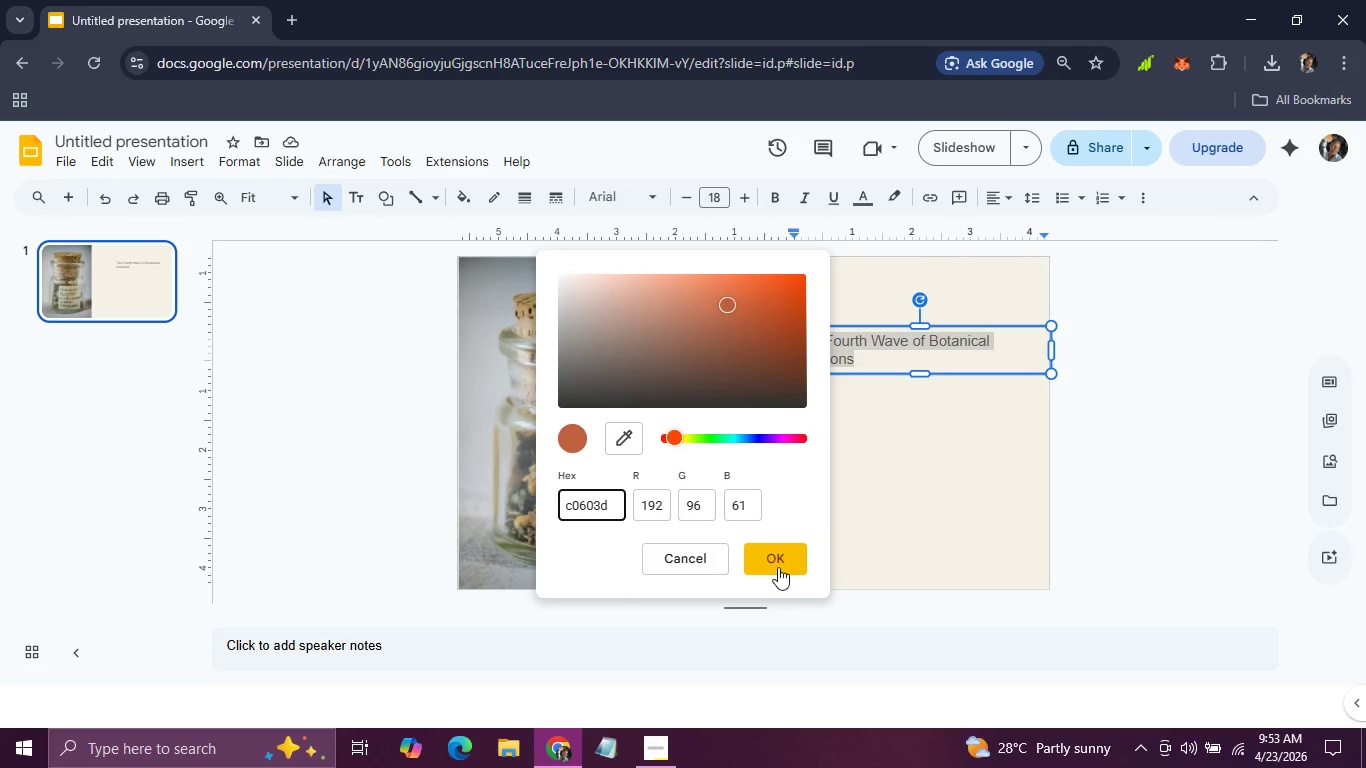 
left_click([778, 557])
 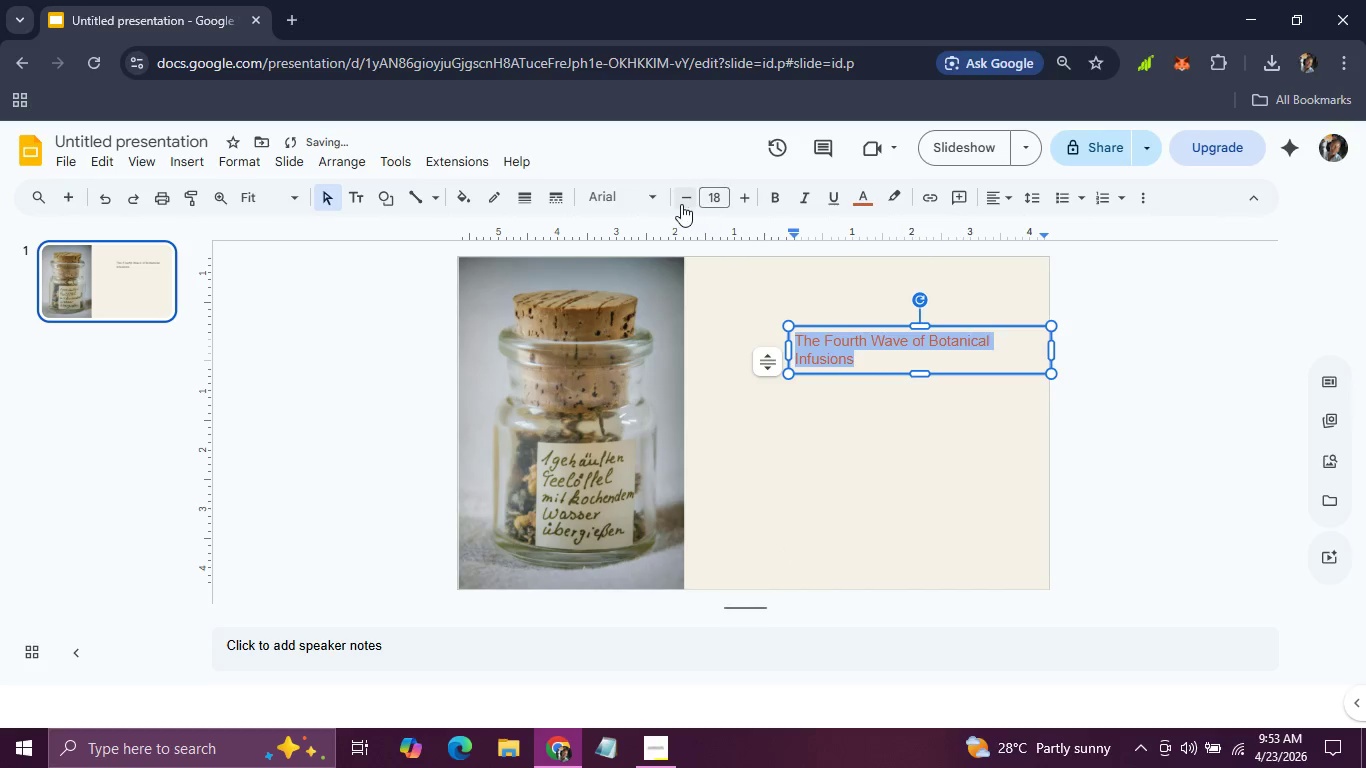 
left_click([633, 200])
 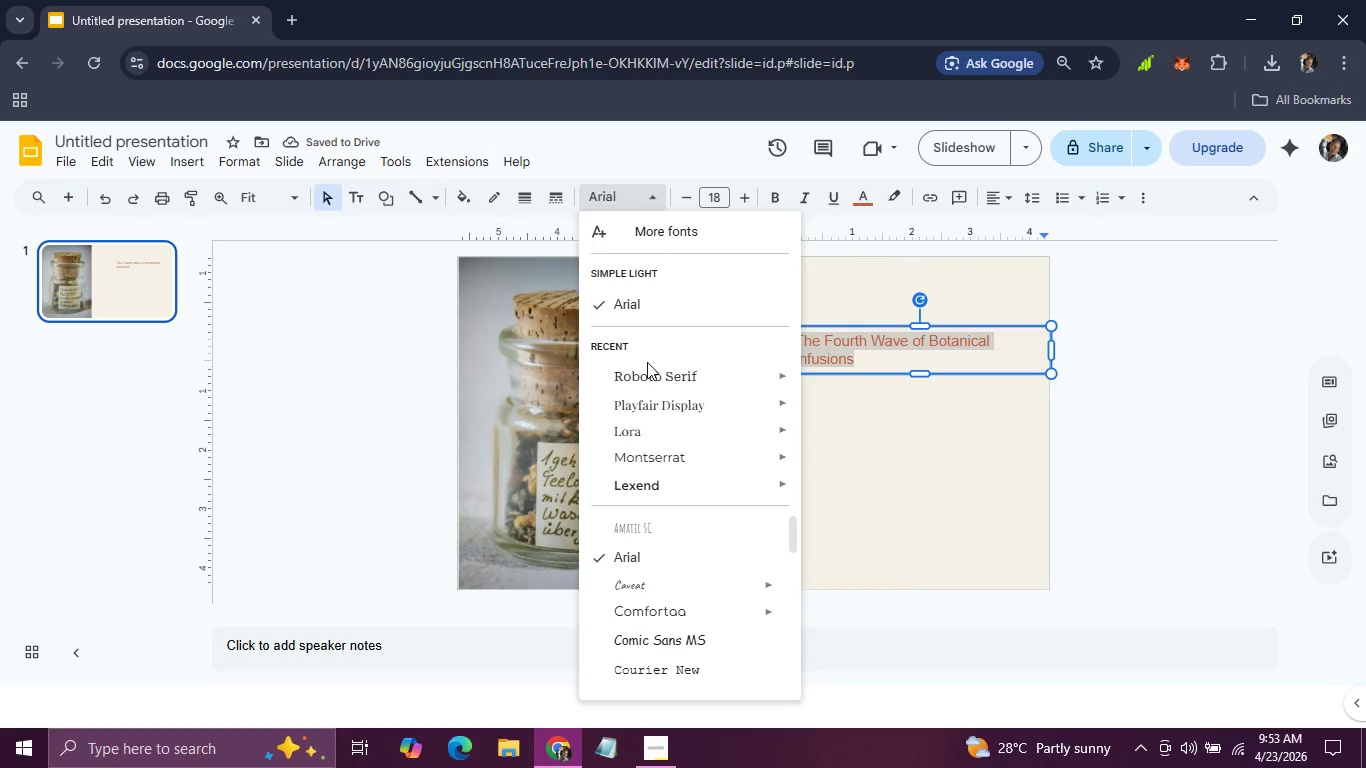 
mouse_move([651, 400])
 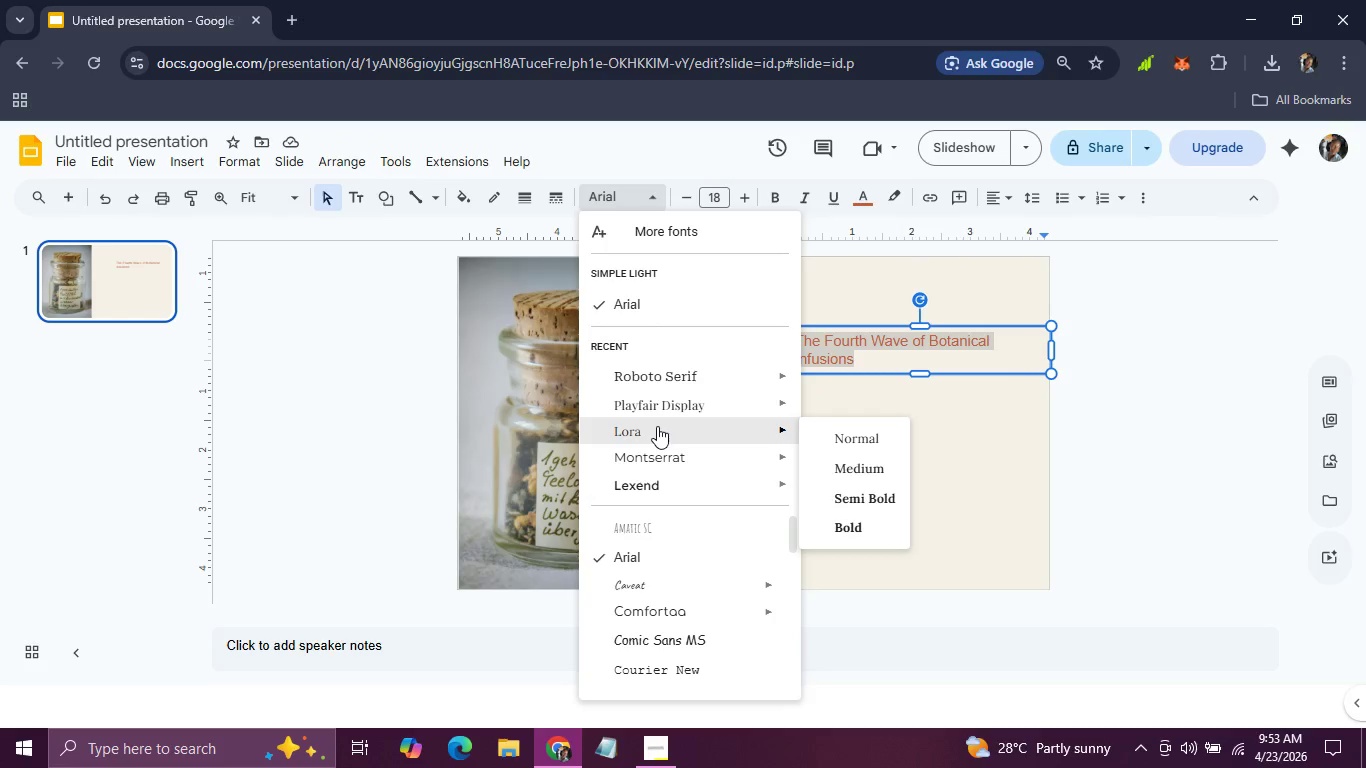 
mouse_move([685, 453])
 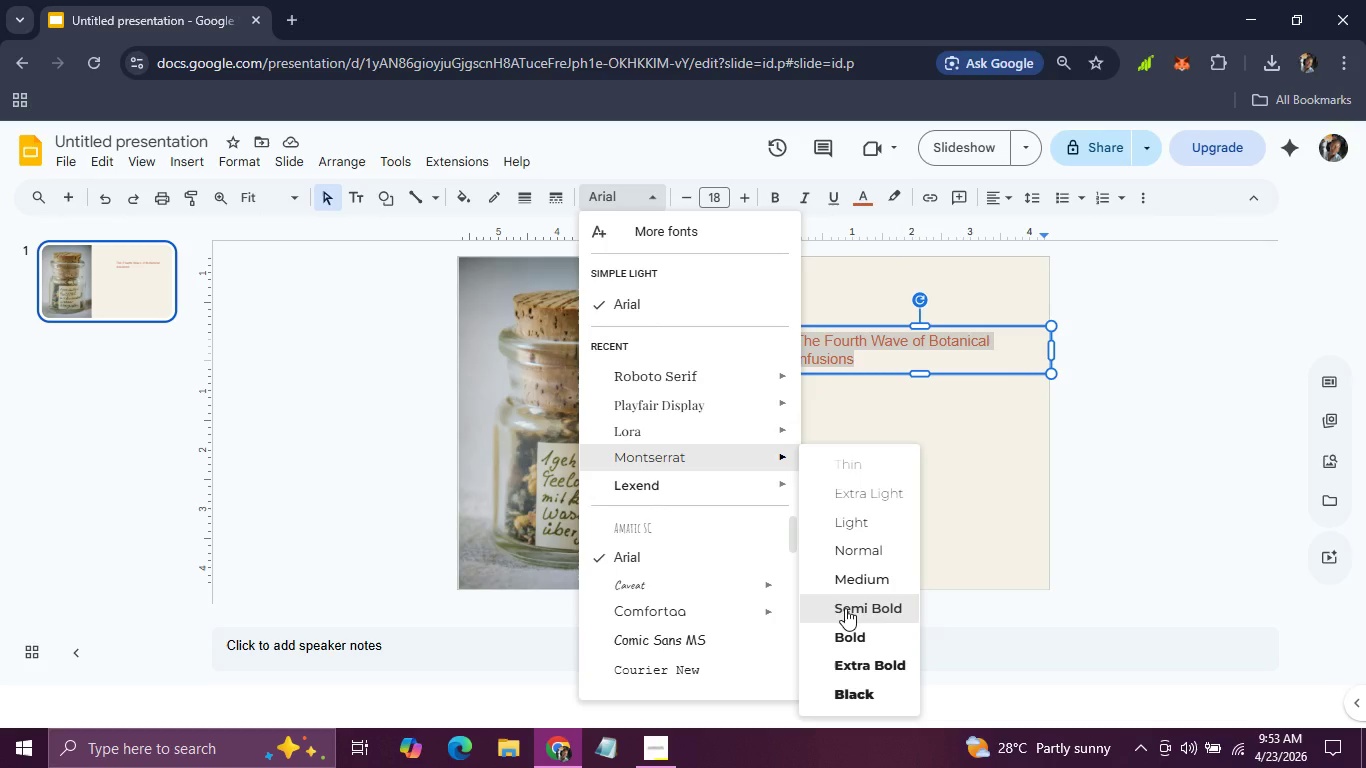 
left_click([845, 608])
 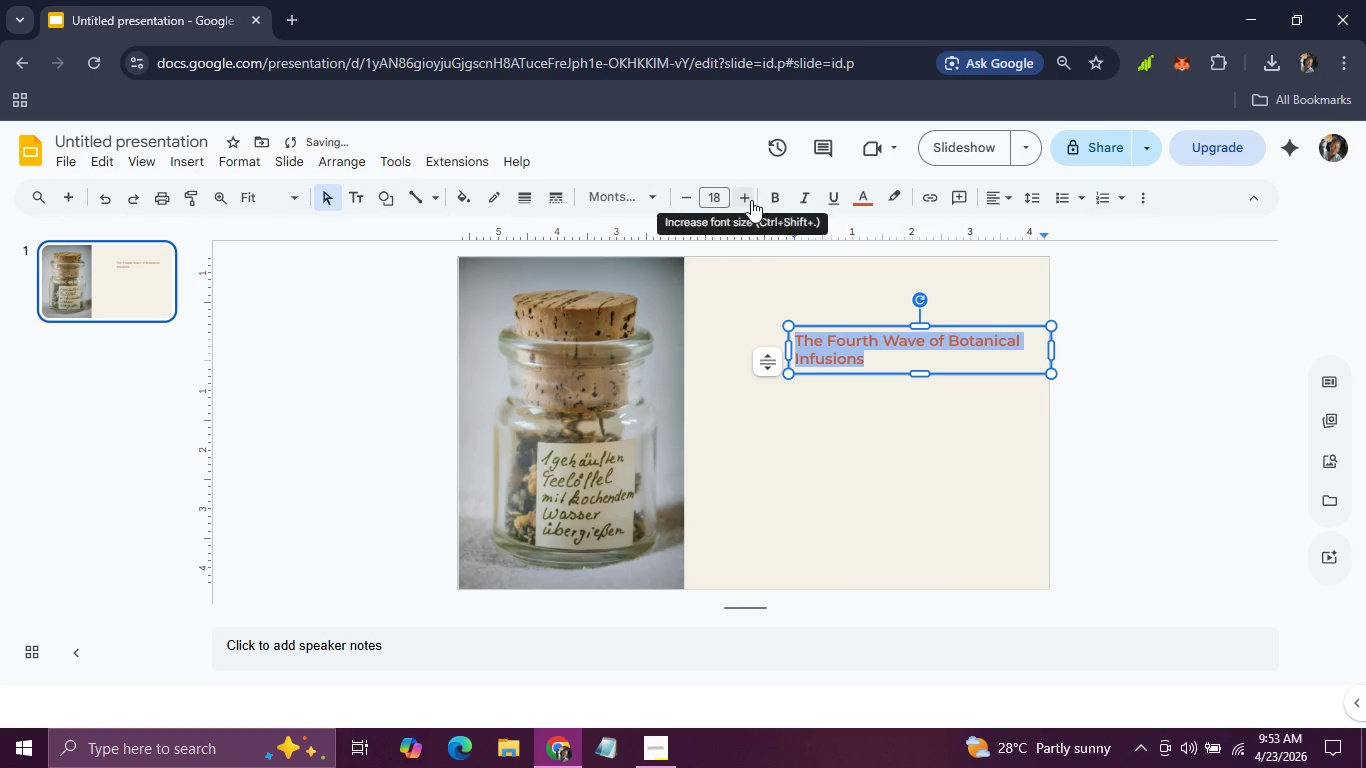 
double_click([751, 195])
 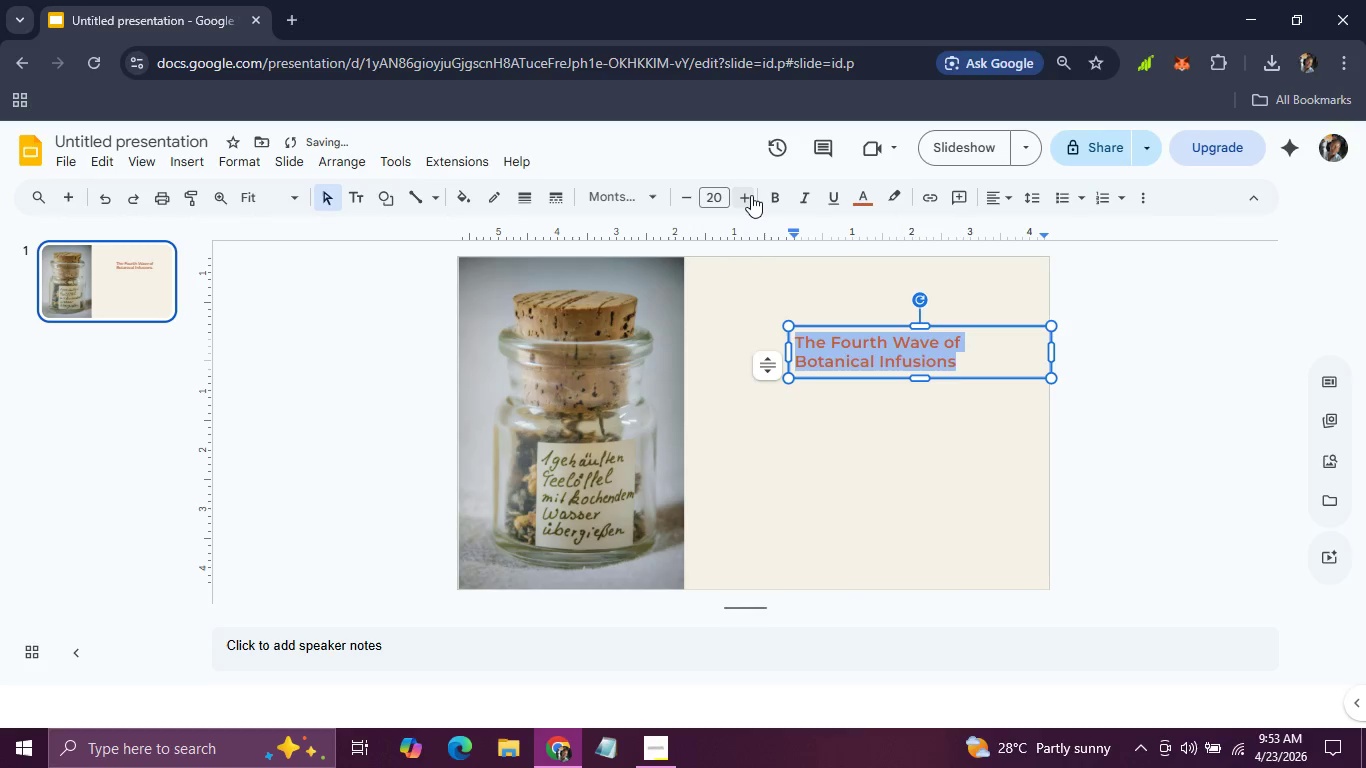 
triple_click([751, 195])
 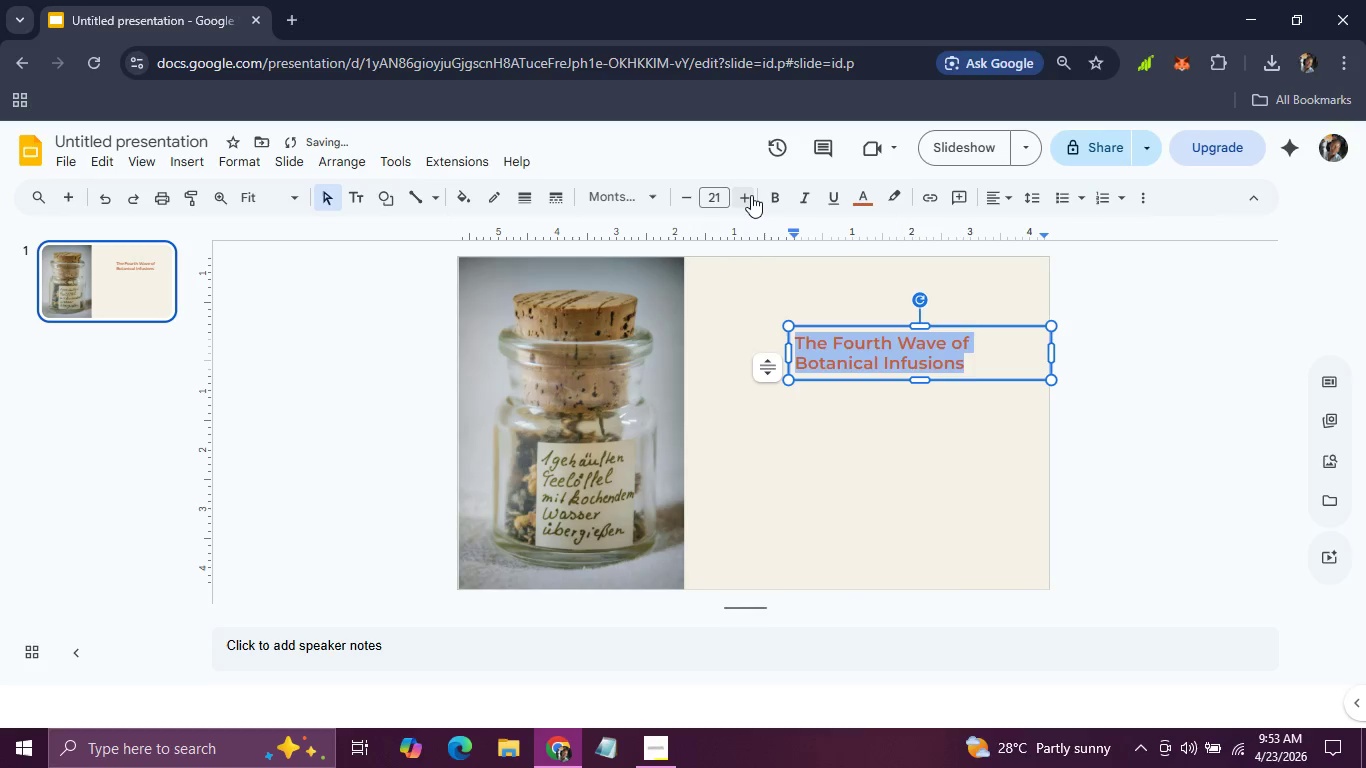 
triple_click([751, 195])
 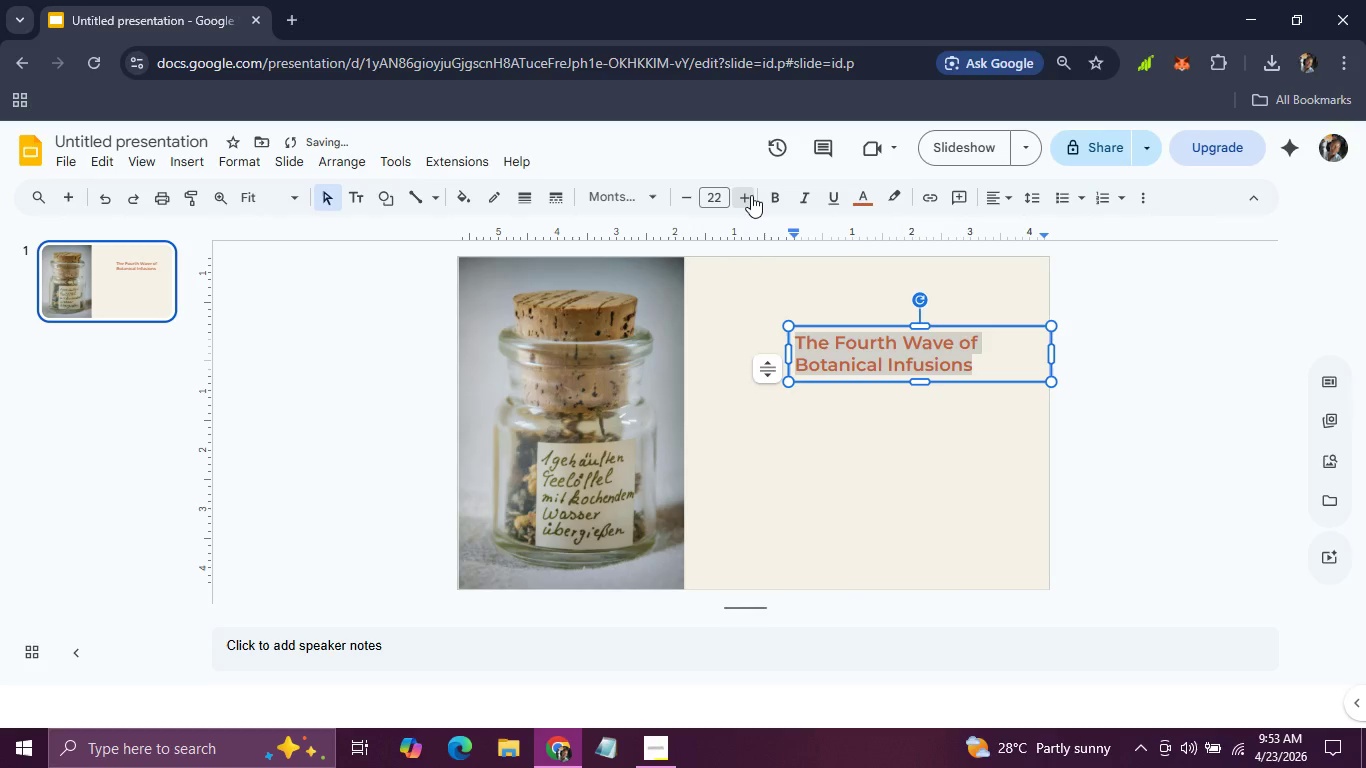 
triple_click([751, 195])
 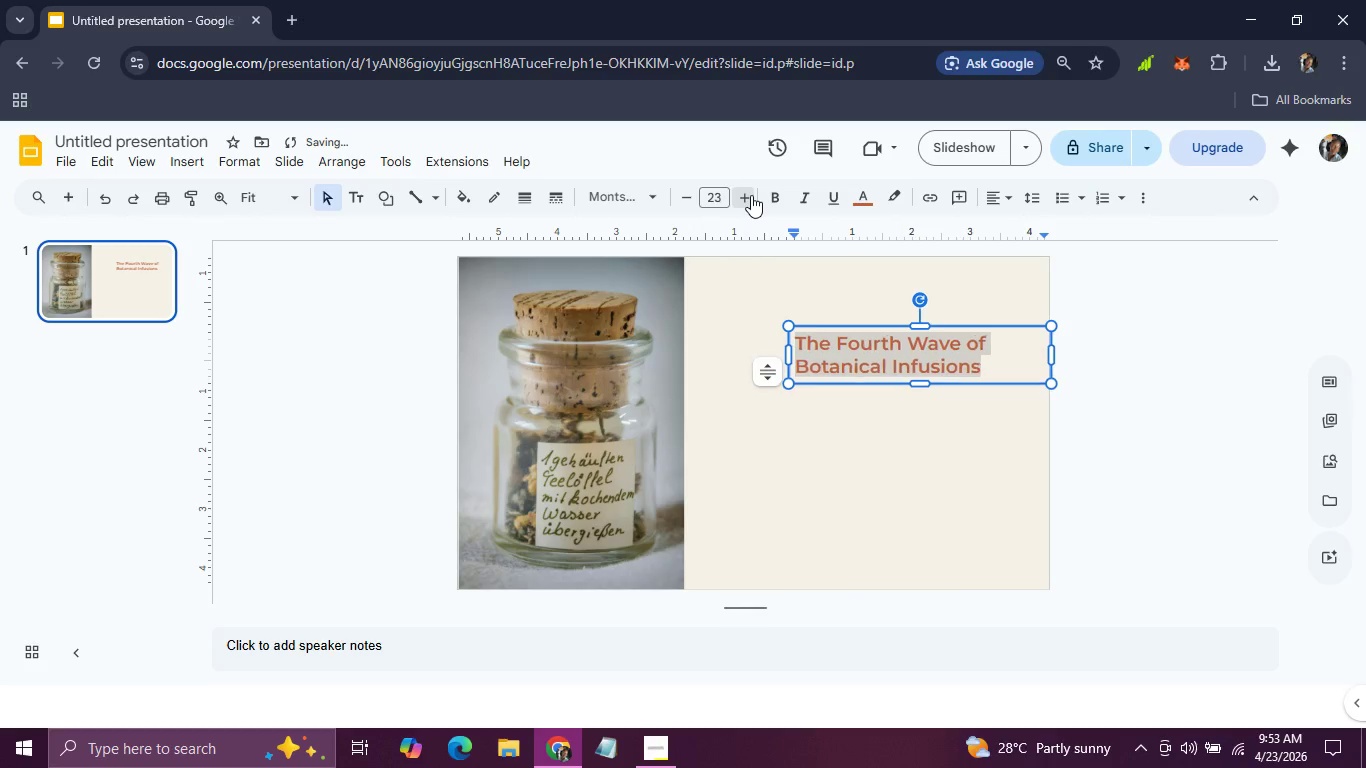 
triple_click([751, 195])
 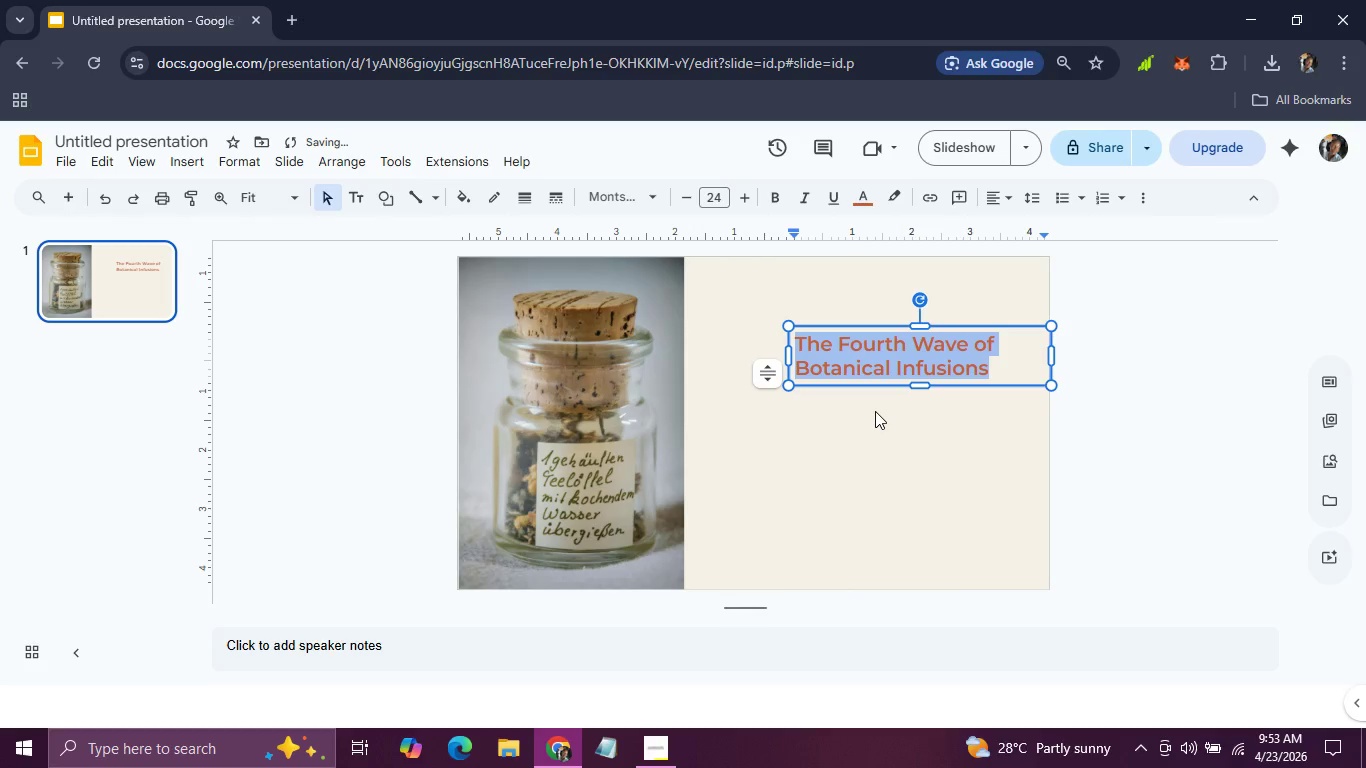 
left_click([875, 411])
 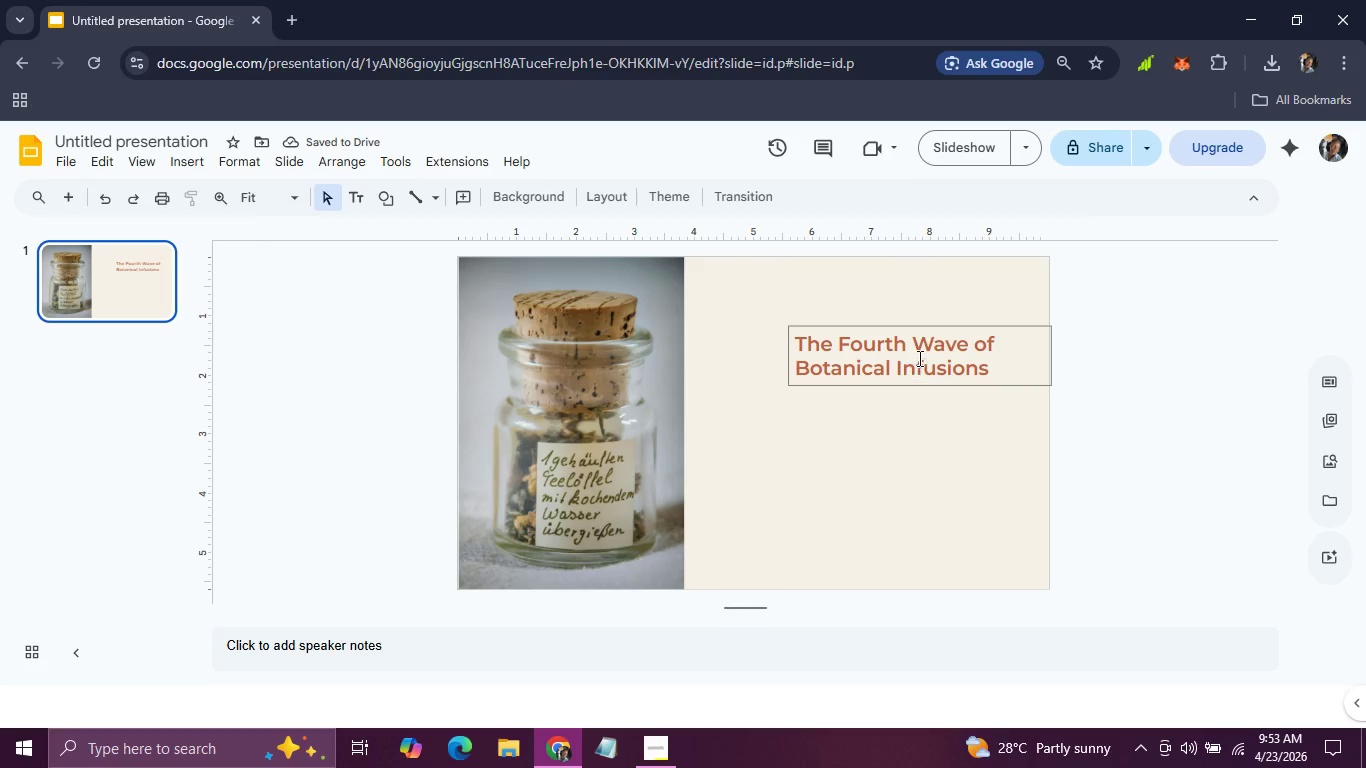 
left_click([918, 358])
 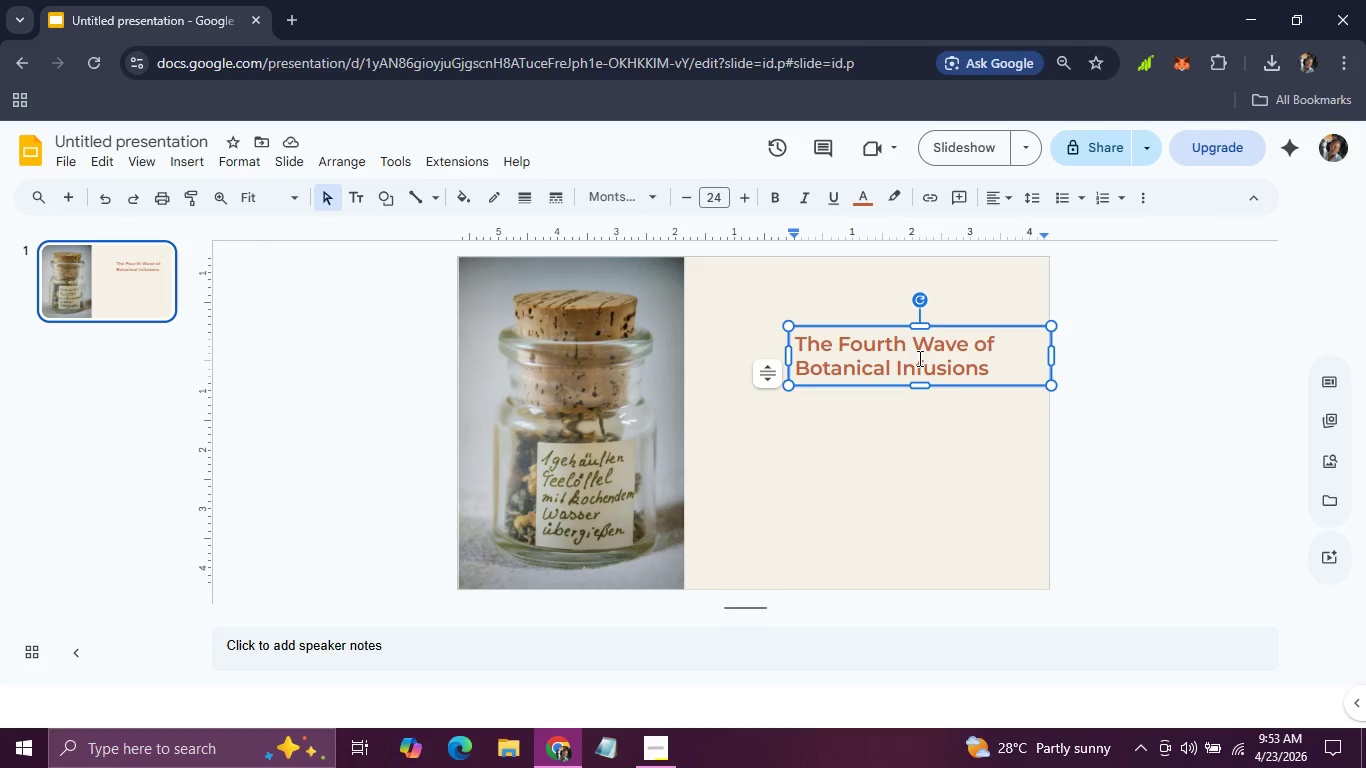 
wait(6.45)
 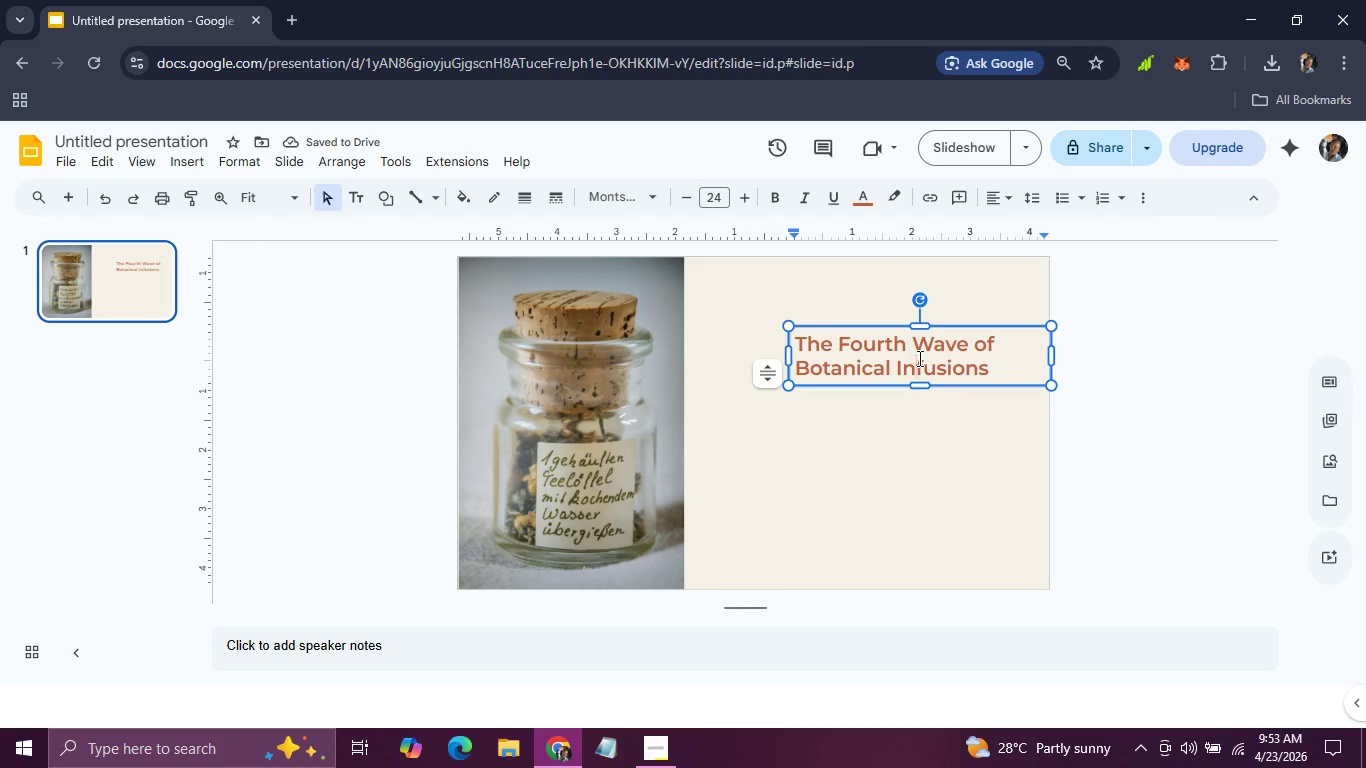 
left_click_drag(start_coordinate=[992, 364], to_coordinate=[792, 347])
 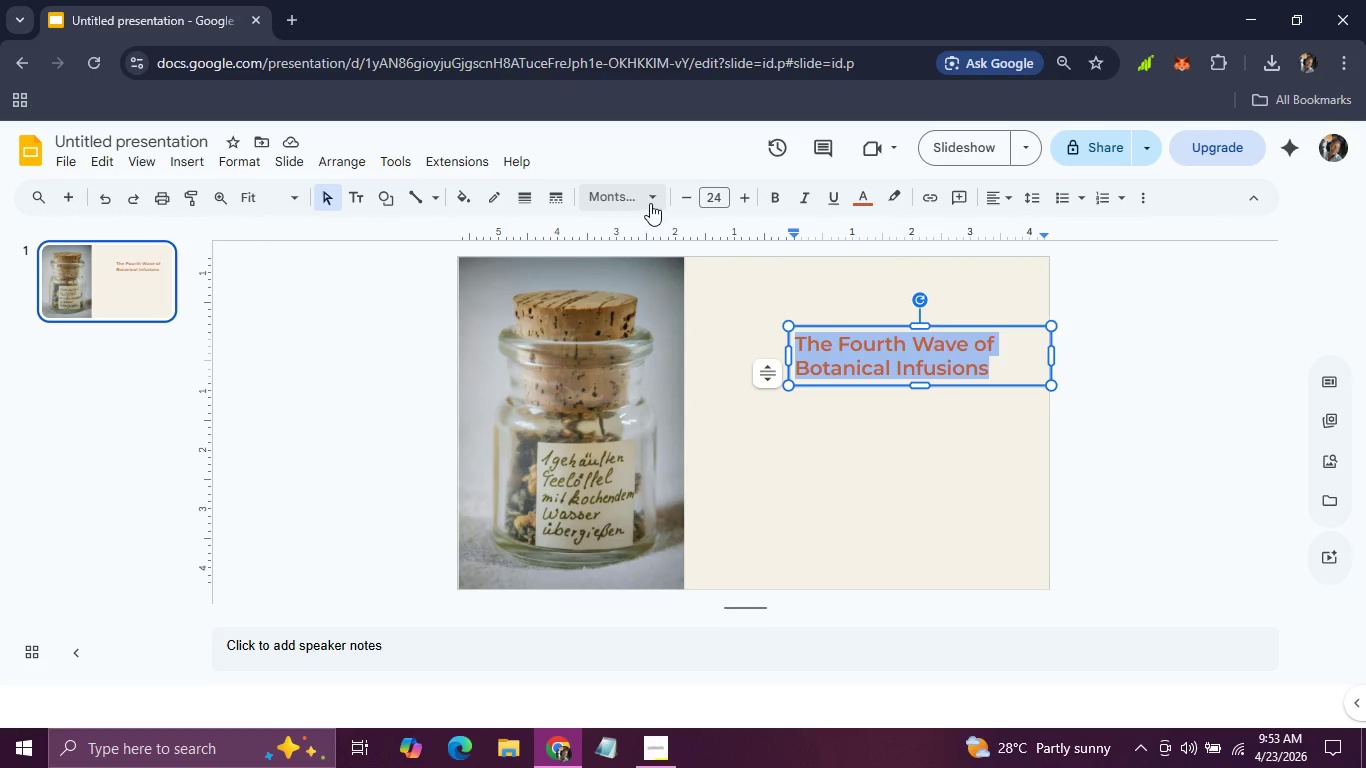 
left_click([651, 203])
 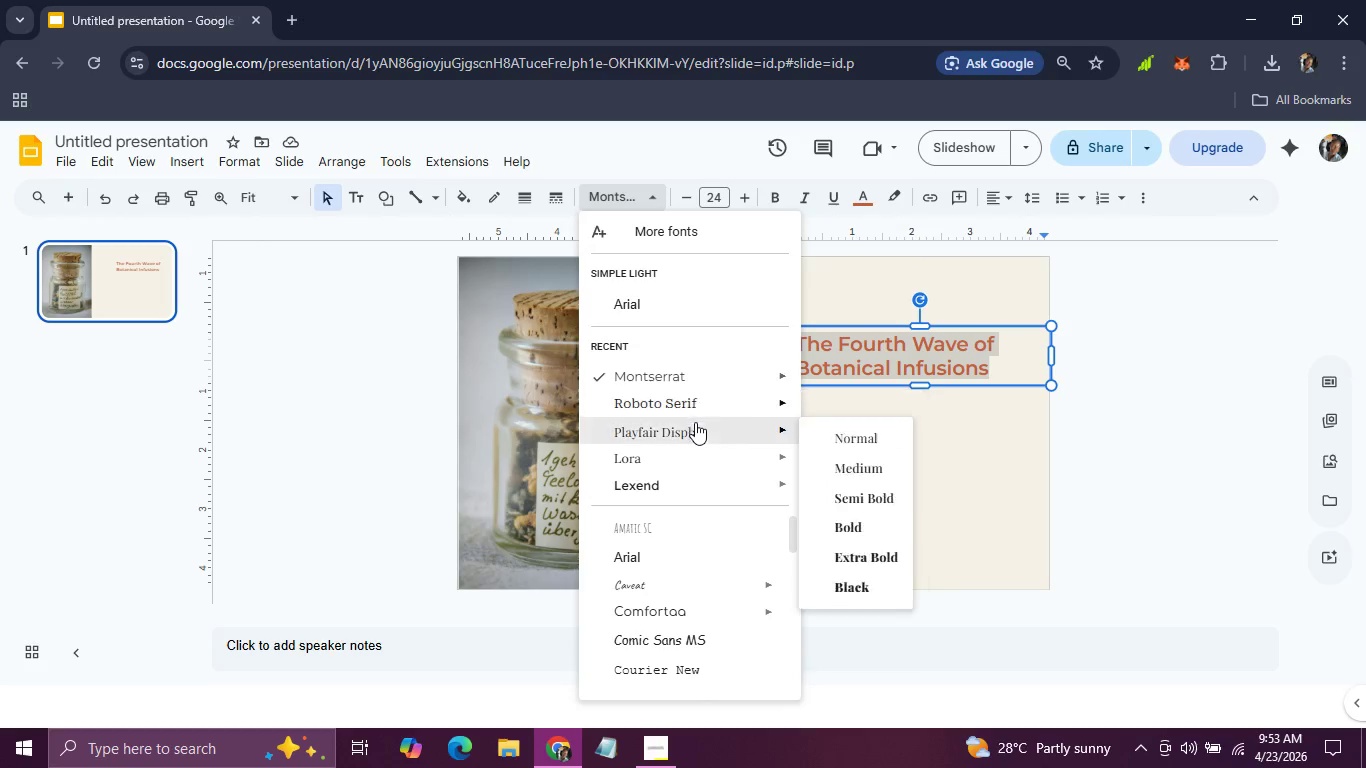 
mouse_move([696, 461])
 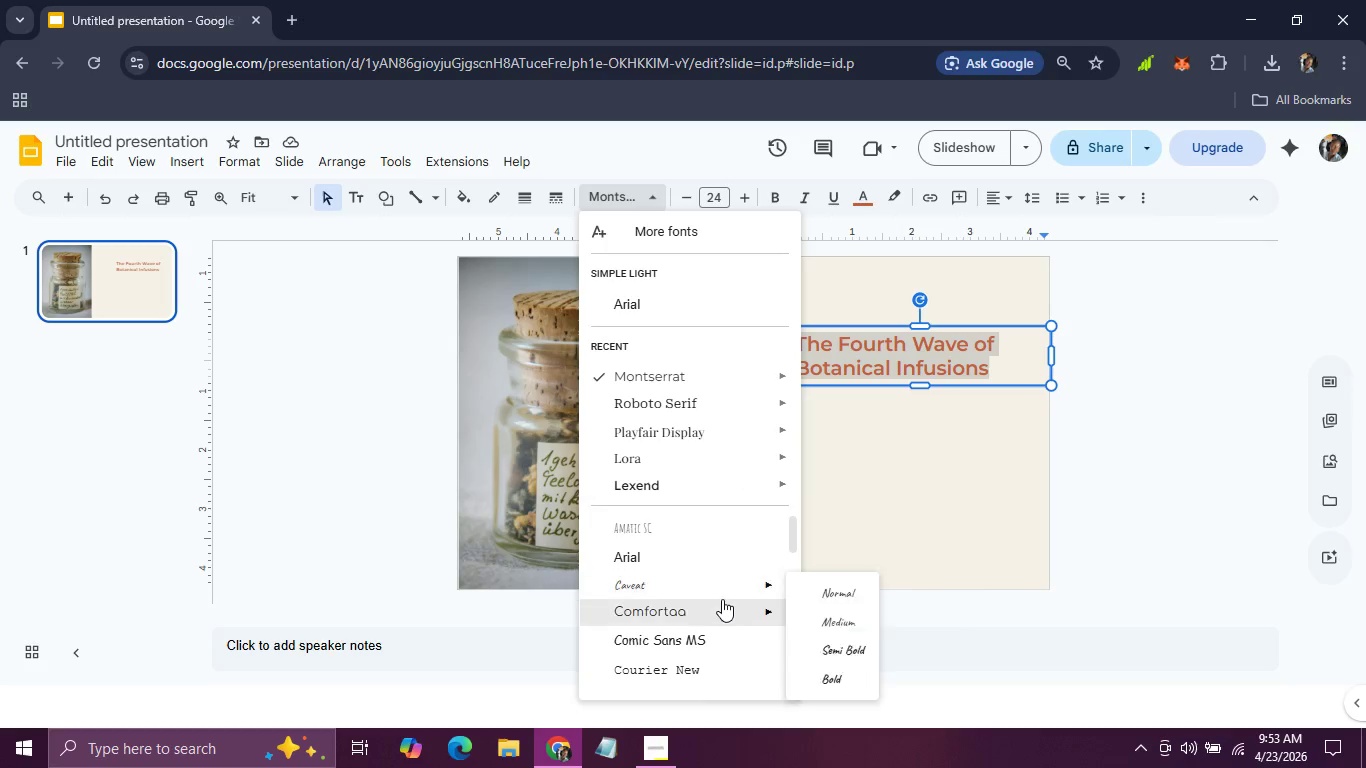 
scroll: coordinate [722, 599], scroll_direction: down, amount: 3.0
 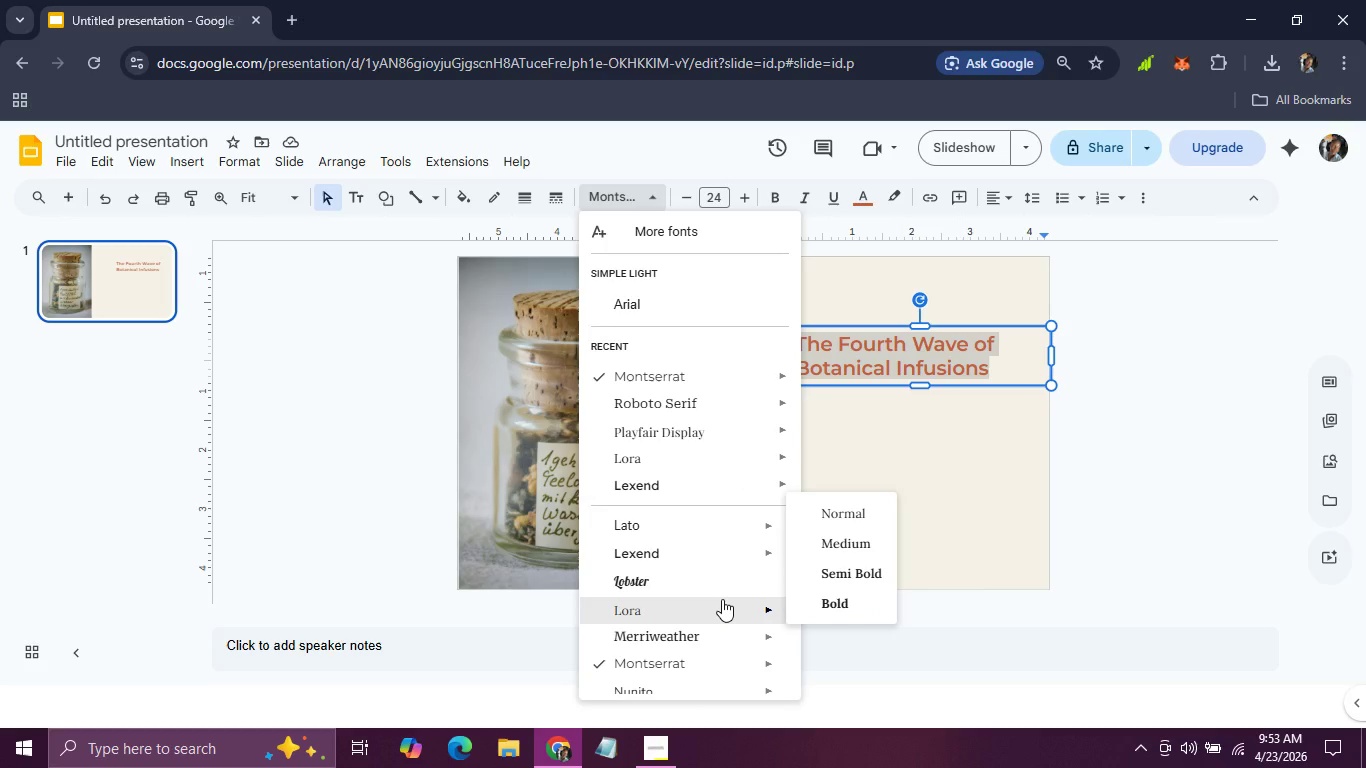 
scroll: coordinate [722, 599], scroll_direction: up, amount: 6.0
 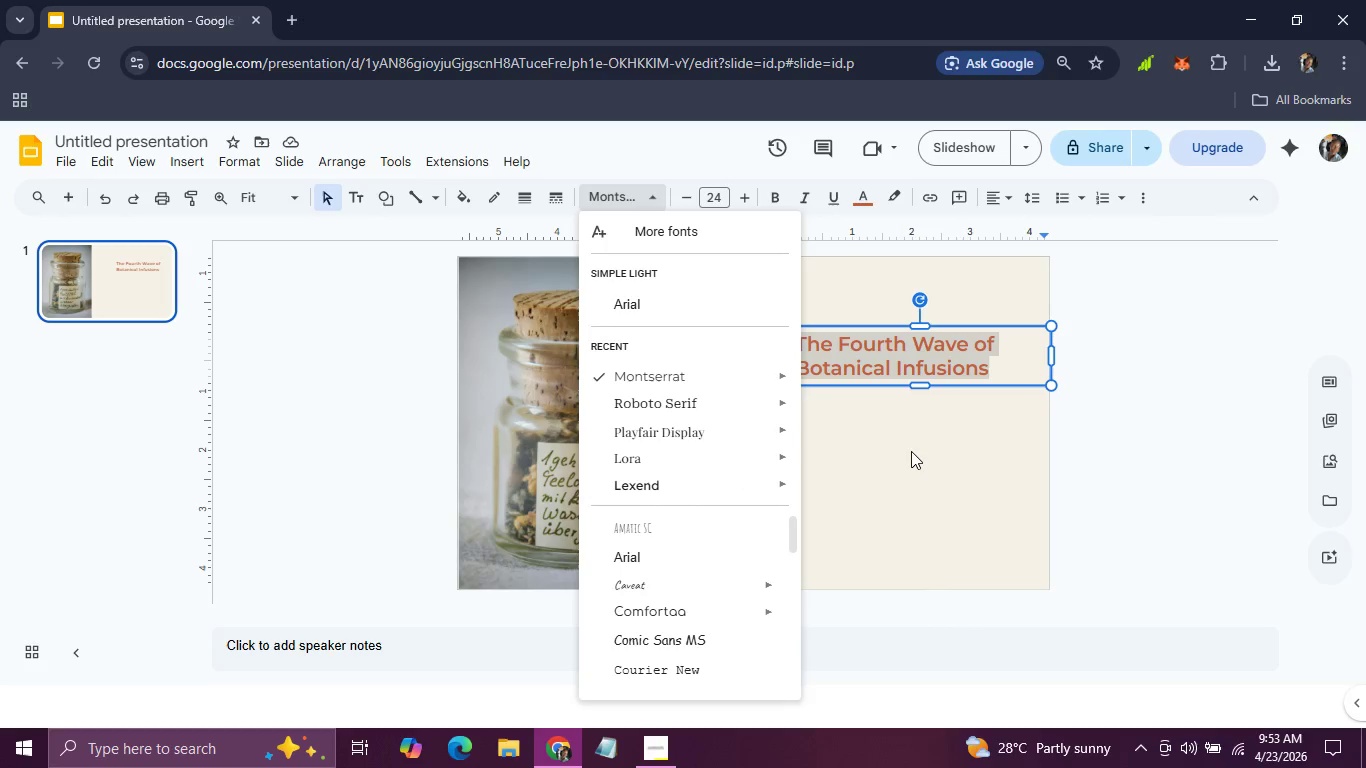 
left_click([911, 451])
 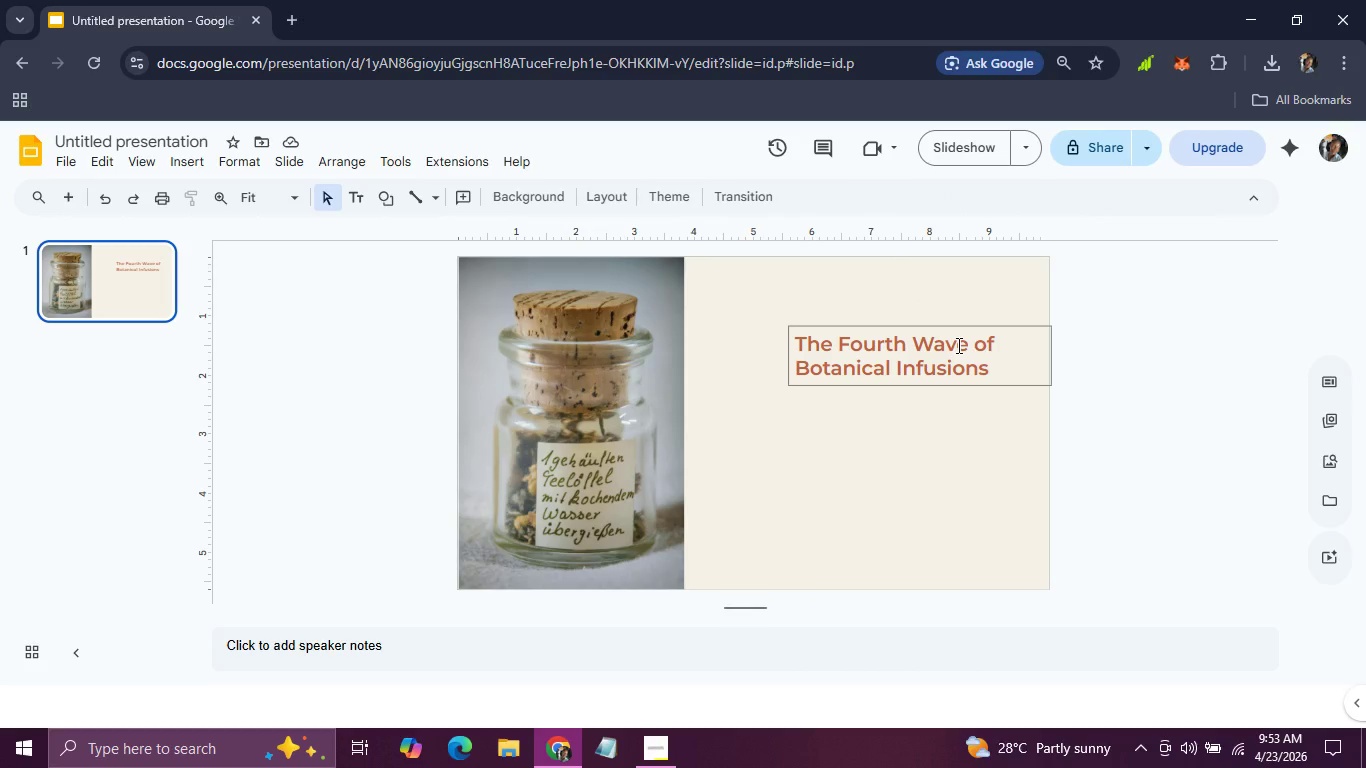 
left_click([957, 345])
 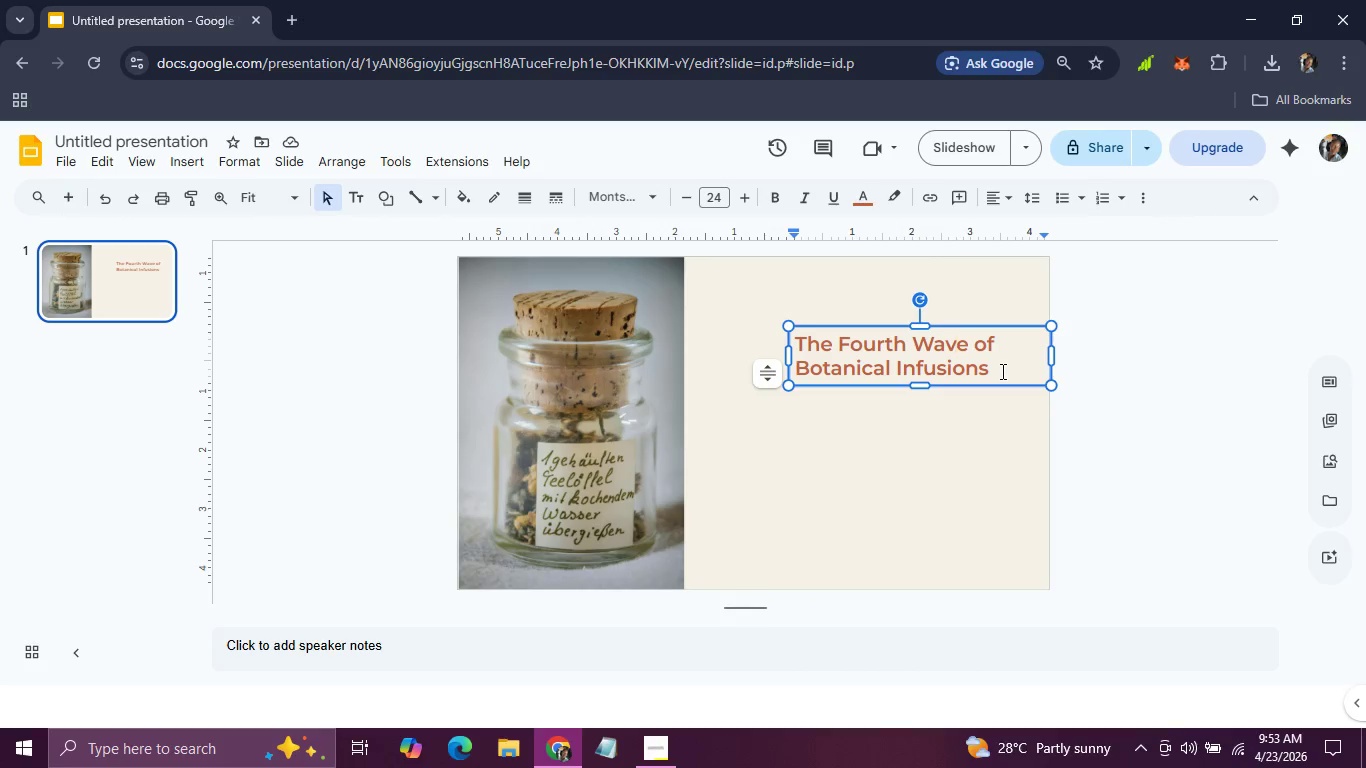 
left_click_drag(start_coordinate=[1001, 371], to_coordinate=[777, 346])
 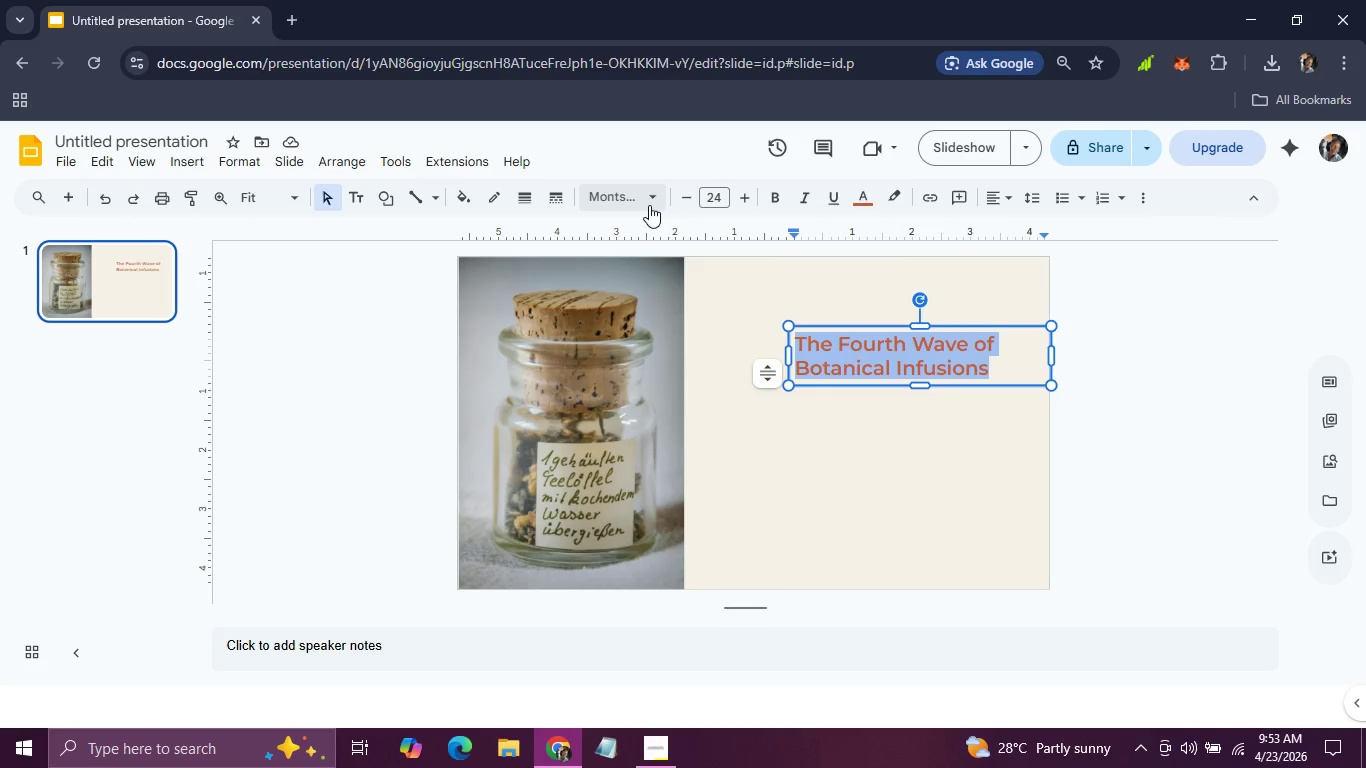 
left_click([649, 205])
 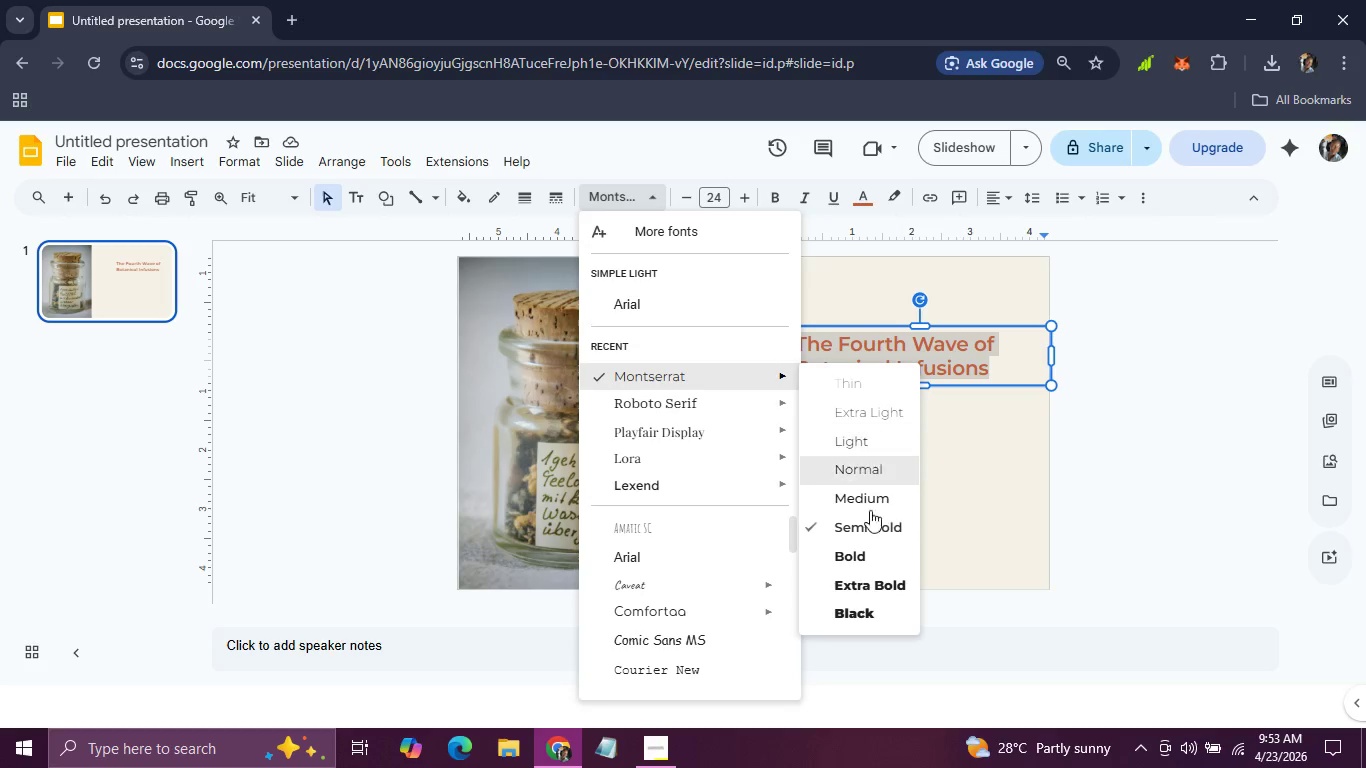 
left_click([868, 557])
 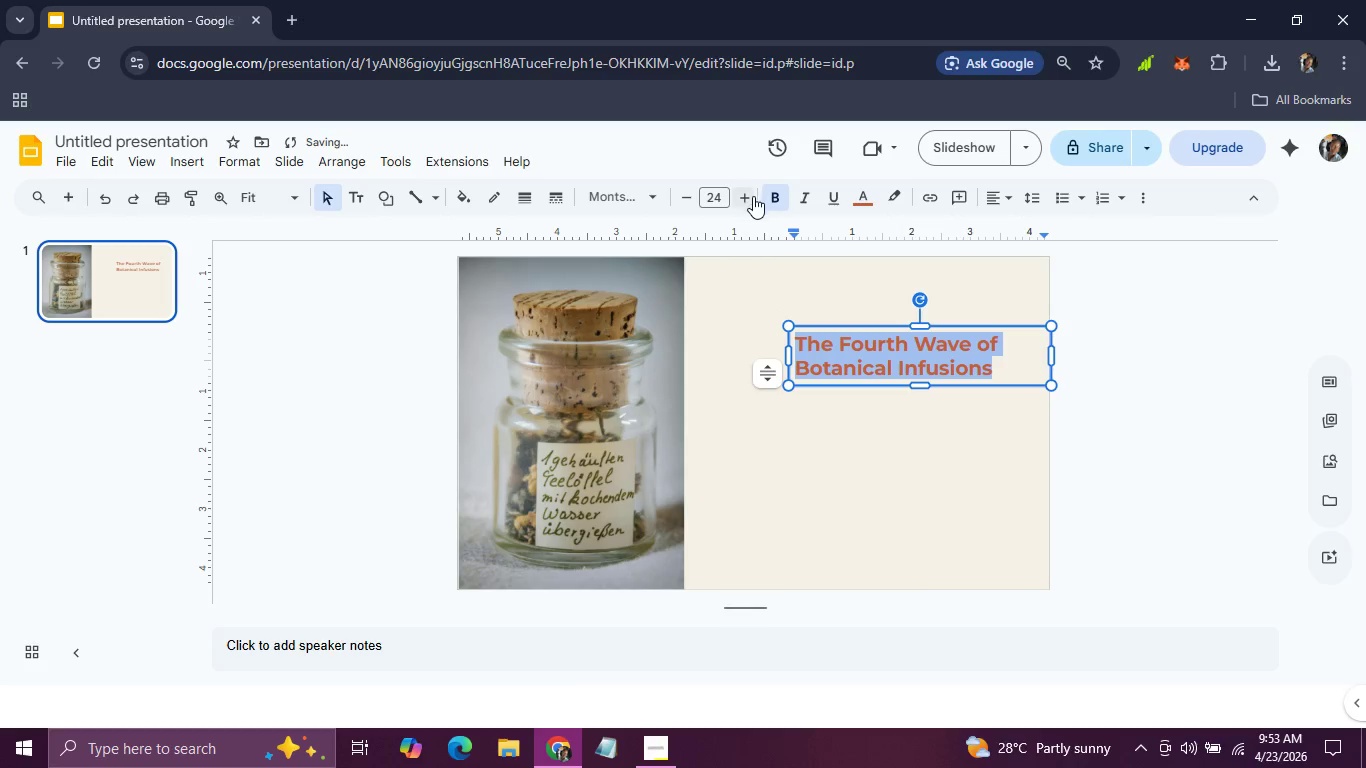 
double_click([751, 198])
 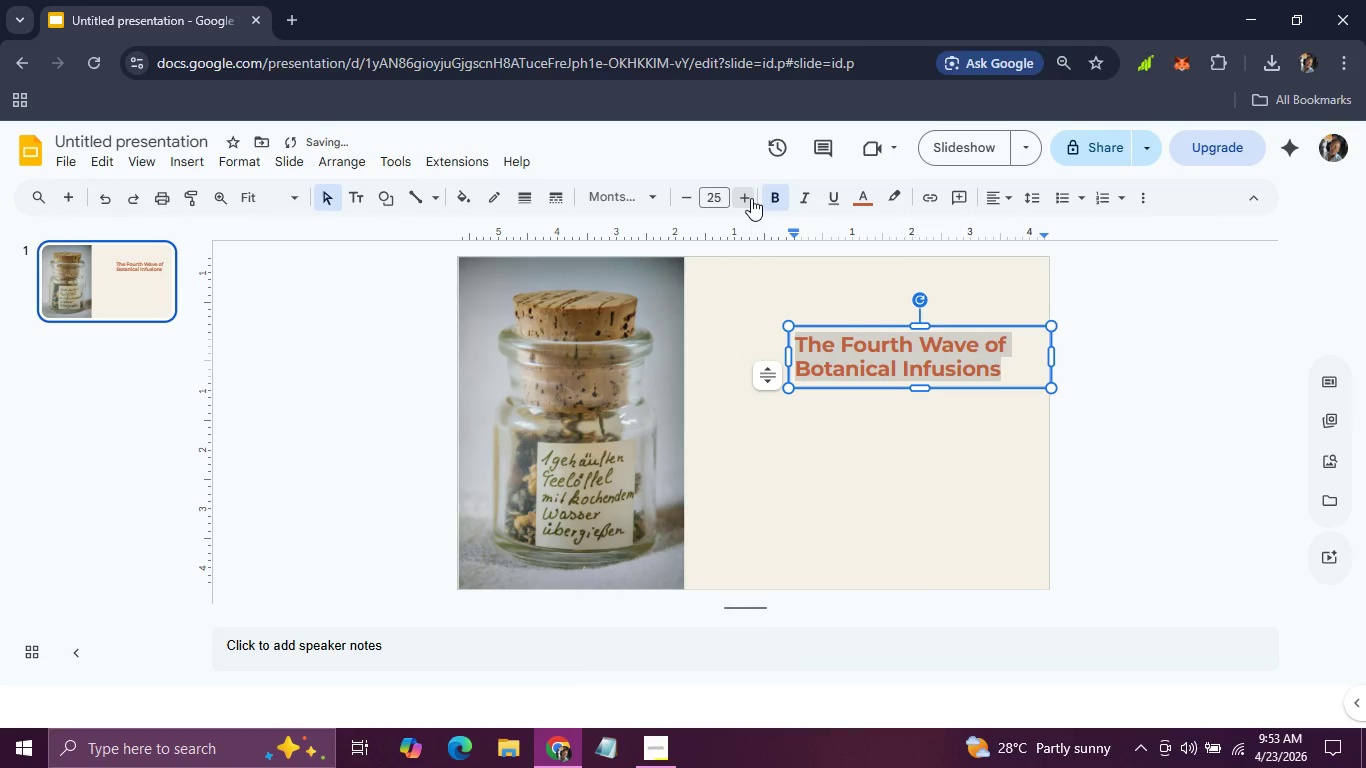 
triple_click([751, 198])
 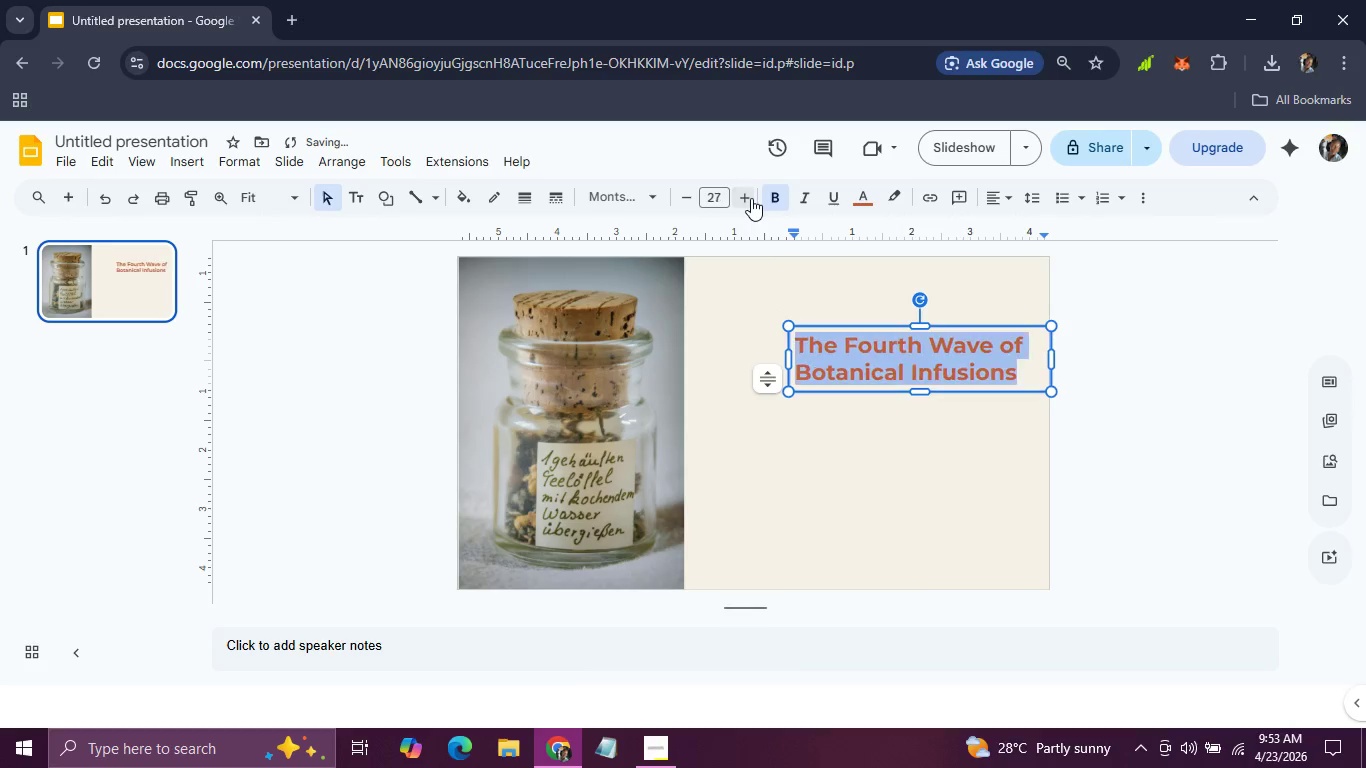 
triple_click([751, 198])
 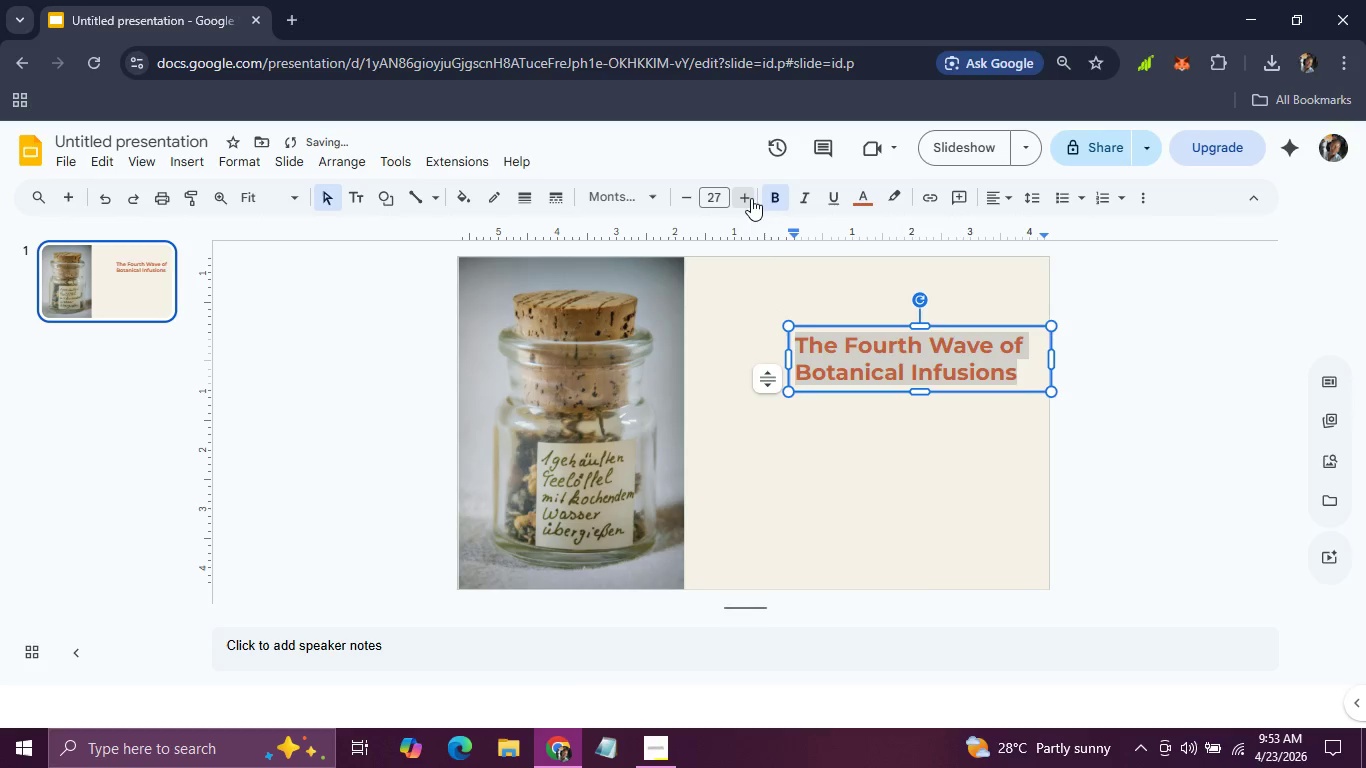 
triple_click([751, 198])
 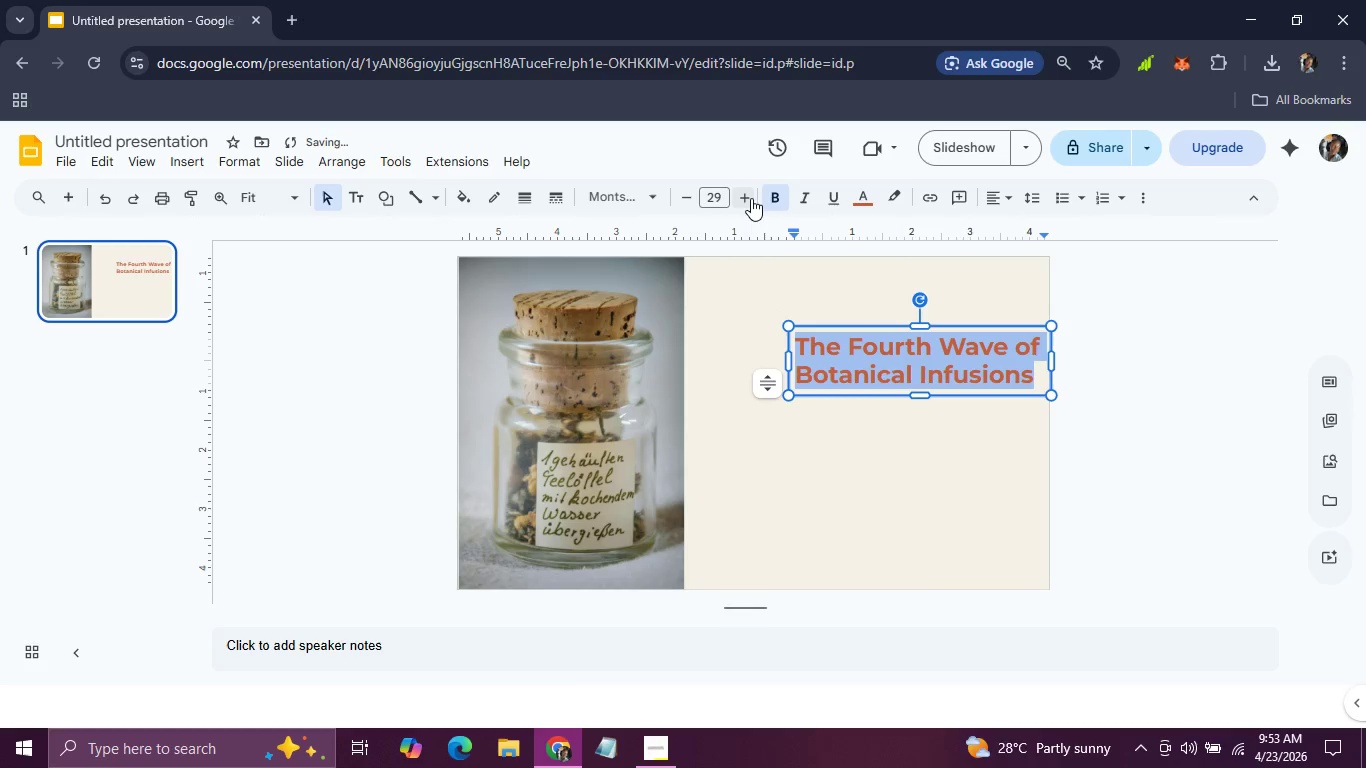 
triple_click([751, 198])
 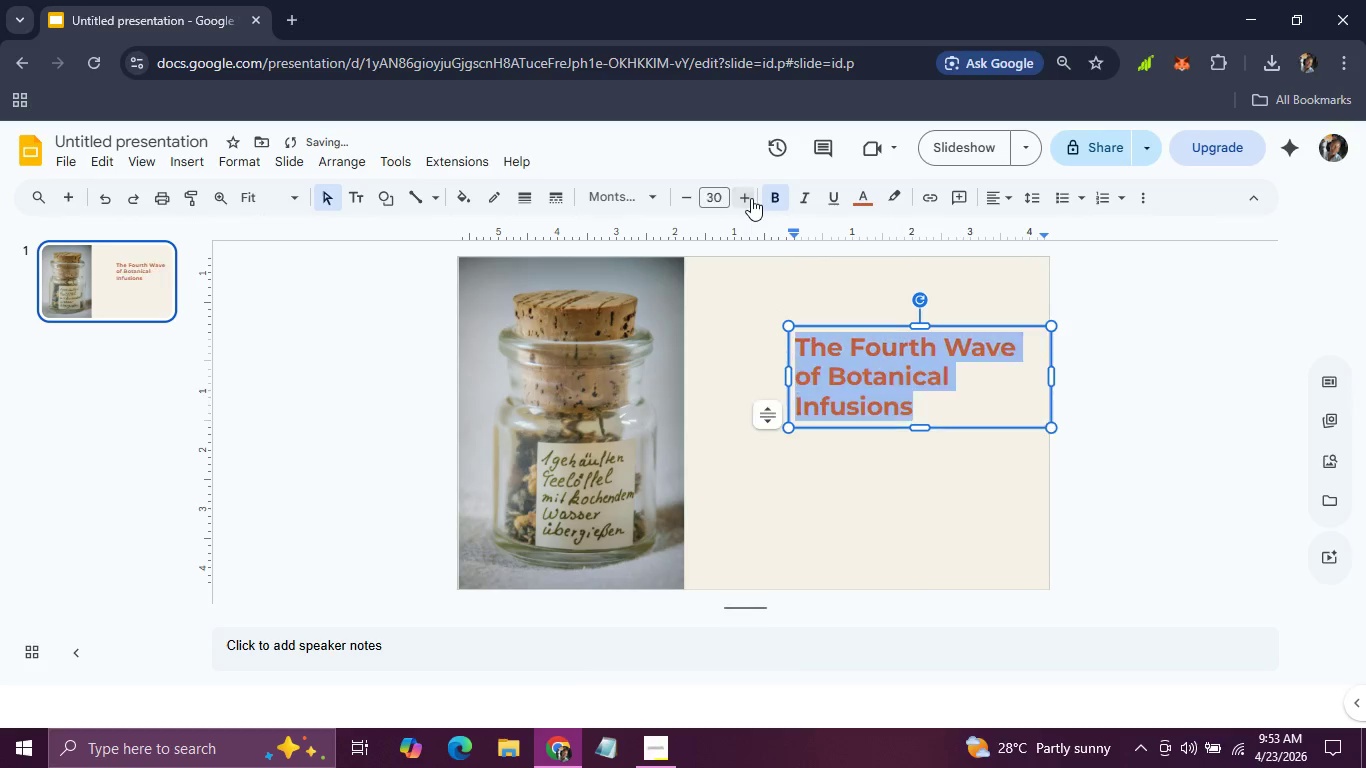 
triple_click([751, 198])
 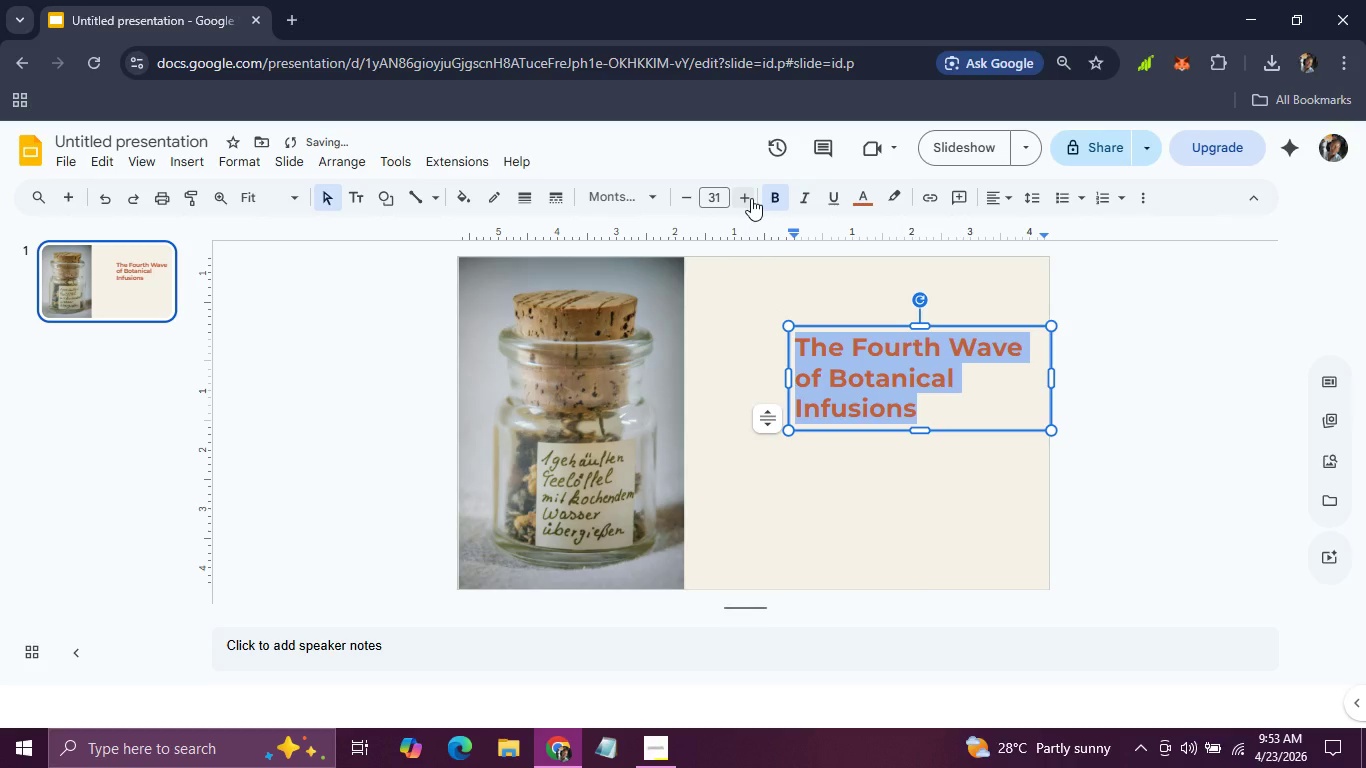 
left_click([751, 198])
 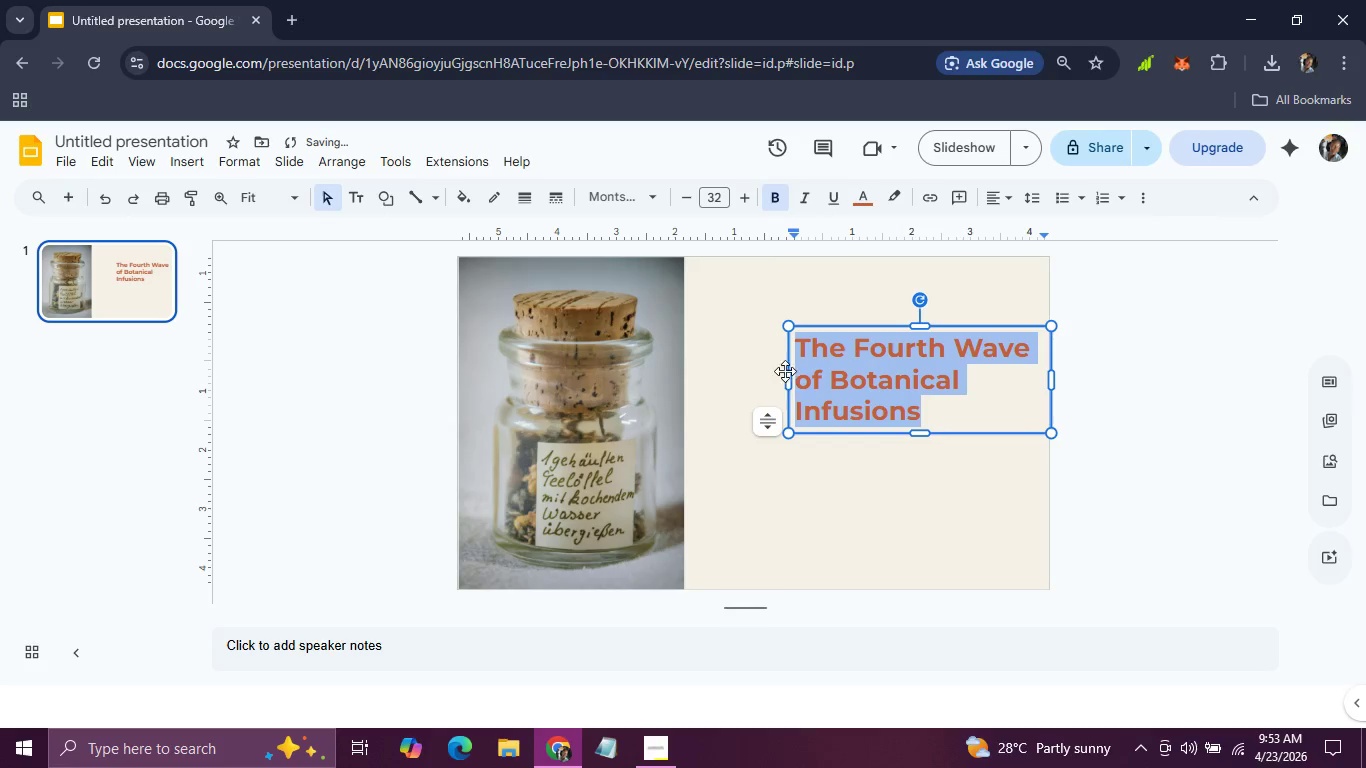 
left_click_drag(start_coordinate=[787, 373], to_coordinate=[708, 380])
 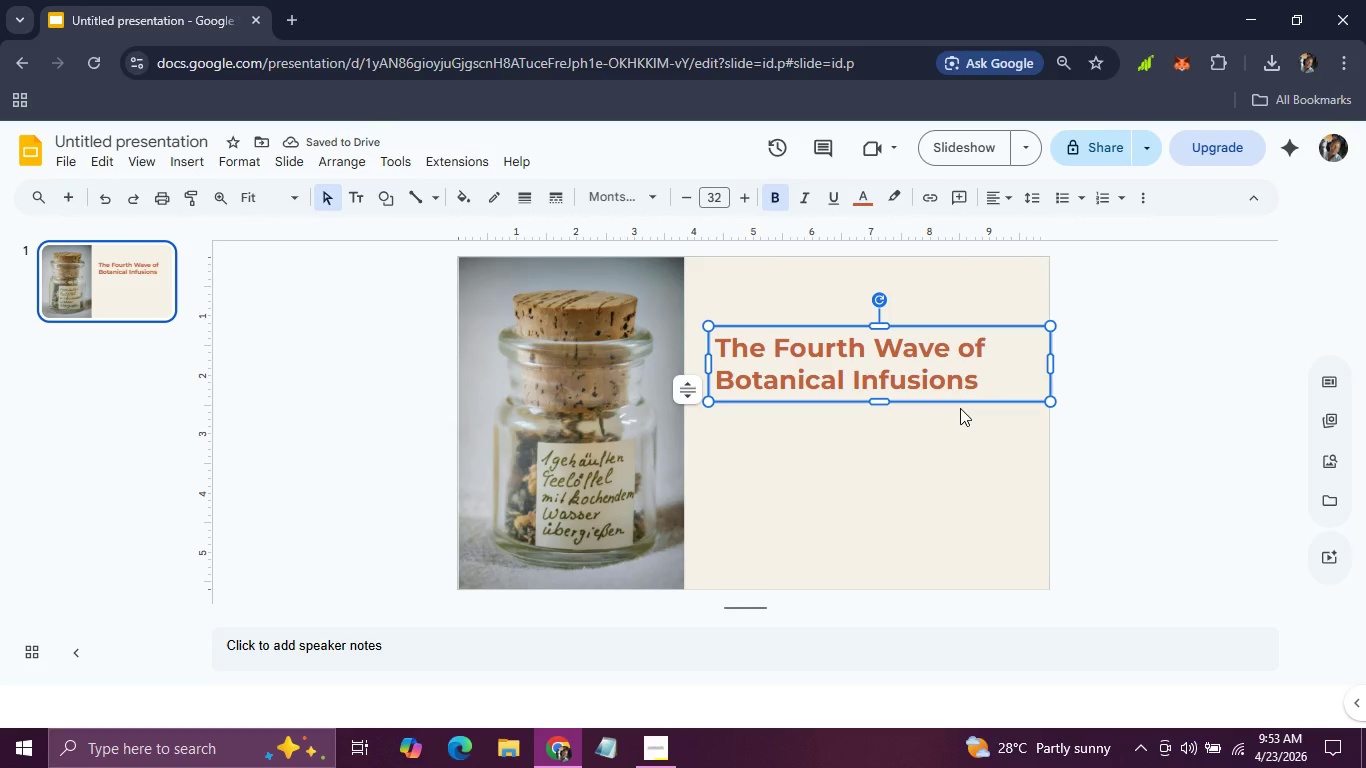 
left_click([1137, 398])
 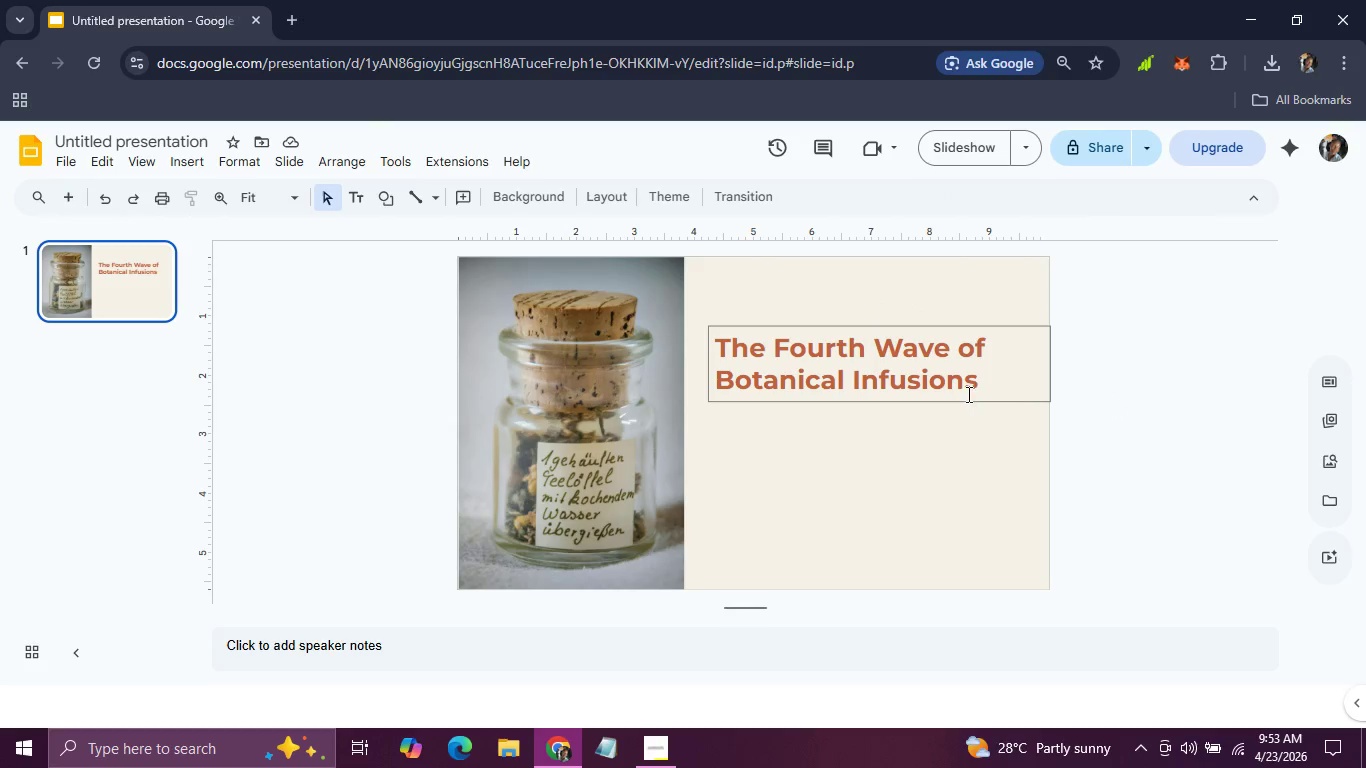 
left_click([962, 392])
 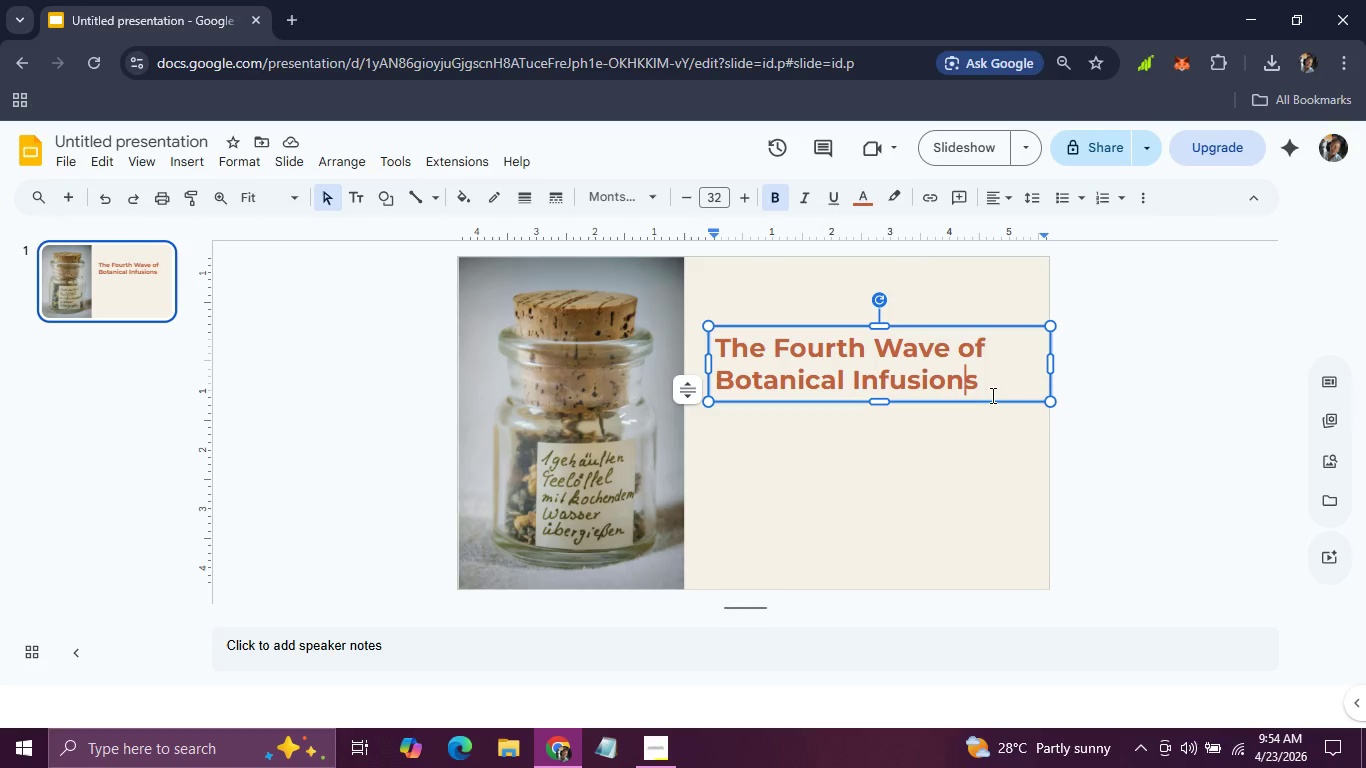 
wait(5.39)
 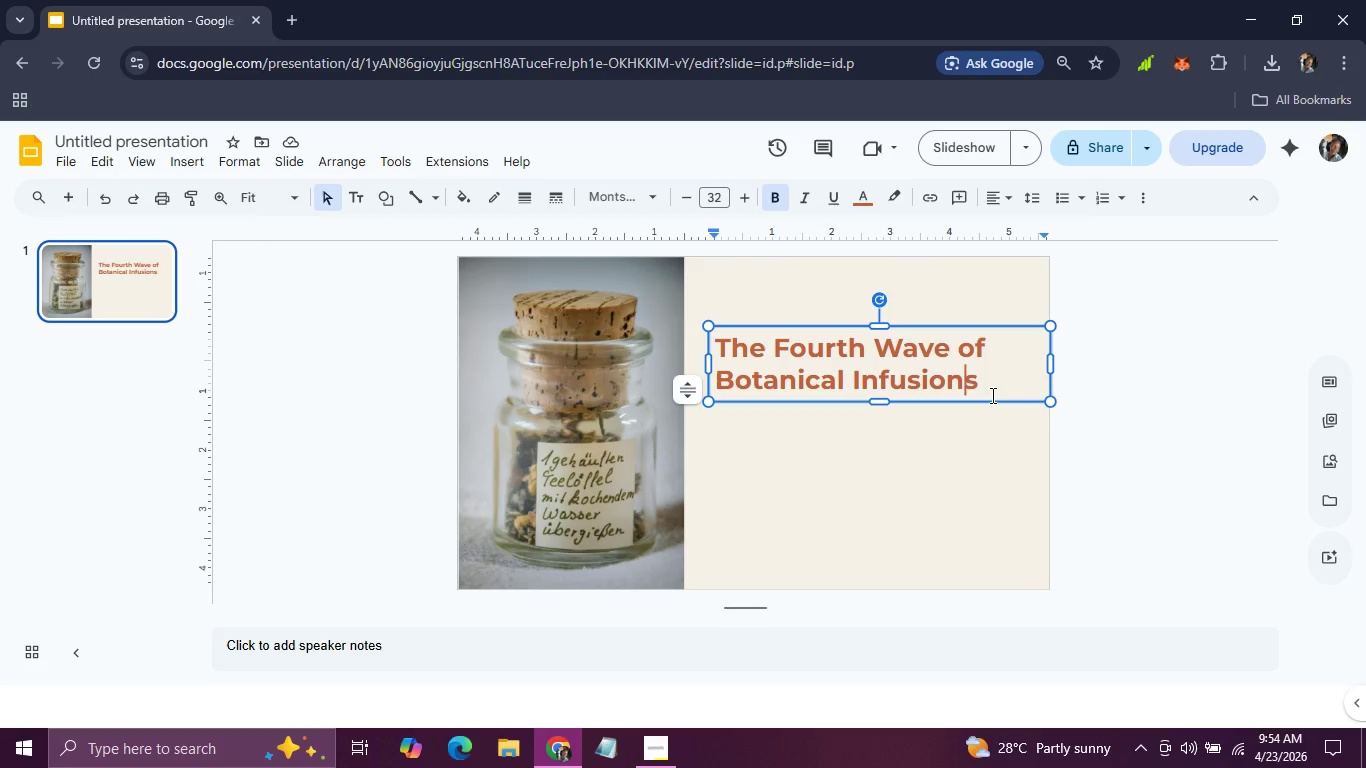 
left_click_drag(start_coordinate=[991, 395], to_coordinate=[696, 343])
 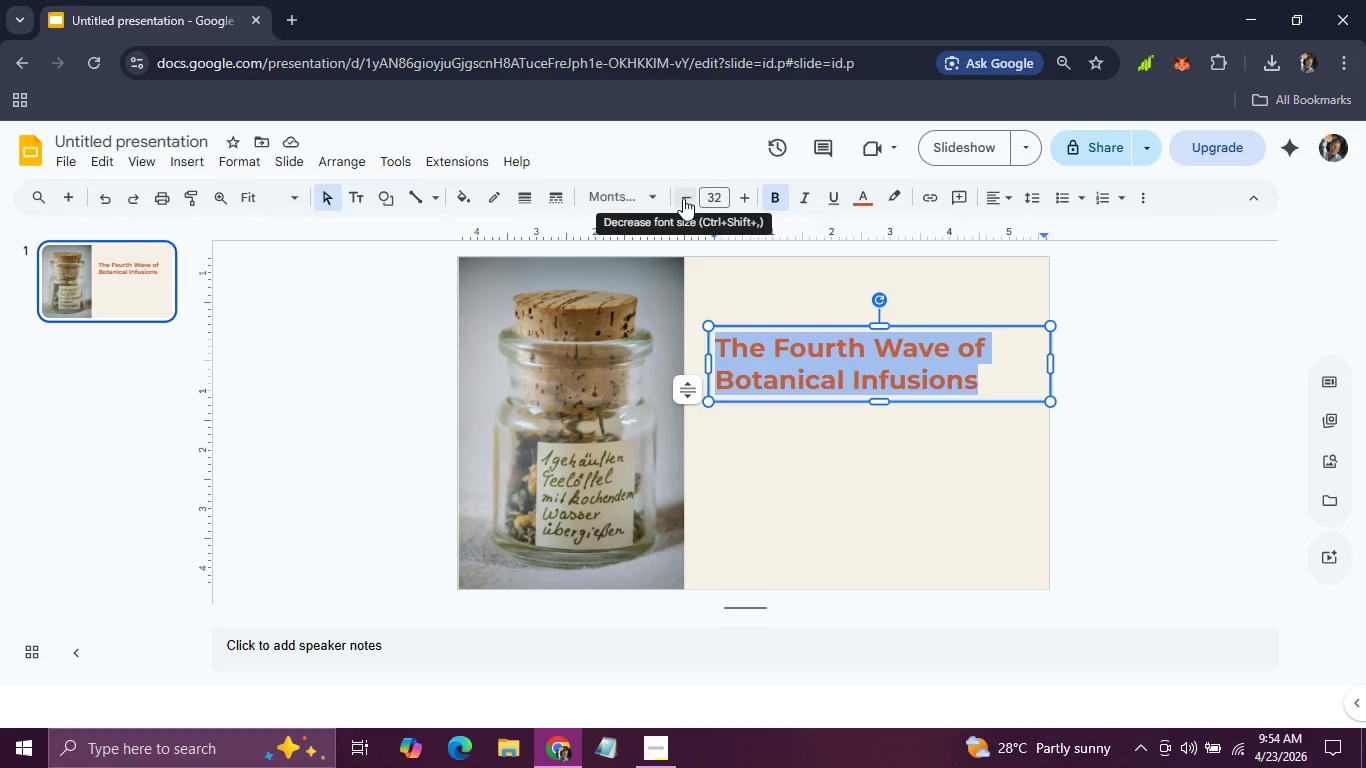 
double_click([683, 198])
 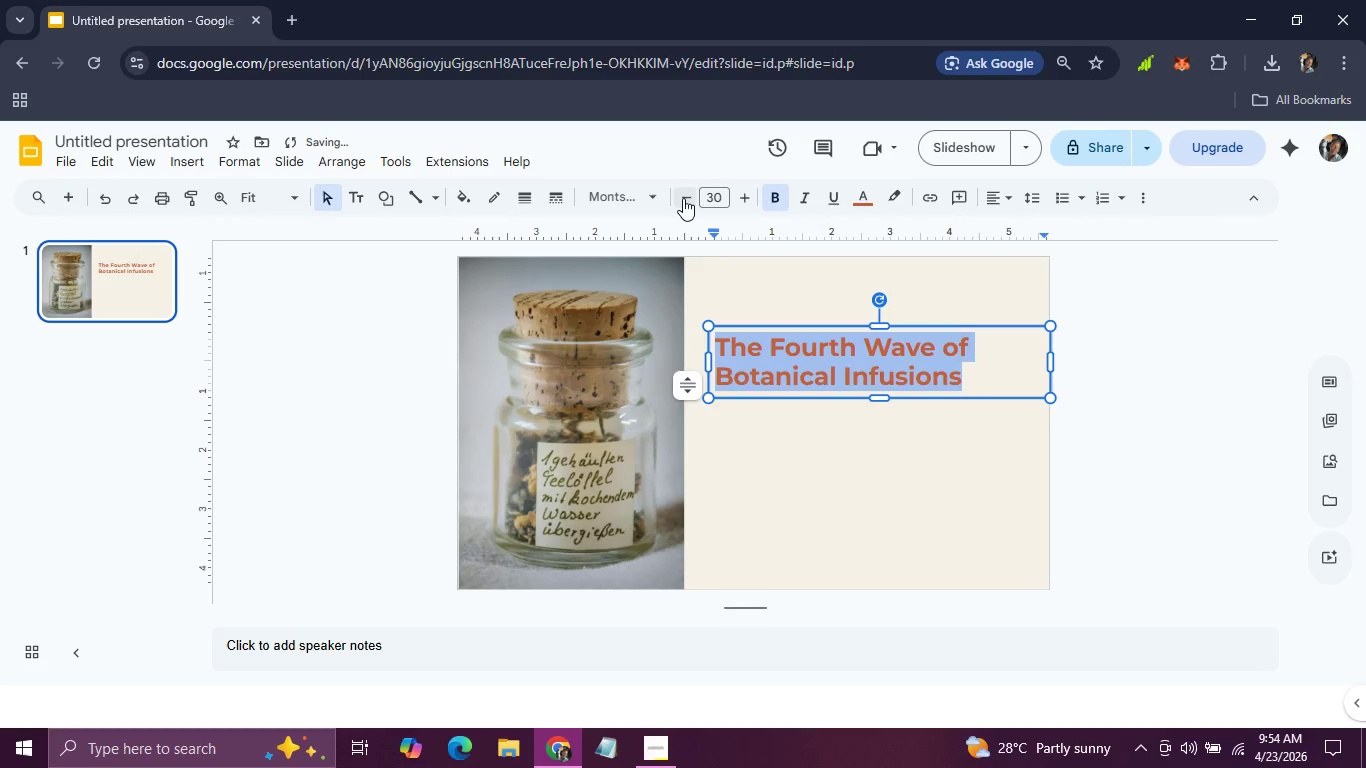 
triple_click([683, 198])
 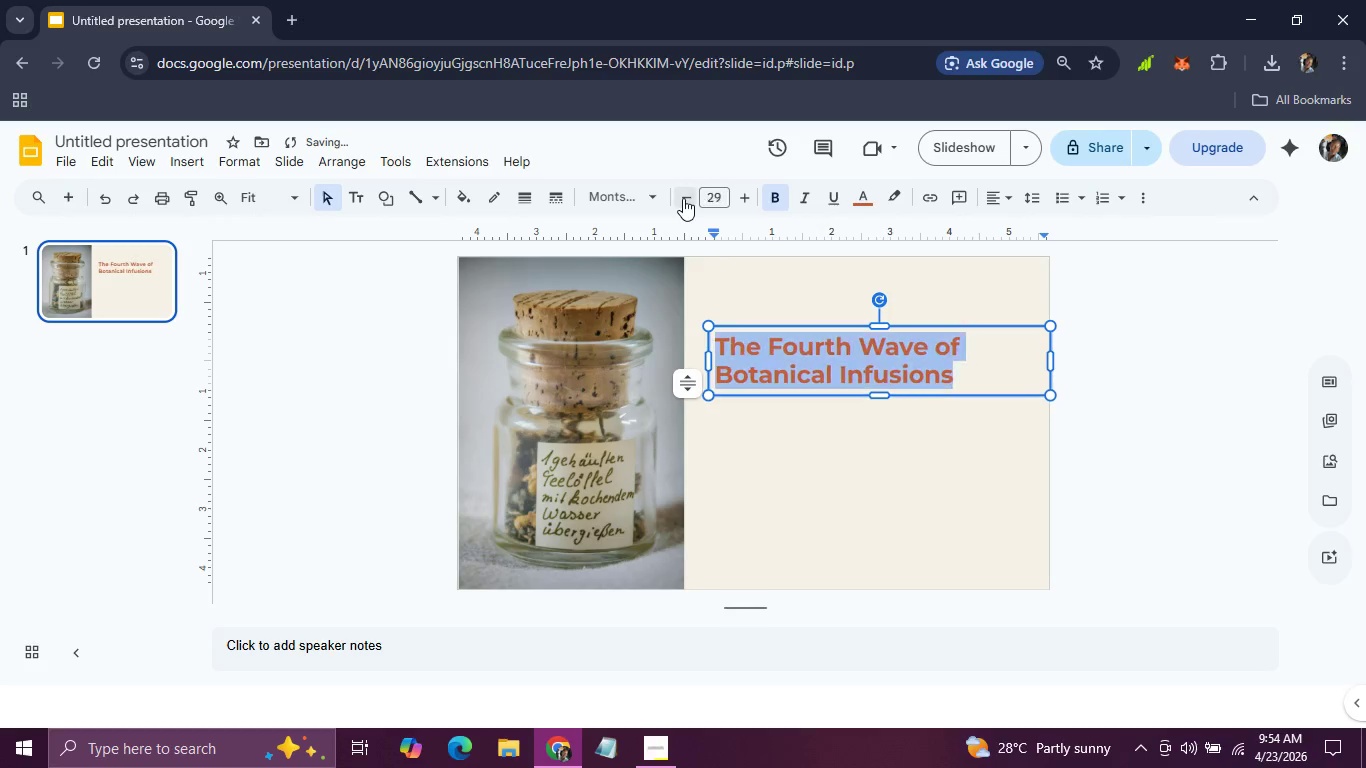 
triple_click([683, 198])
 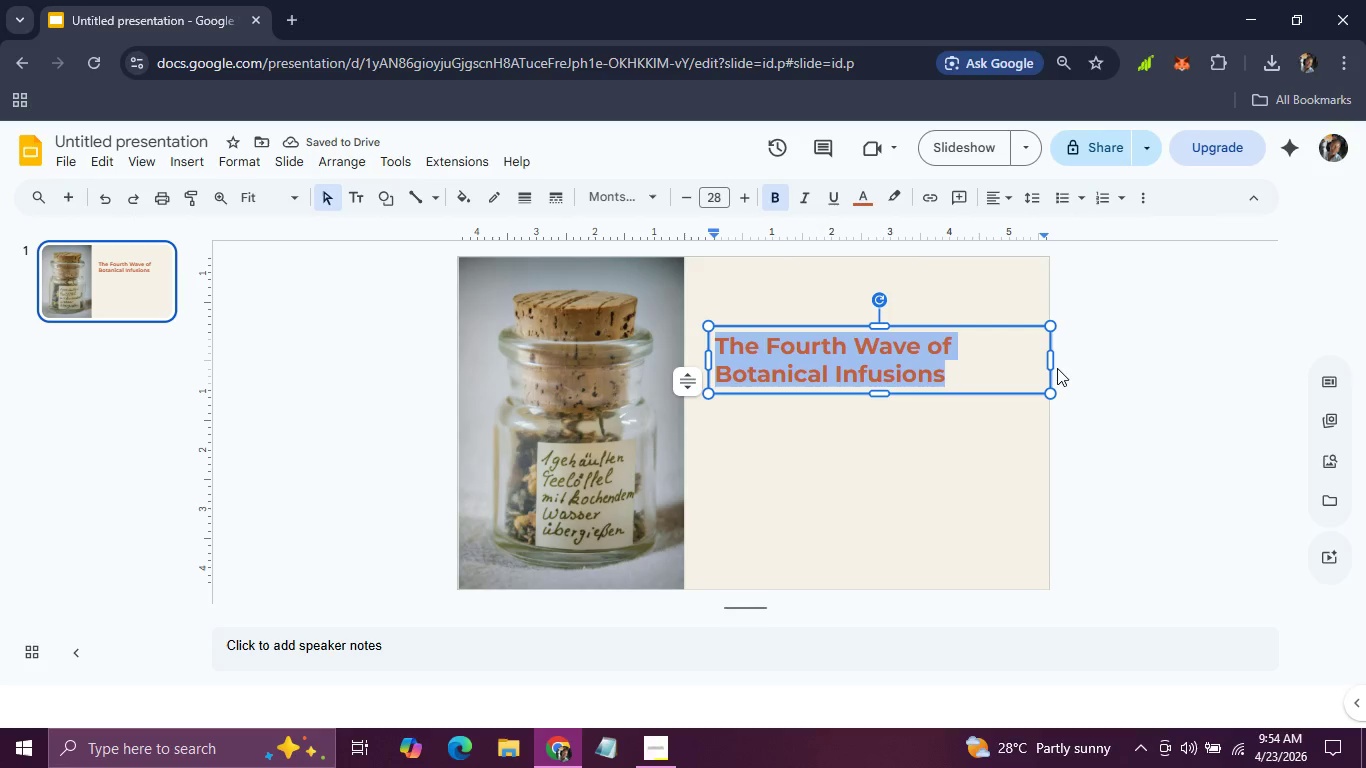 
wait(5.06)
 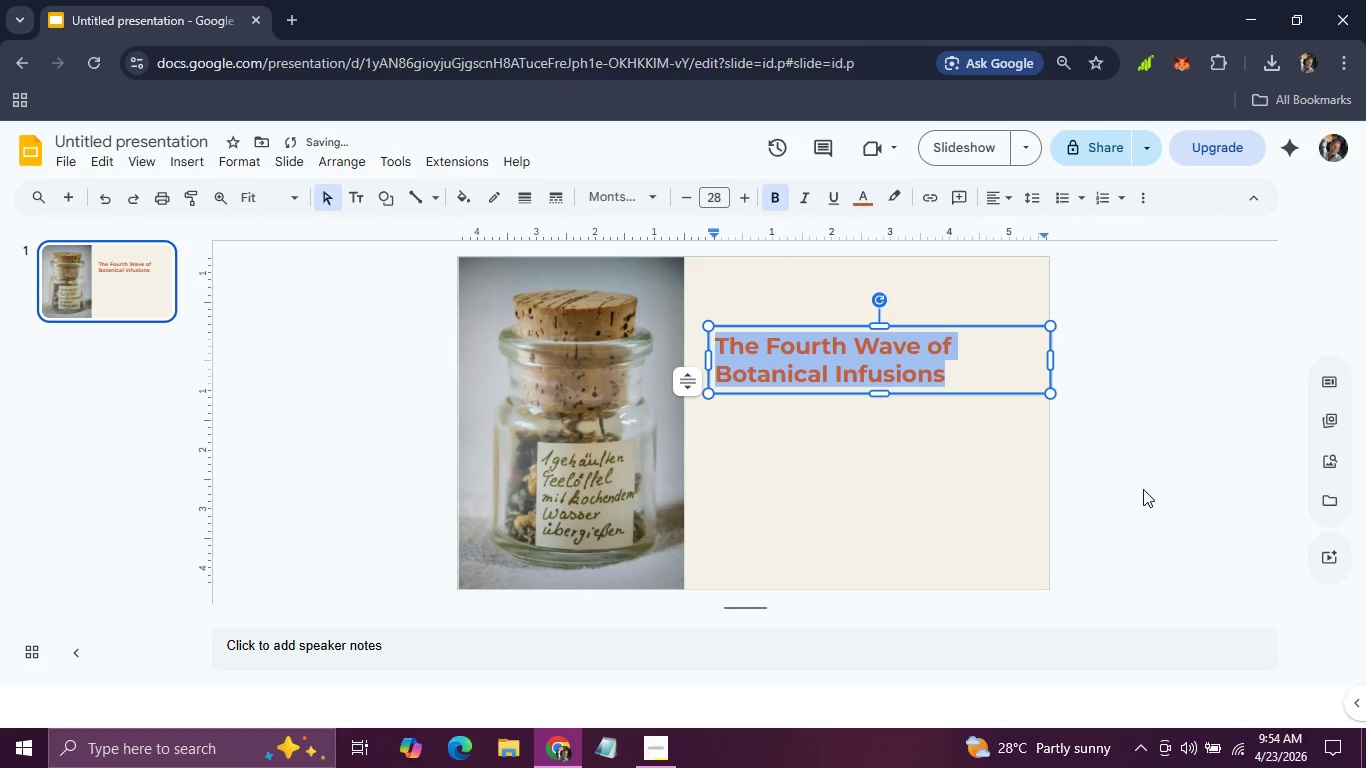 
left_click([1085, 379])
 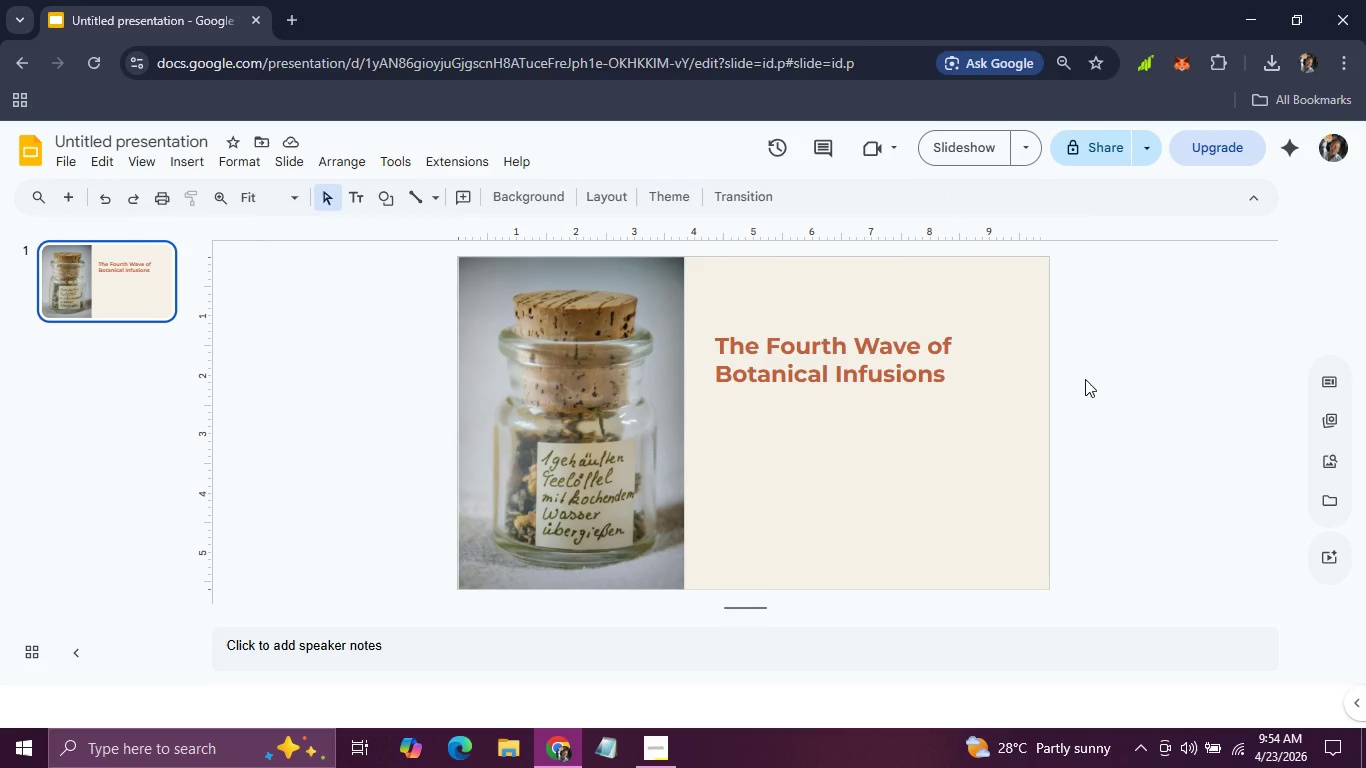 
wait(9.36)
 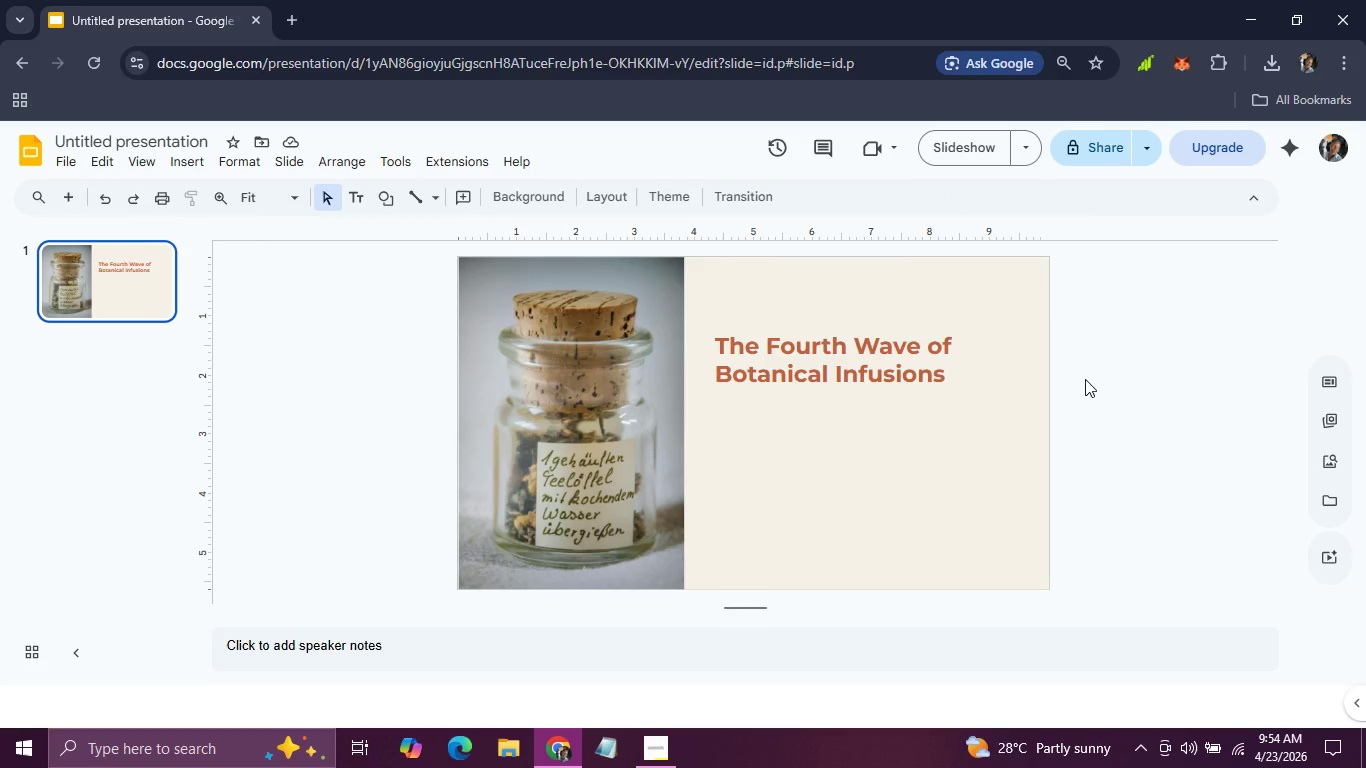 
left_click([957, 391])
 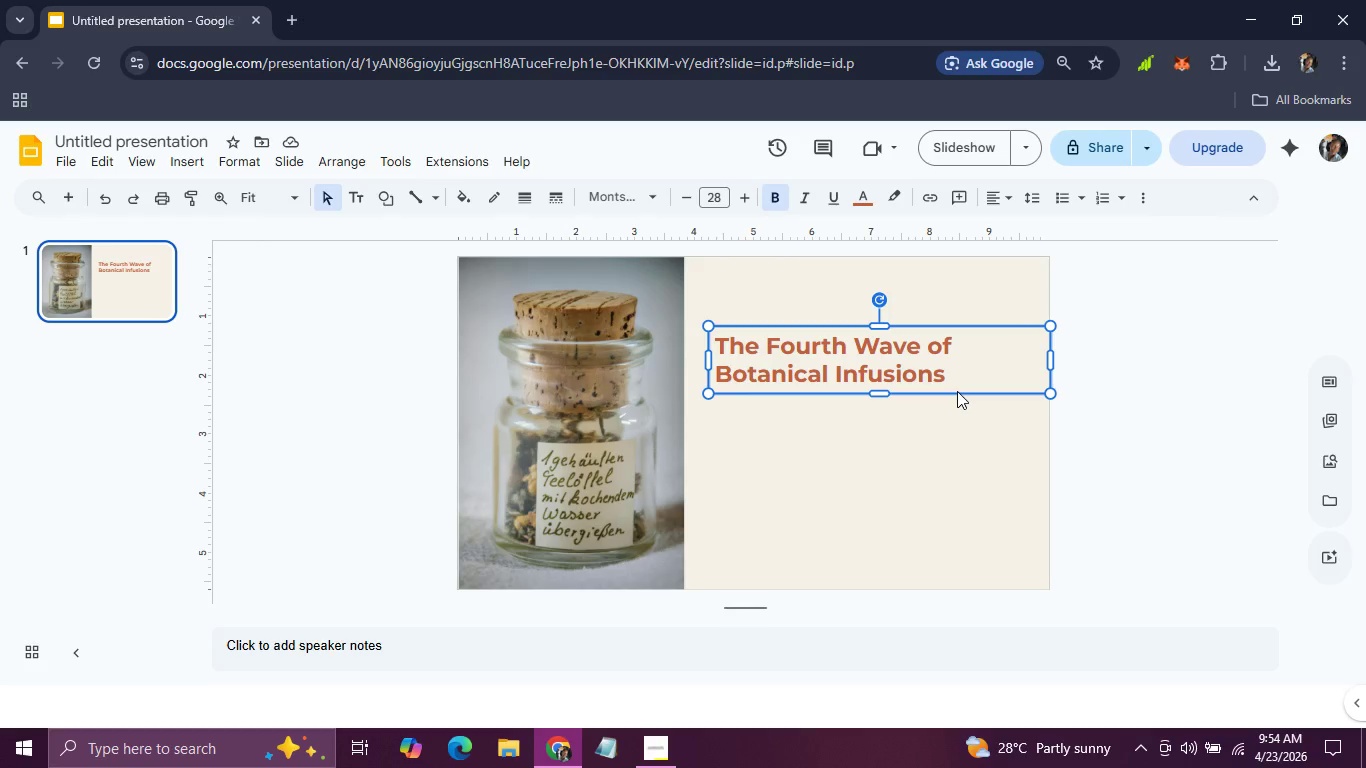 
wait(10.69)
 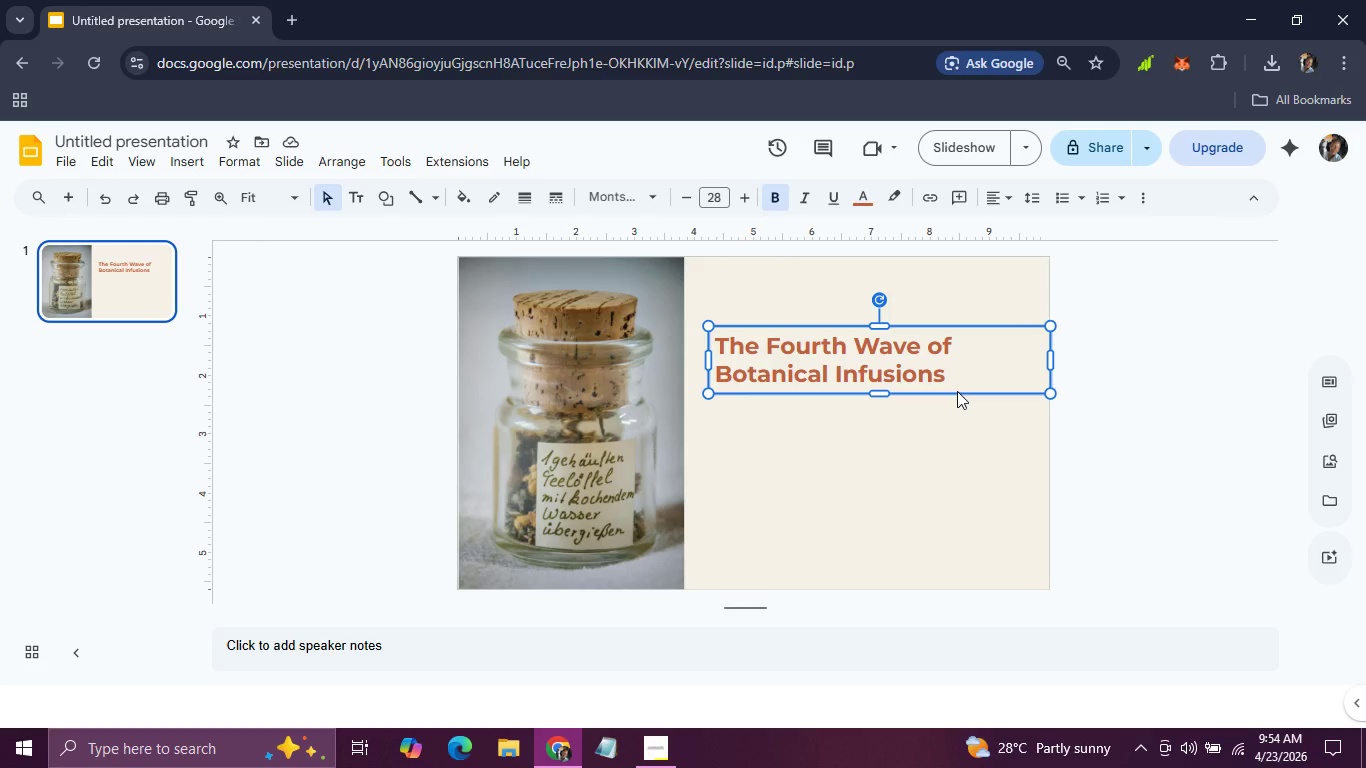 
key(Control+D)
 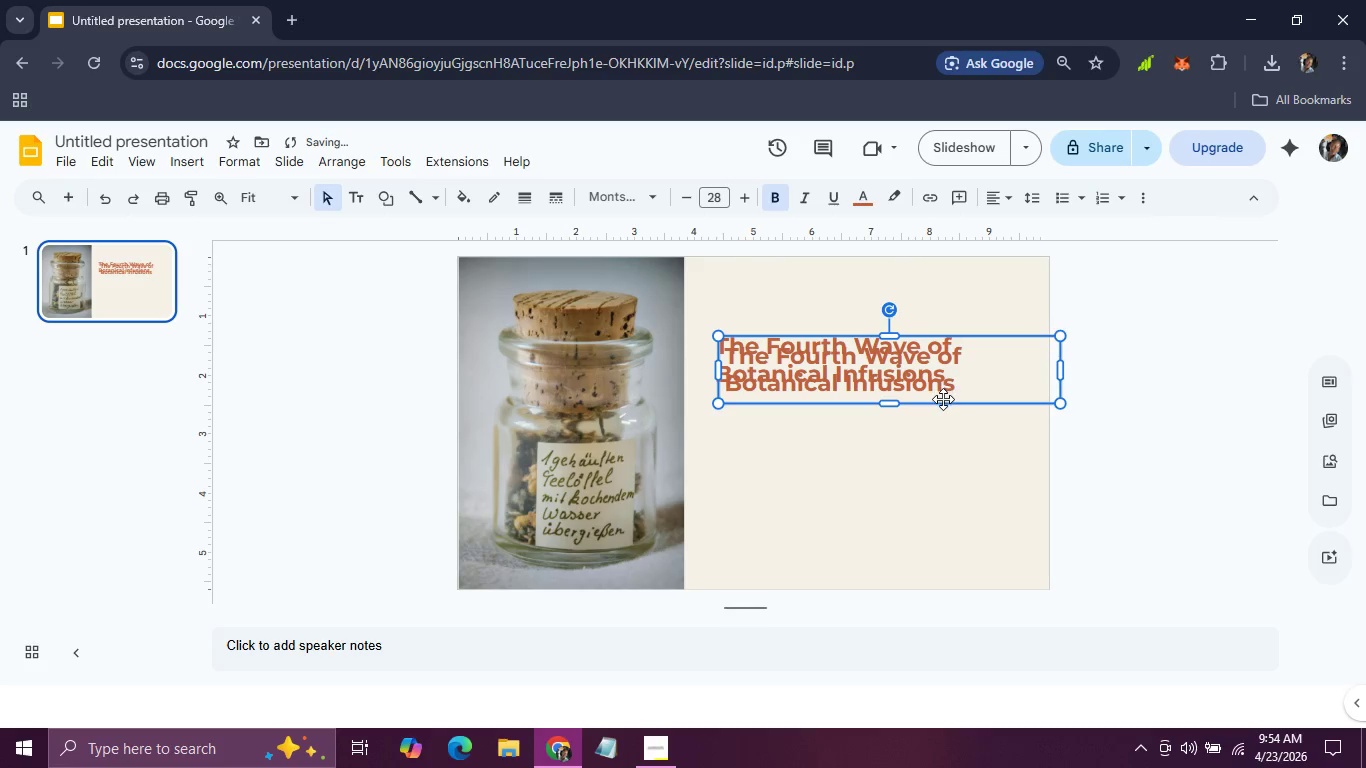 
left_click_drag(start_coordinate=[943, 402], to_coordinate=[940, 454])
 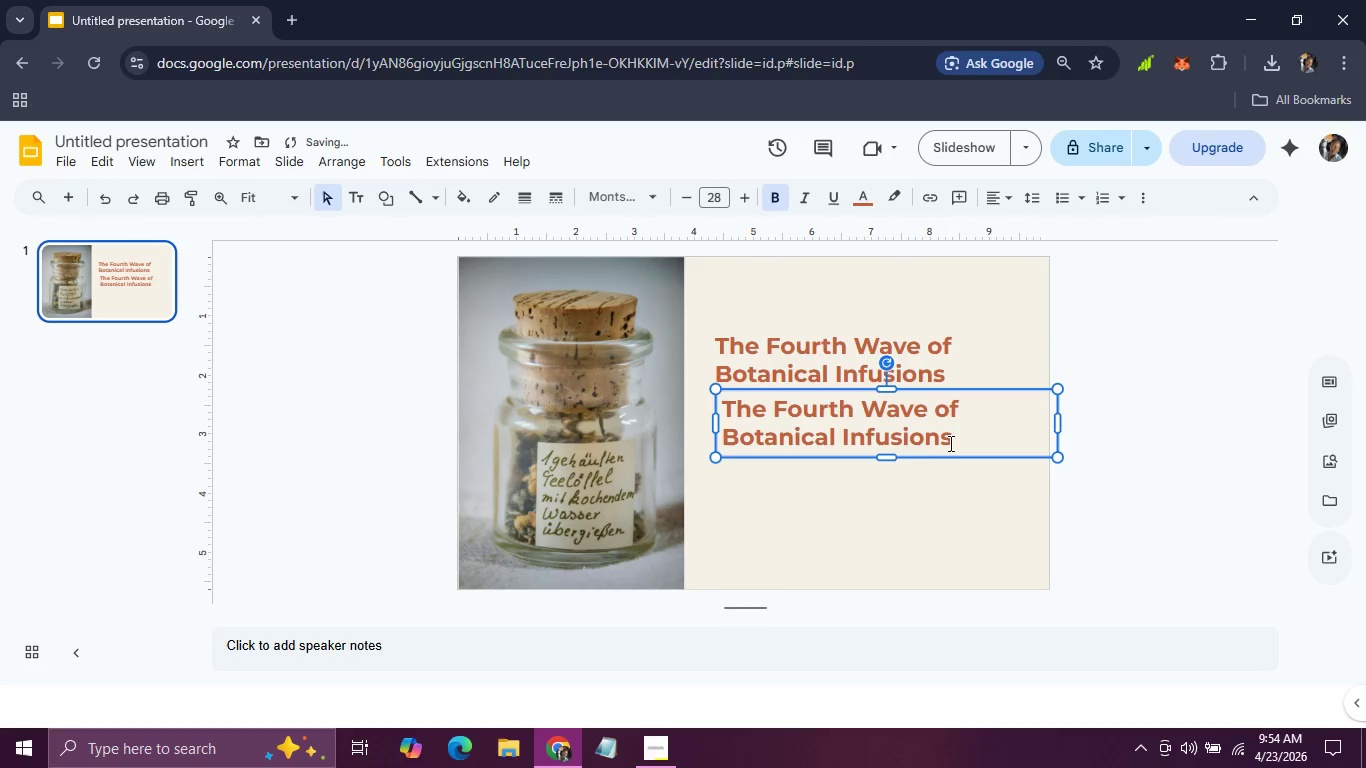 
left_click_drag(start_coordinate=[950, 443], to_coordinate=[723, 404])
 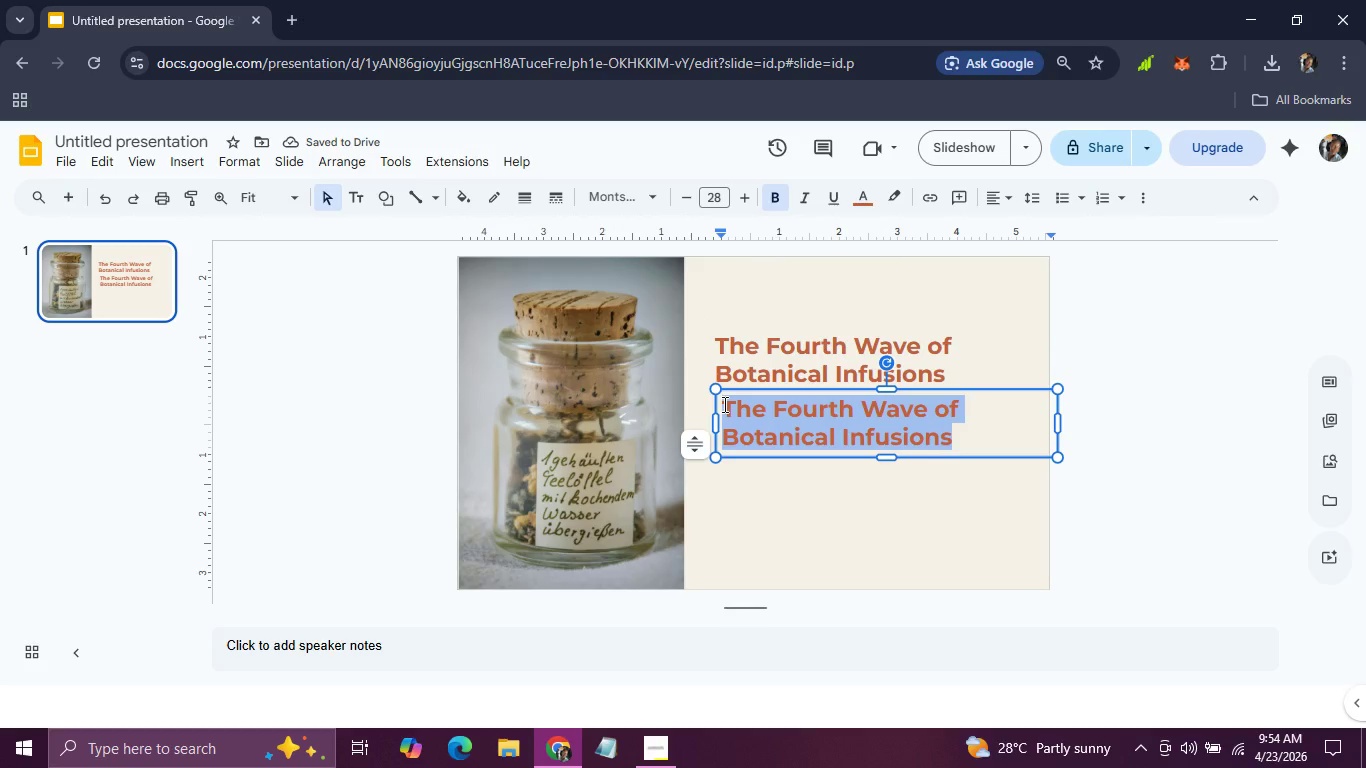 
type(Botanical Infusions)
key(Backspace)
type( Architecture)
 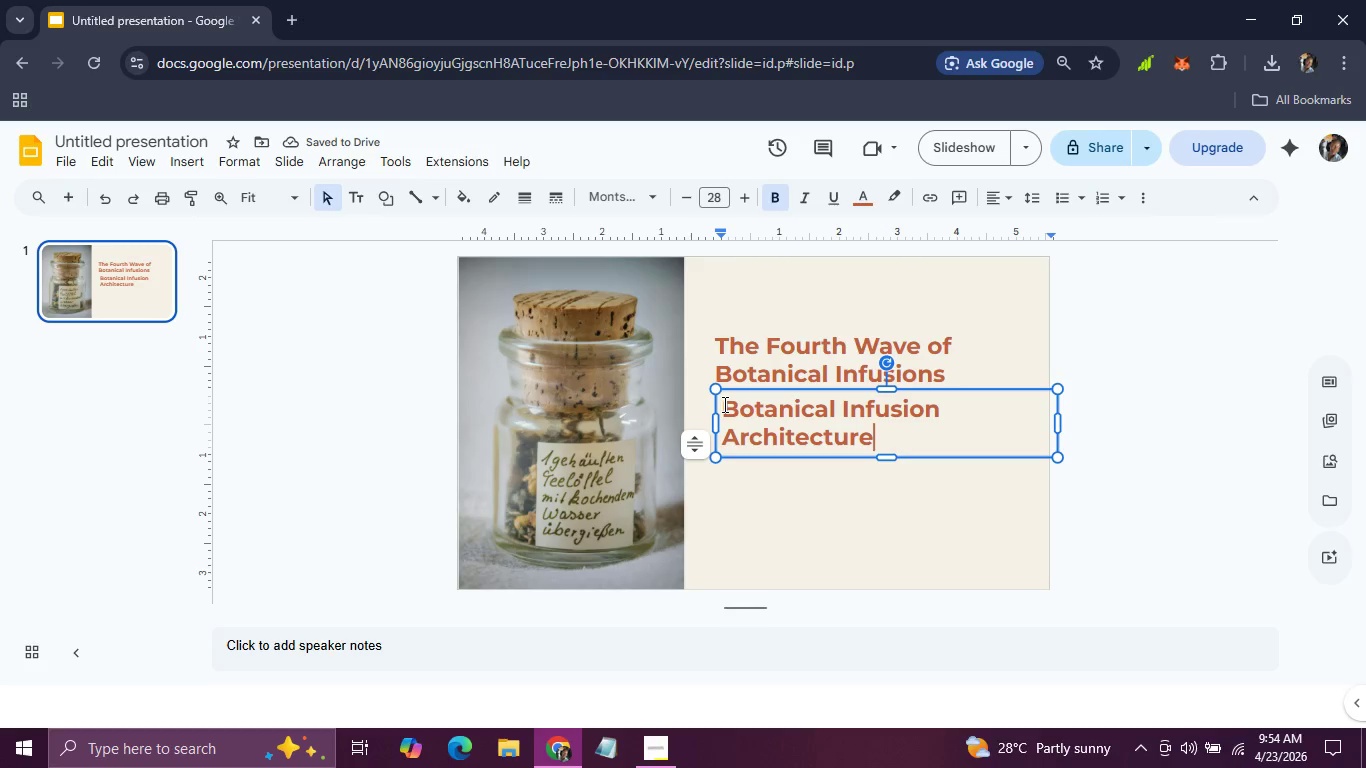 
type(. bUILDING THE nEXT pROFIT t)
key(Backspace)
type(Tiw)
key(Backspace)
type(err )
key(Backspace)
key(Backspace)
type( in You Espresso Bar)
 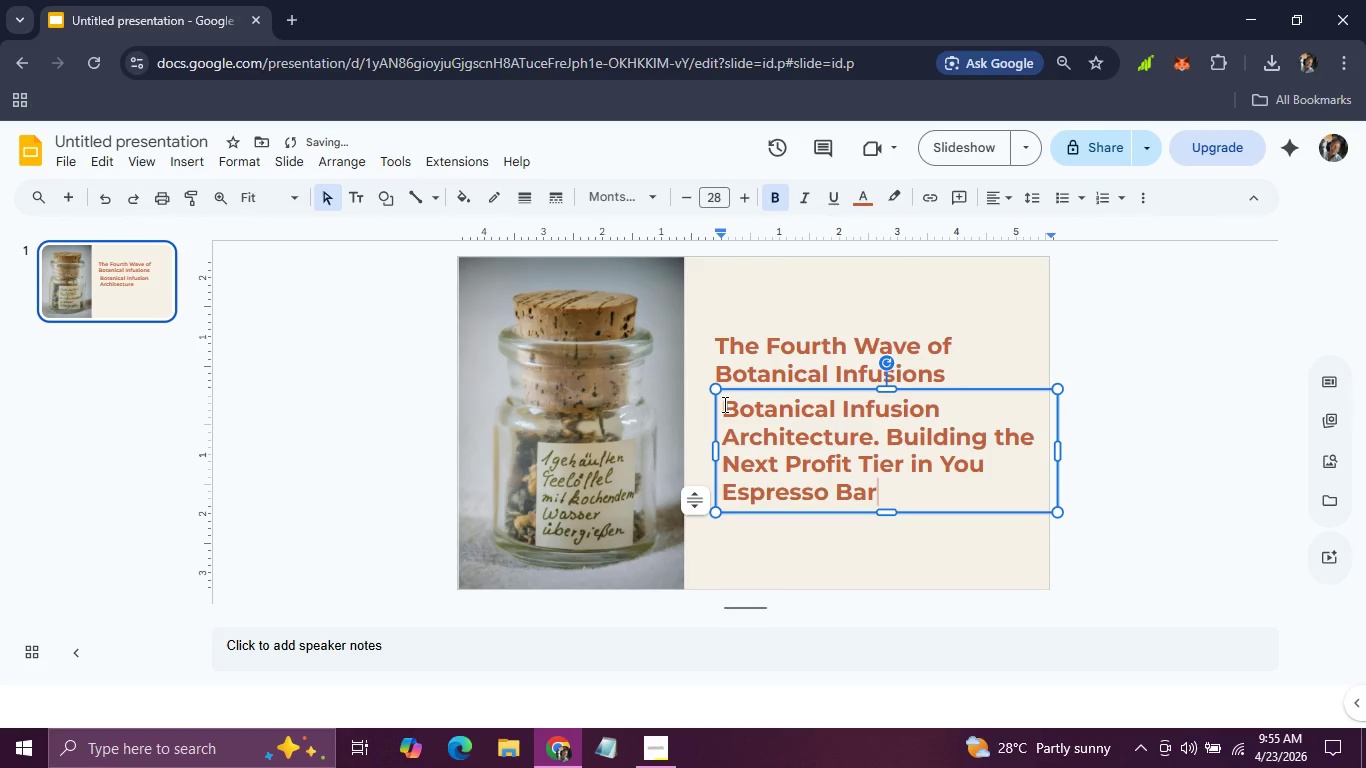 
hold_key(key=CapsLock, duration=0.31)
 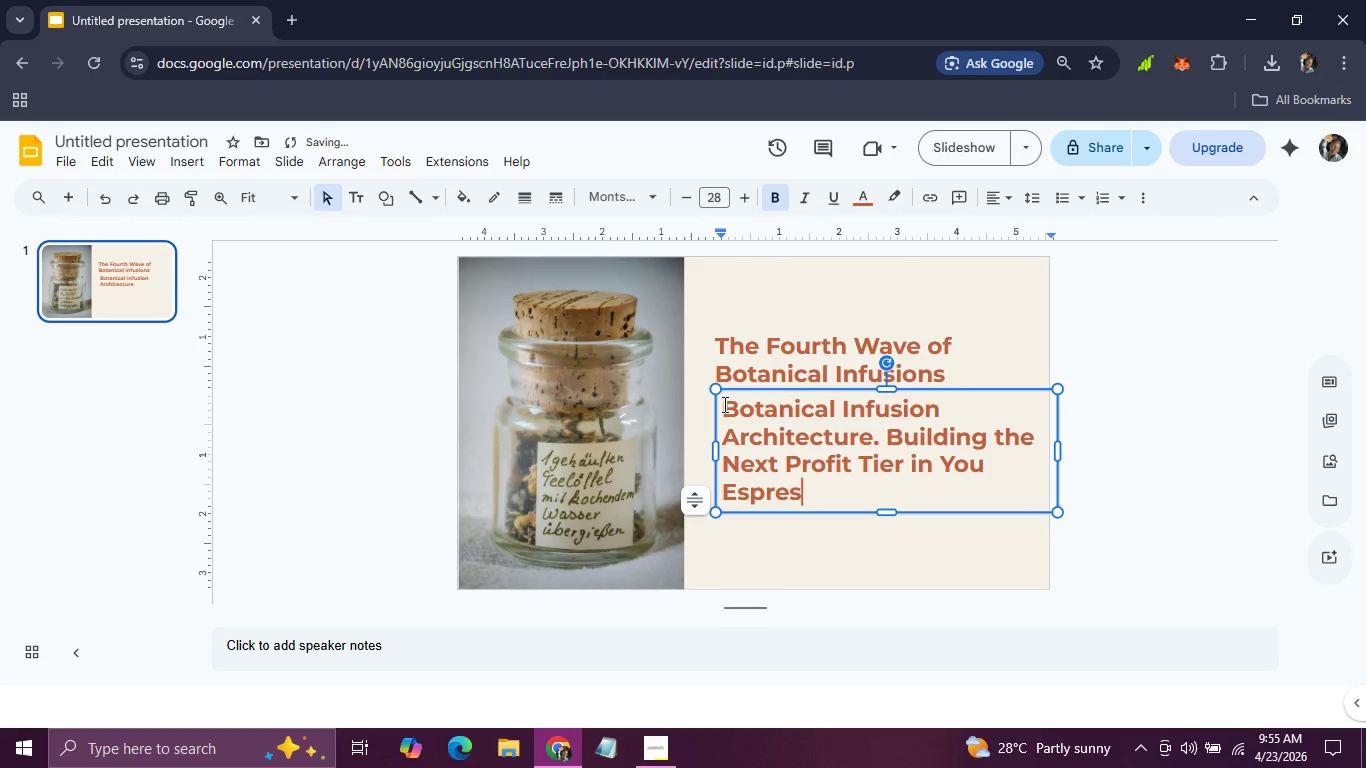 
left_click_drag(start_coordinate=[897, 498], to_coordinate=[725, 410])
 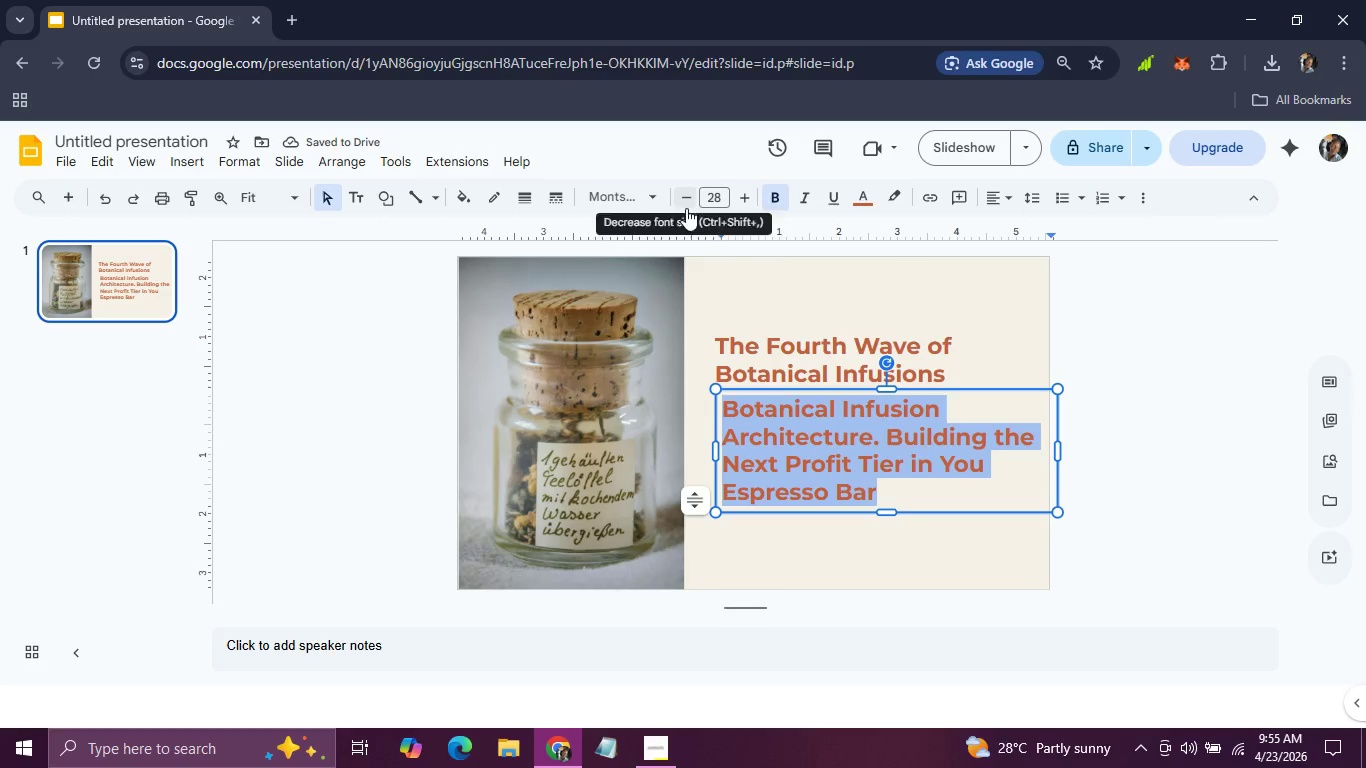 
double_click([686, 208])
 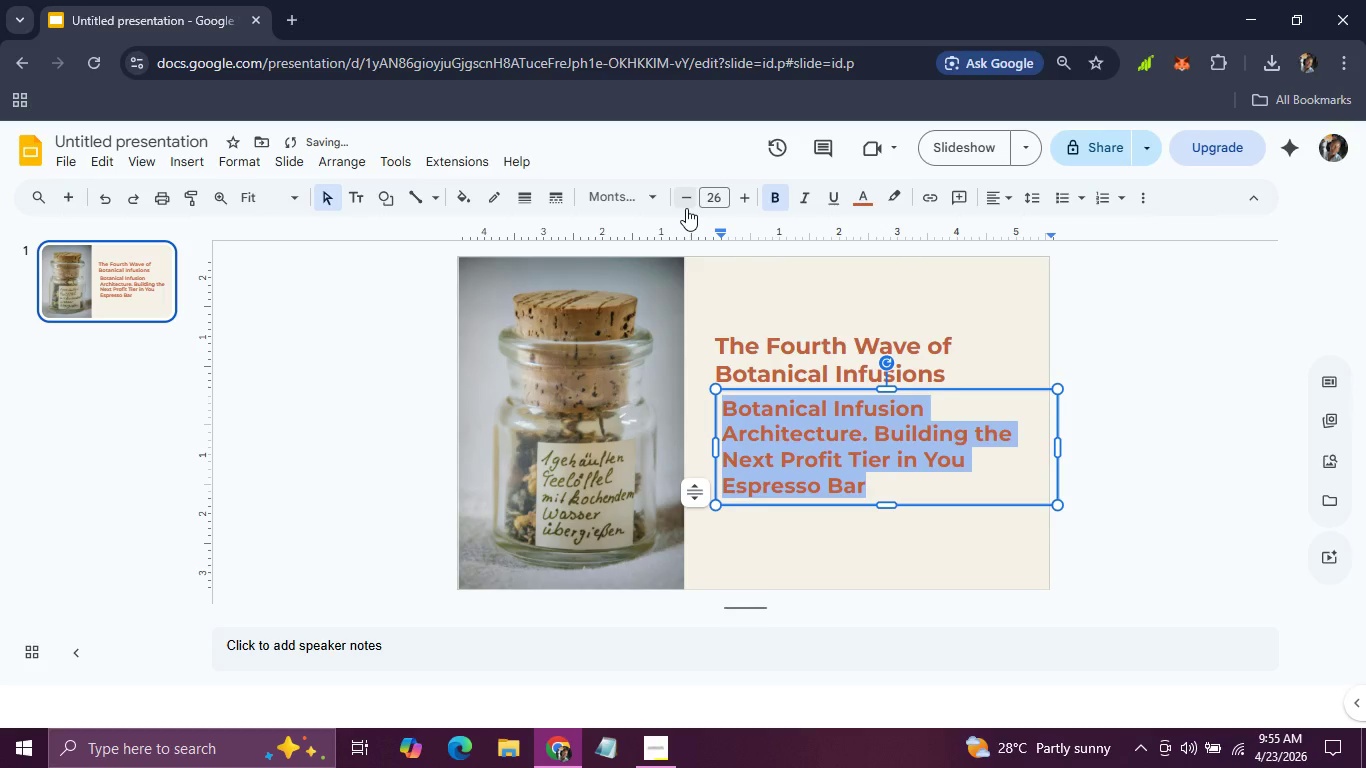 
triple_click([686, 208])
 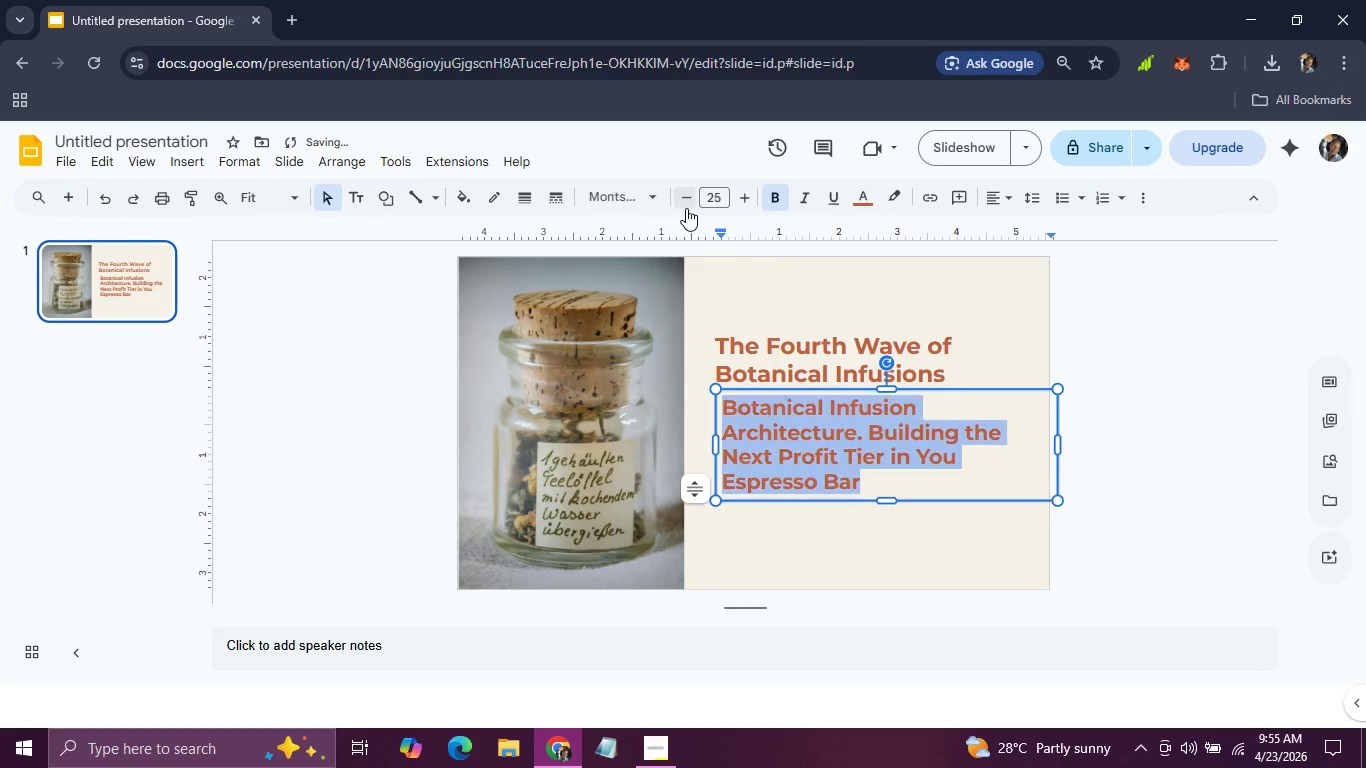 
triple_click([686, 208])
 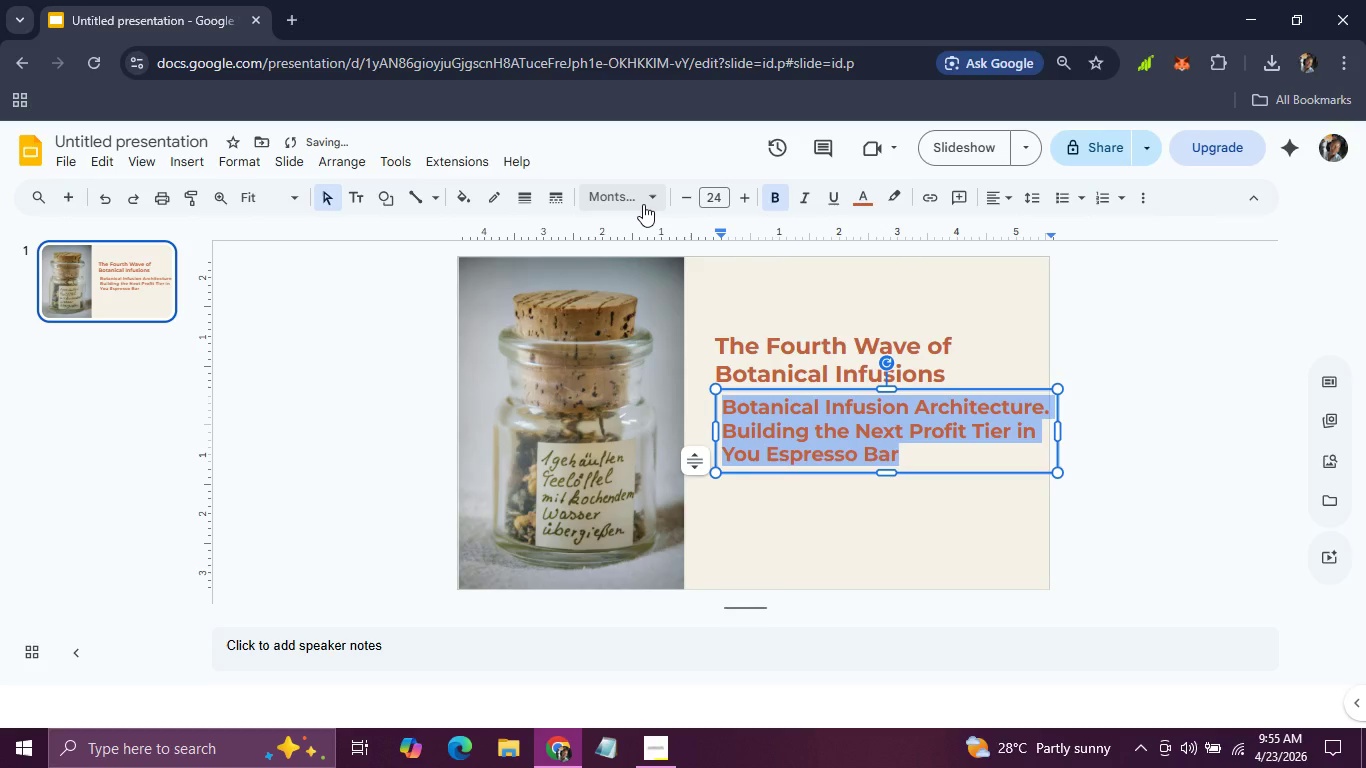 
left_click([643, 204])
 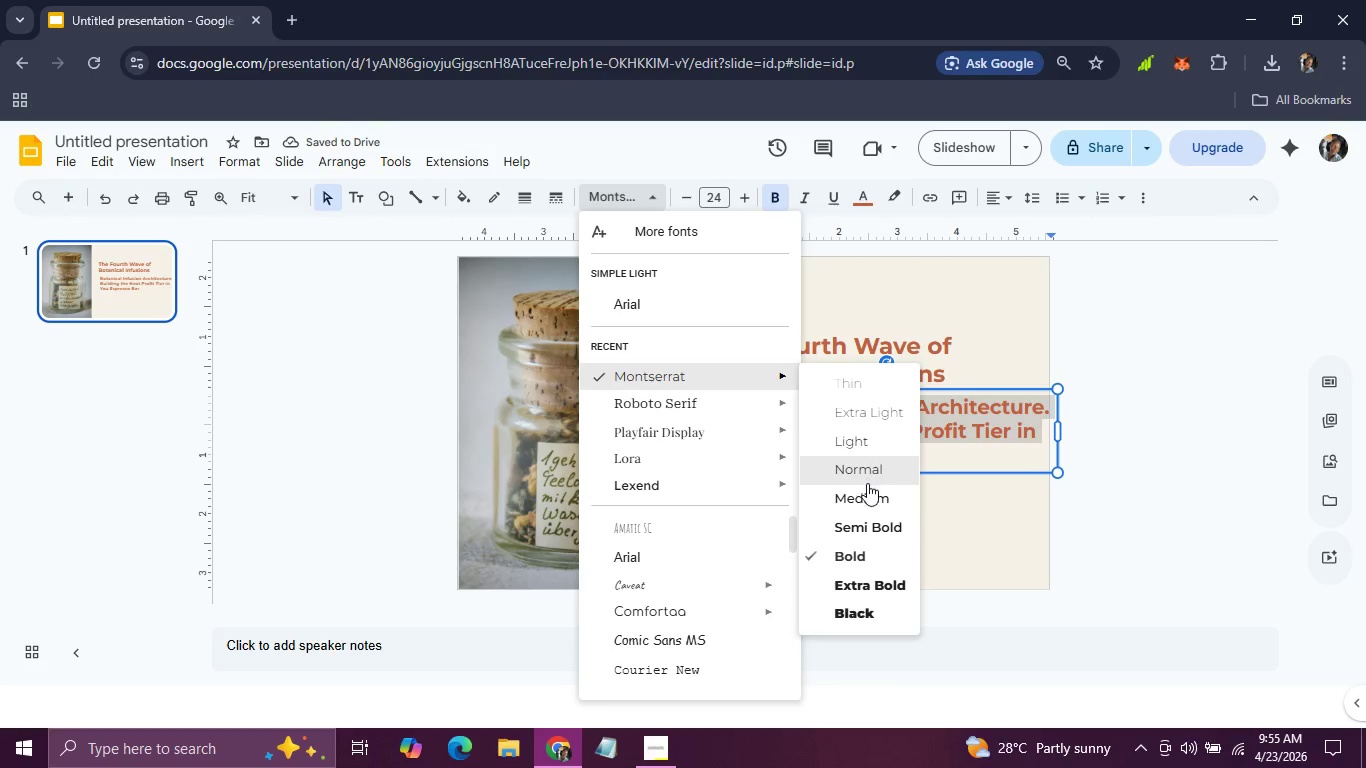 
left_click([867, 493])
 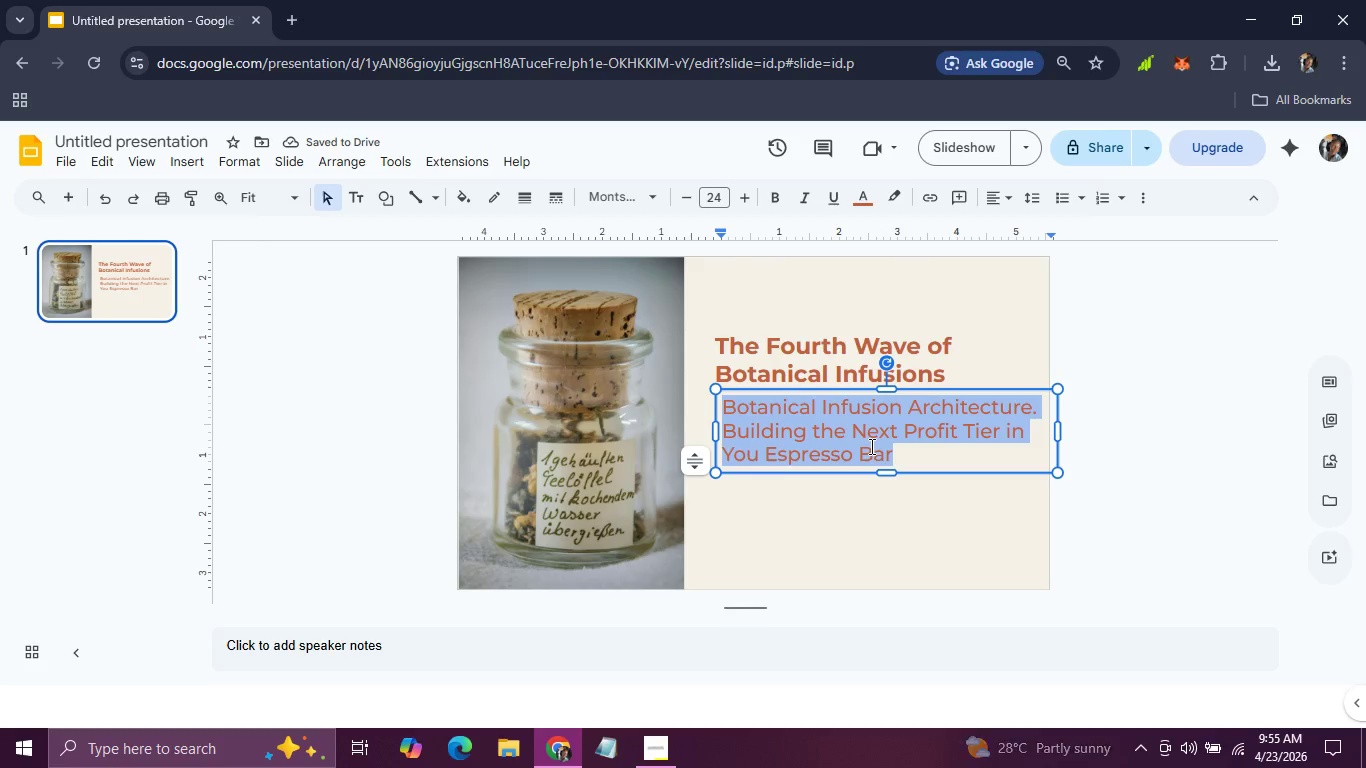 
wait(6.02)
 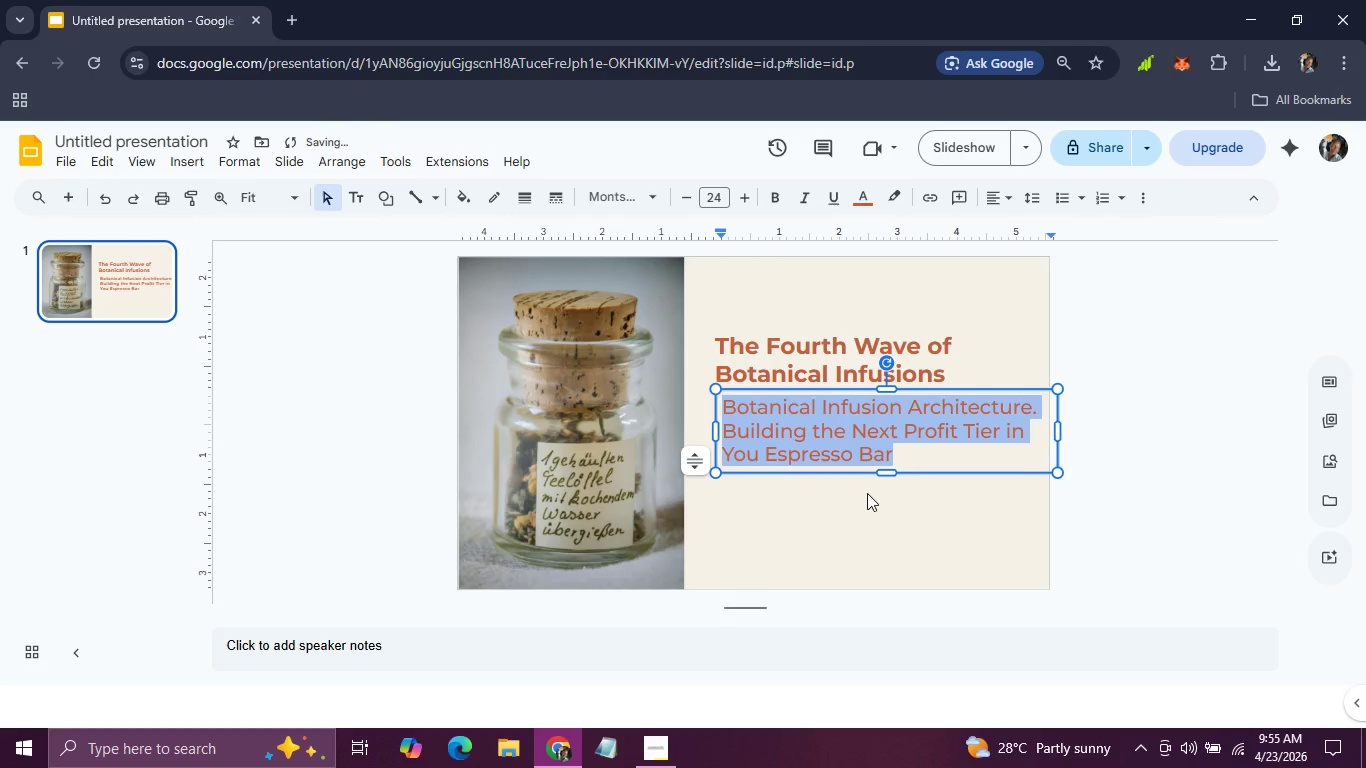 
left_click([844, 493])
 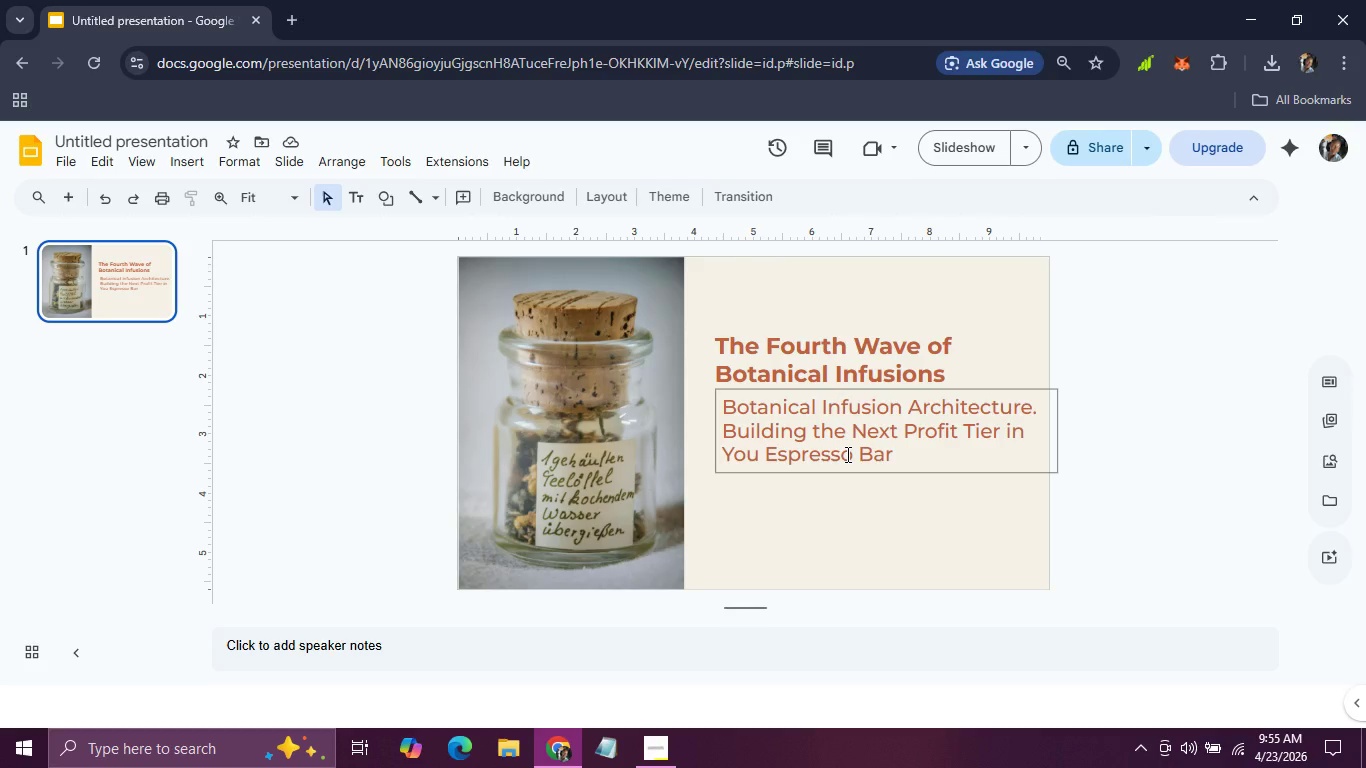 
left_click([846, 454])
 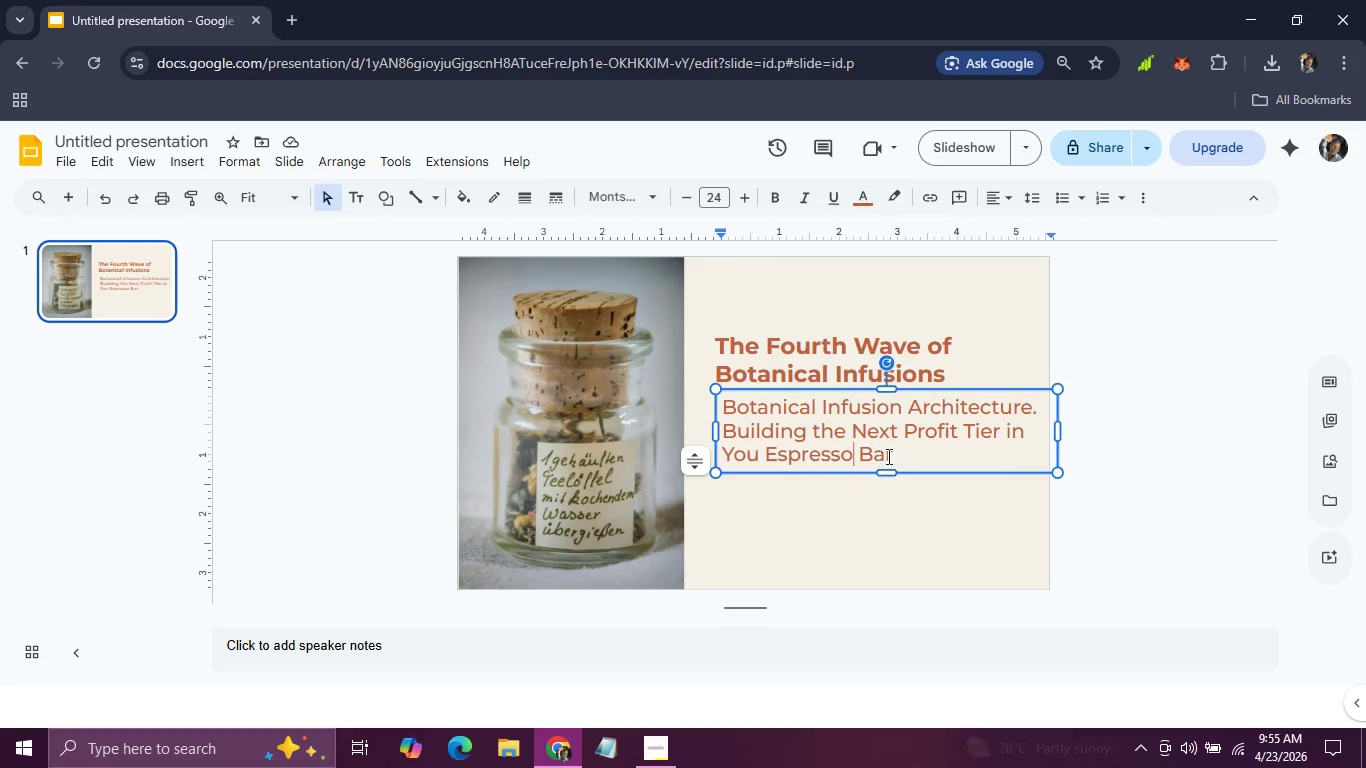 
left_click_drag(start_coordinate=[899, 454], to_coordinate=[722, 414])
 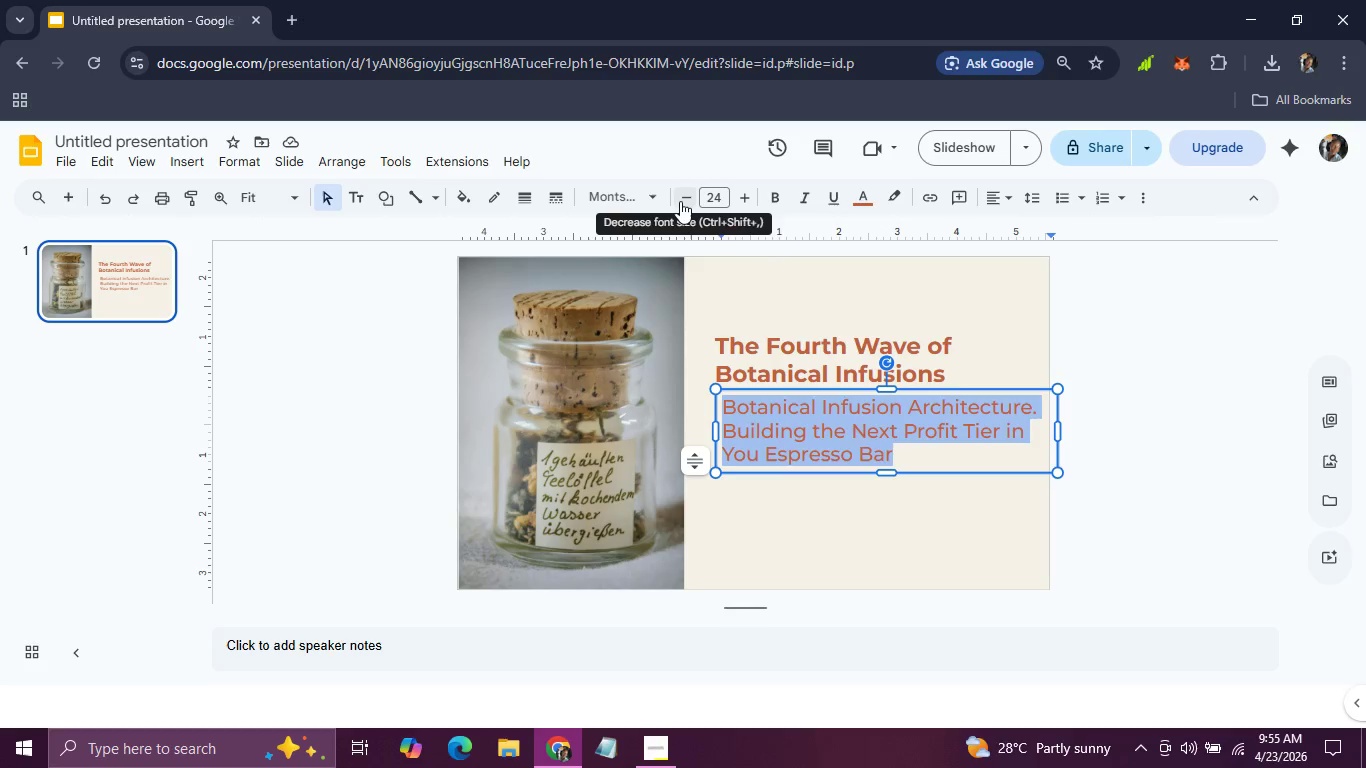 
double_click([680, 201])
 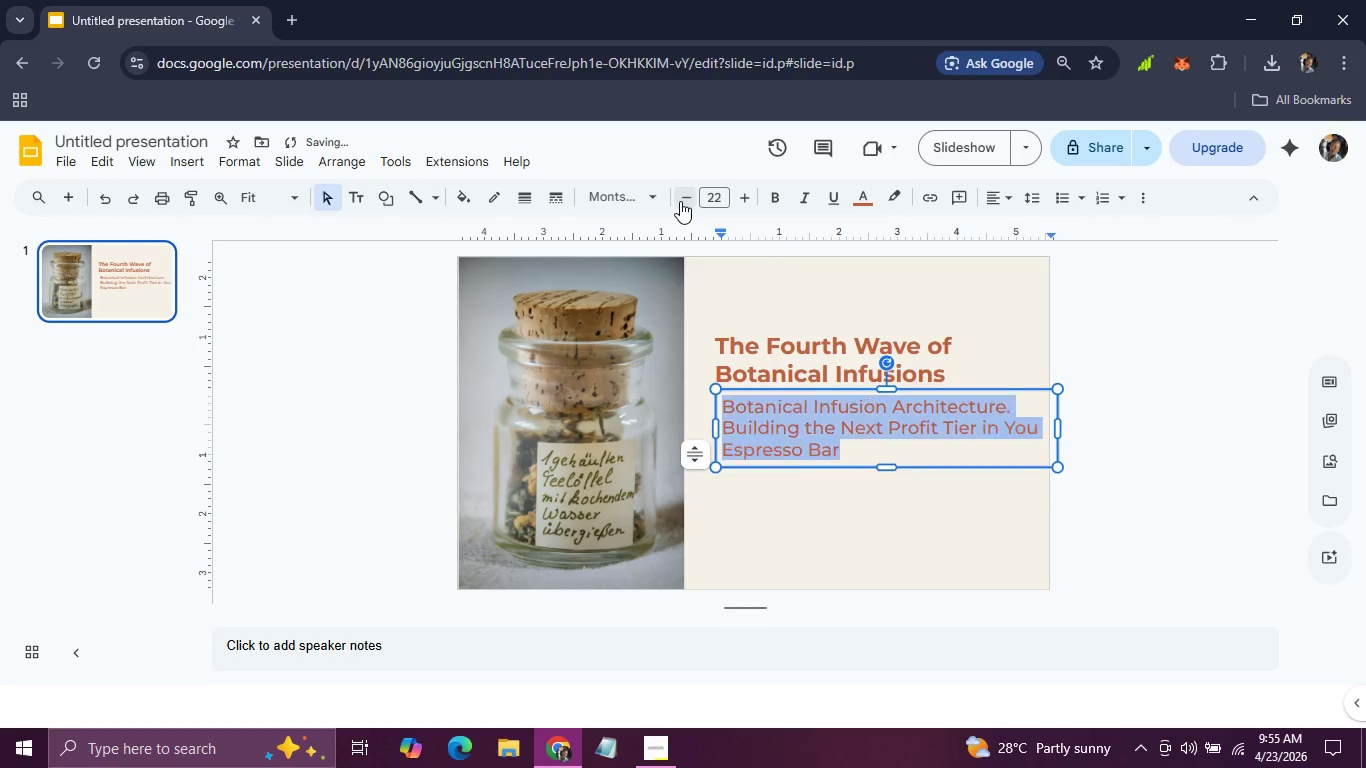 
triple_click([680, 201])
 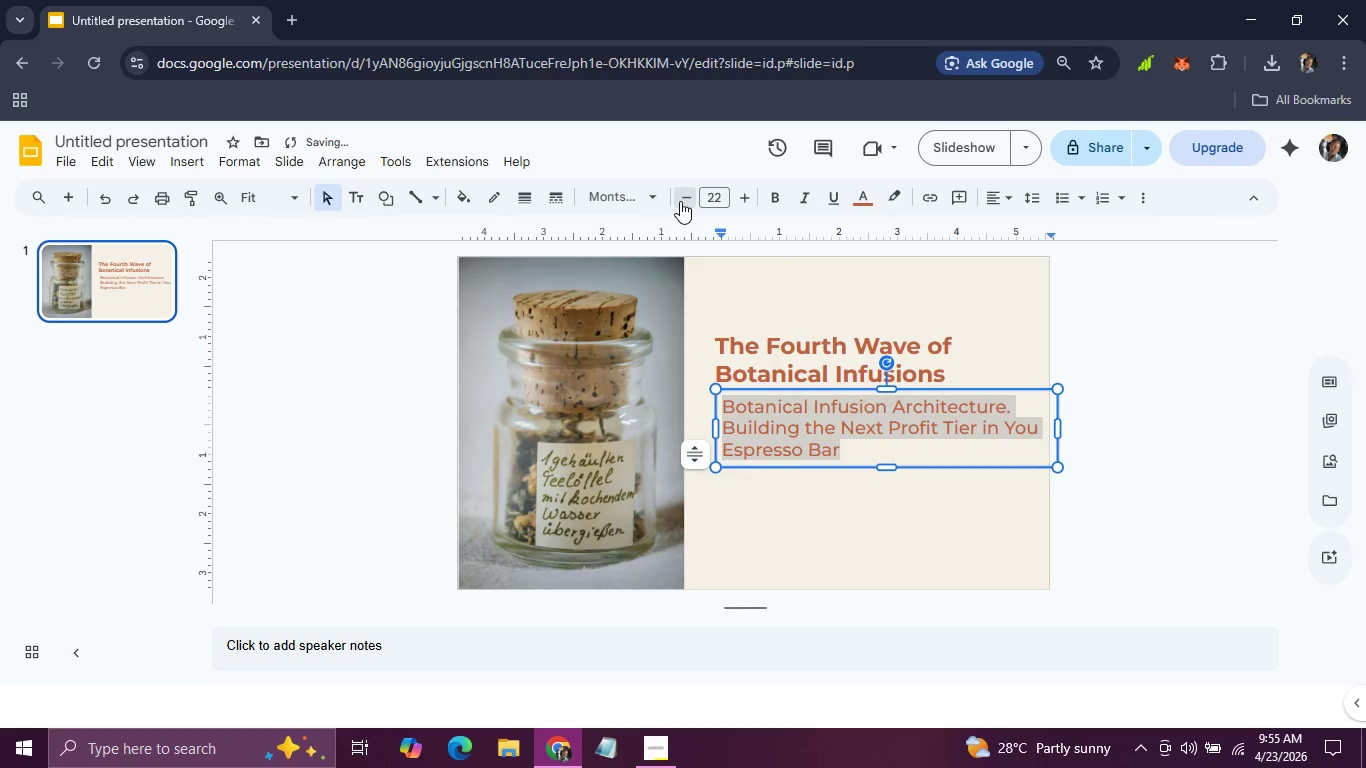 
triple_click([680, 201])
 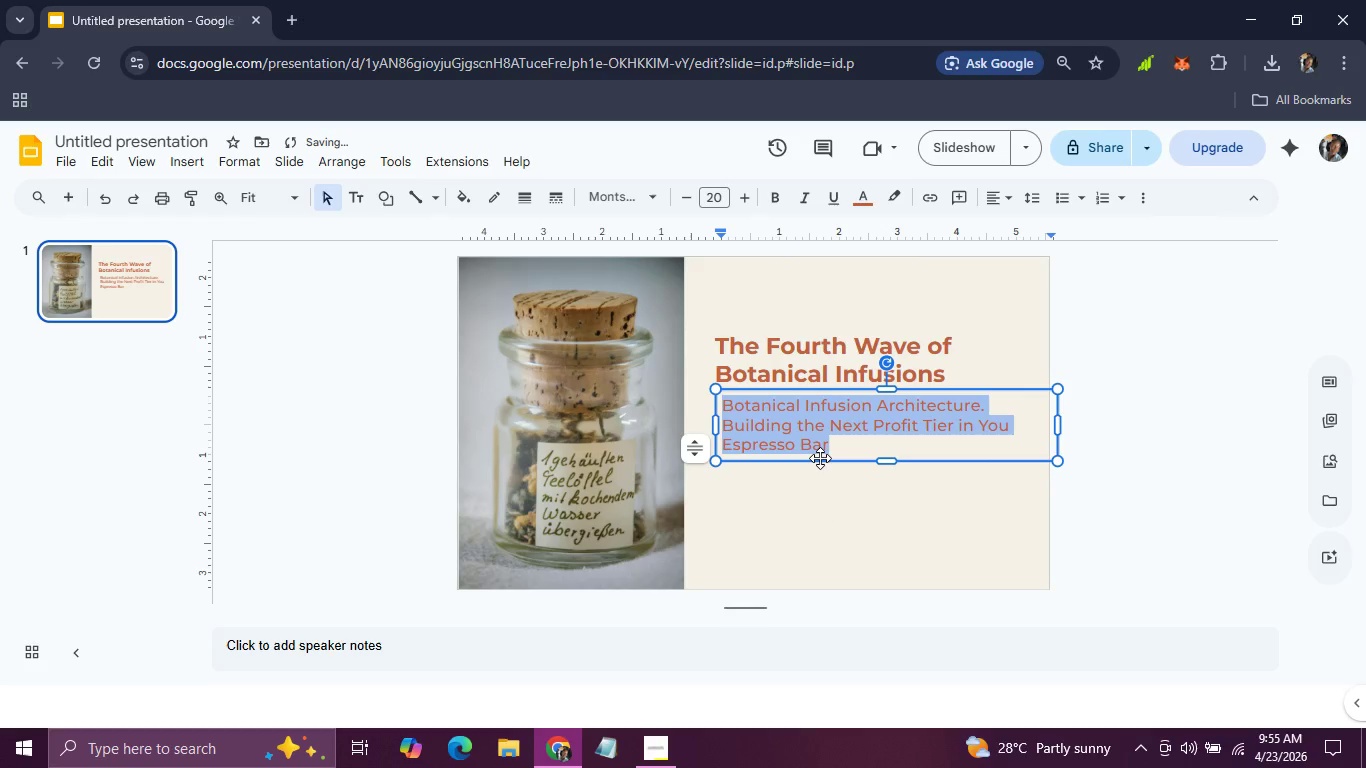 
left_click_drag(start_coordinate=[820, 458], to_coordinate=[814, 478])
 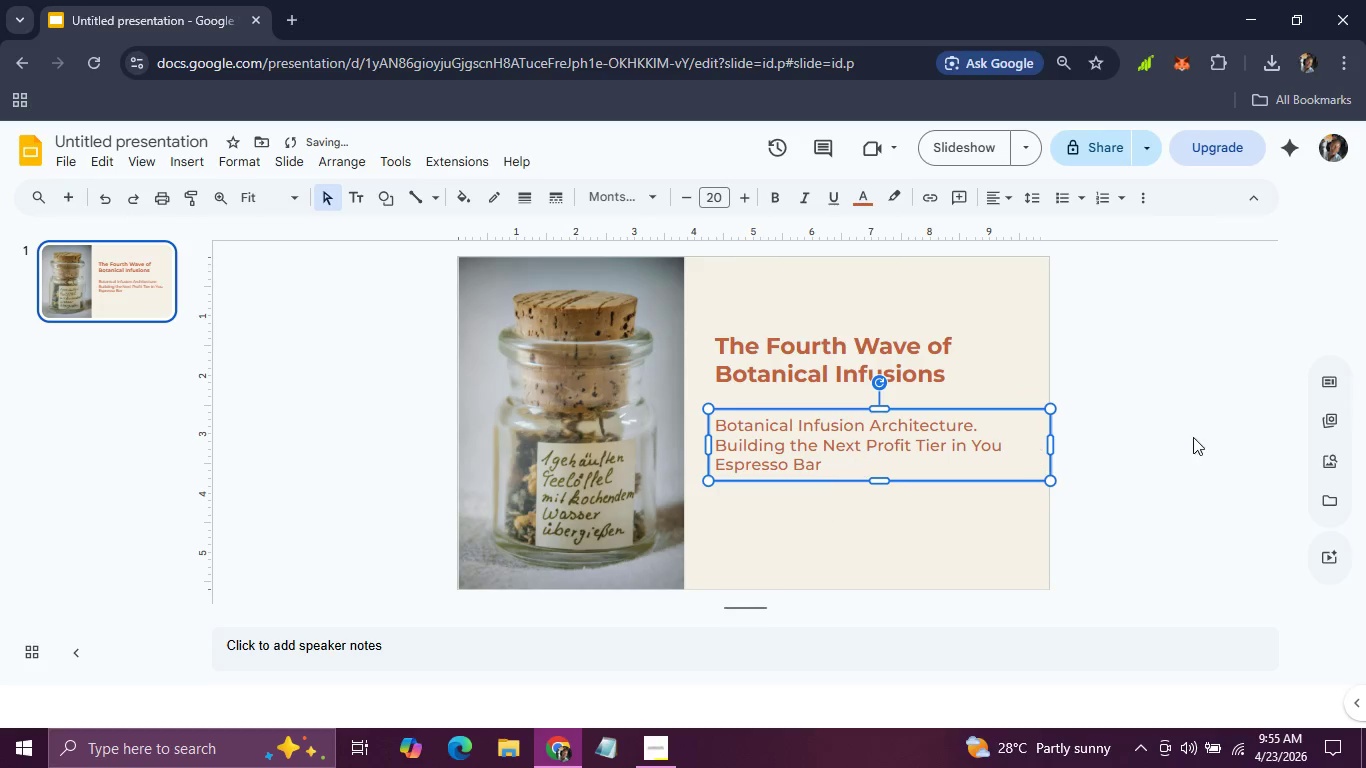 
left_click([1207, 434])
 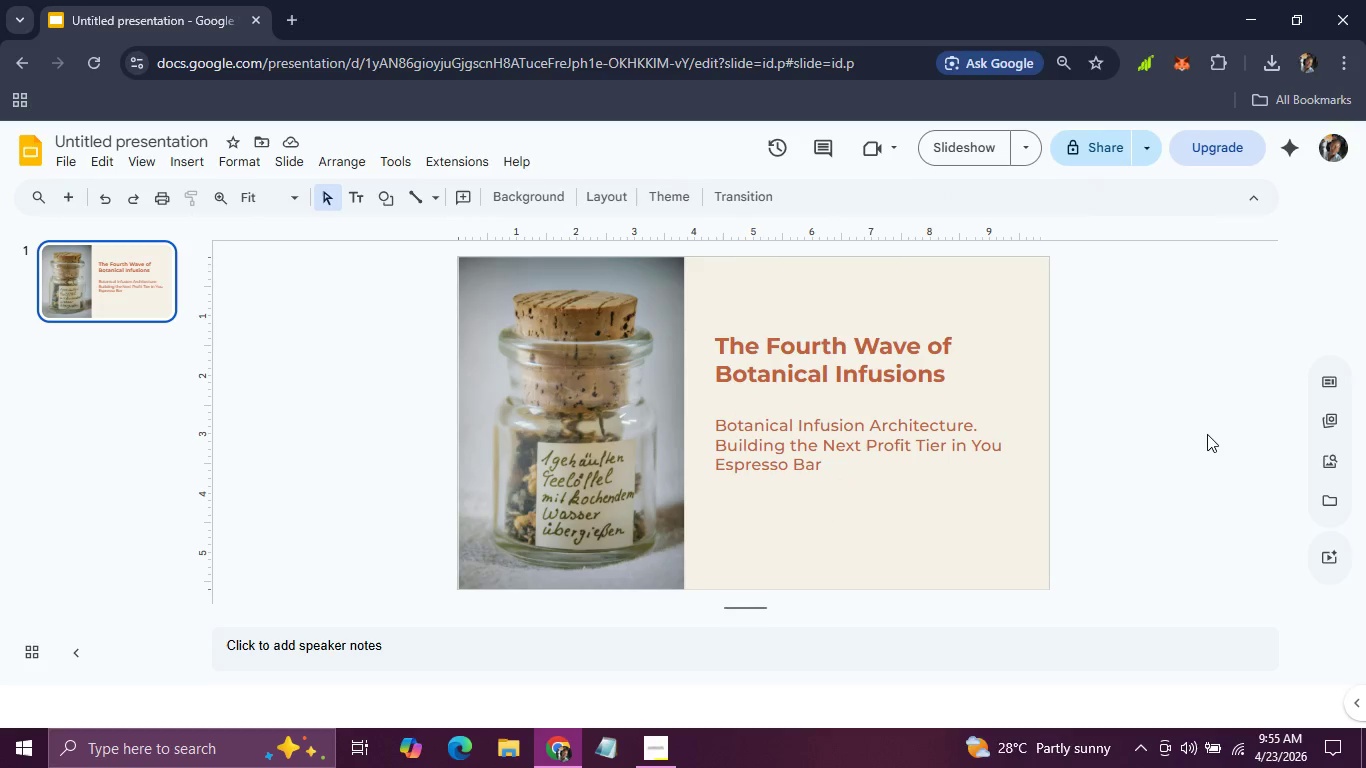 
wait(6.94)
 